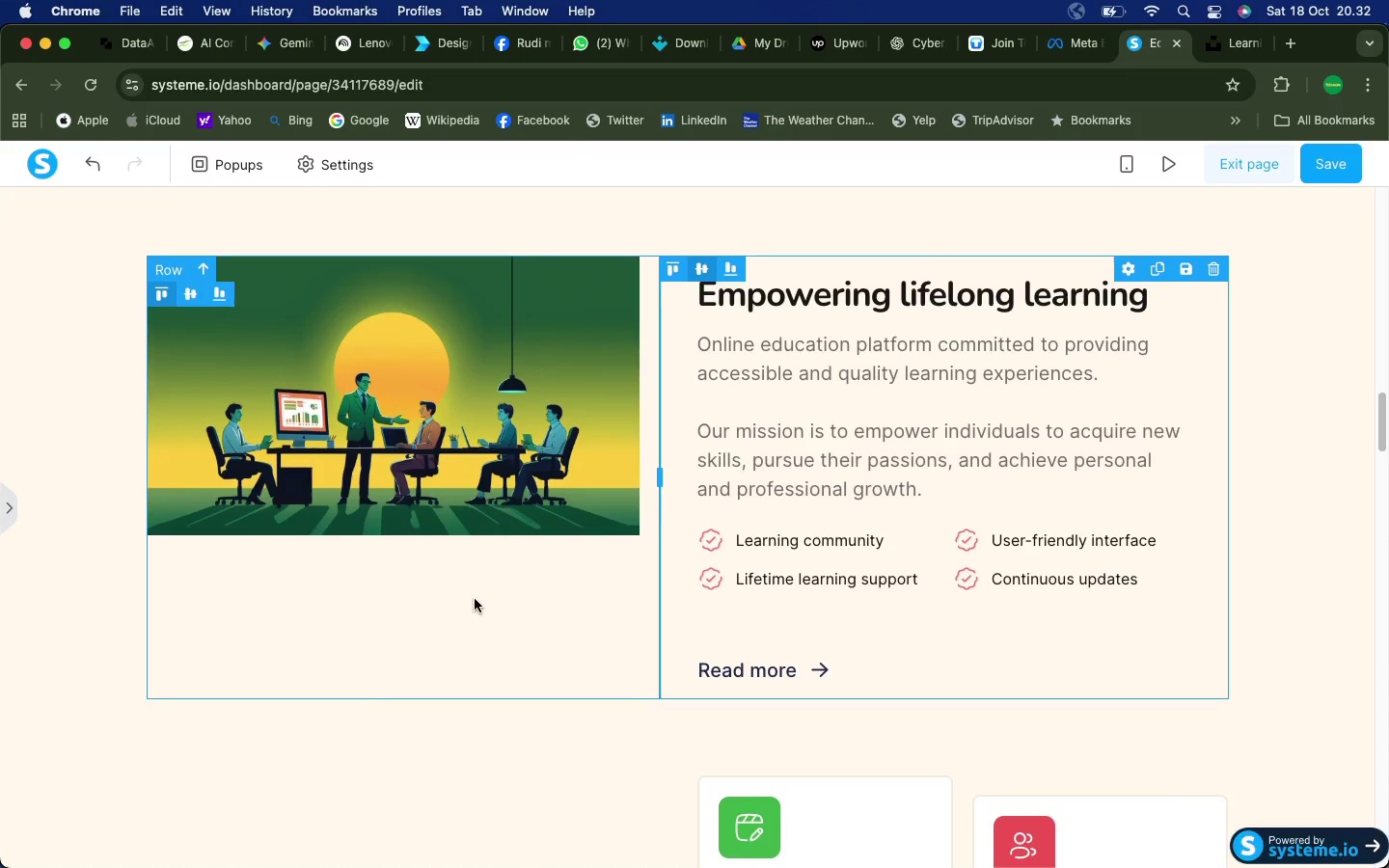 
scroll: coordinate [475, 599], scroll_direction: down, amount: 198.0
 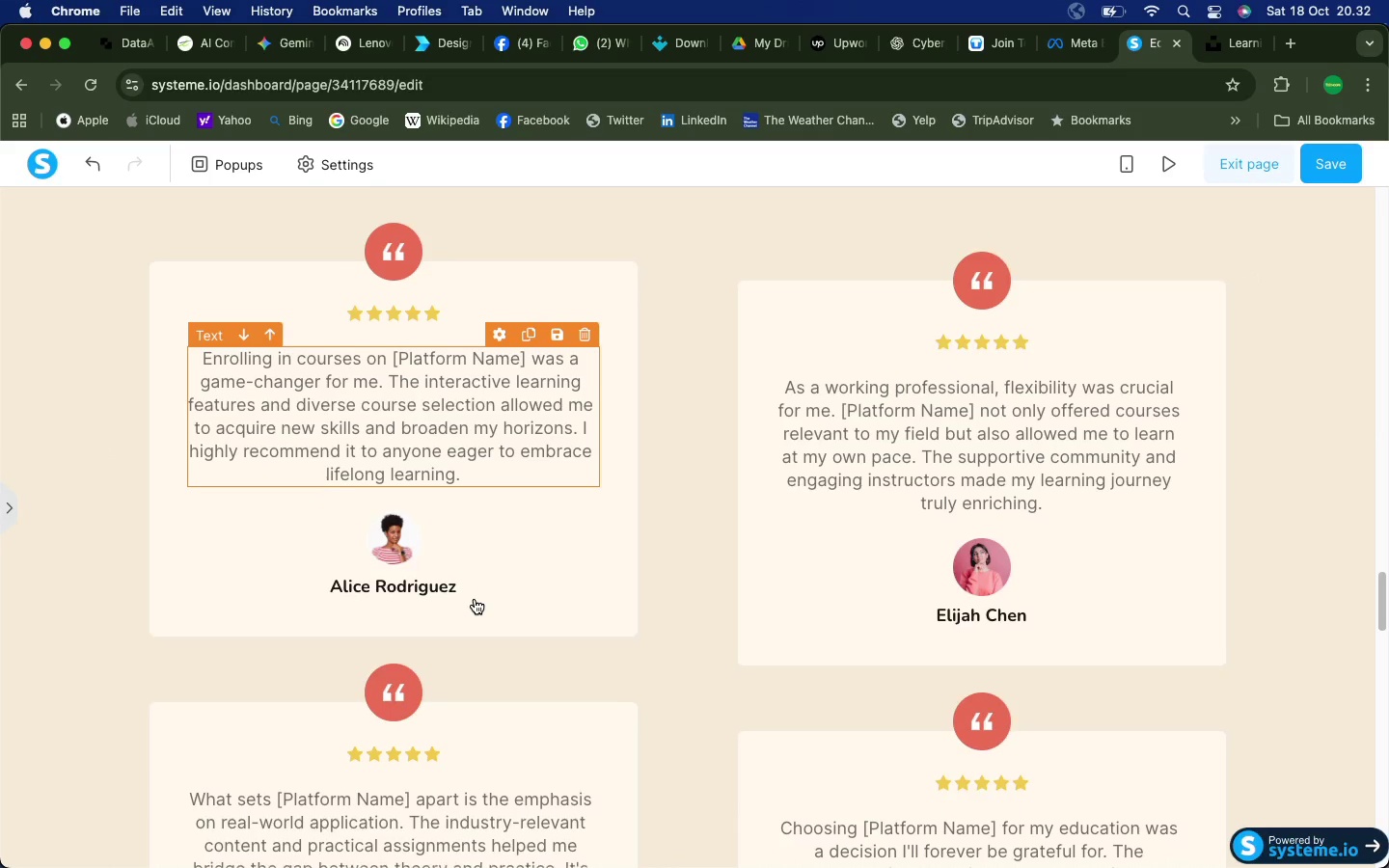 
scroll: coordinate [678, 635], scroll_direction: up, amount: 25.0
 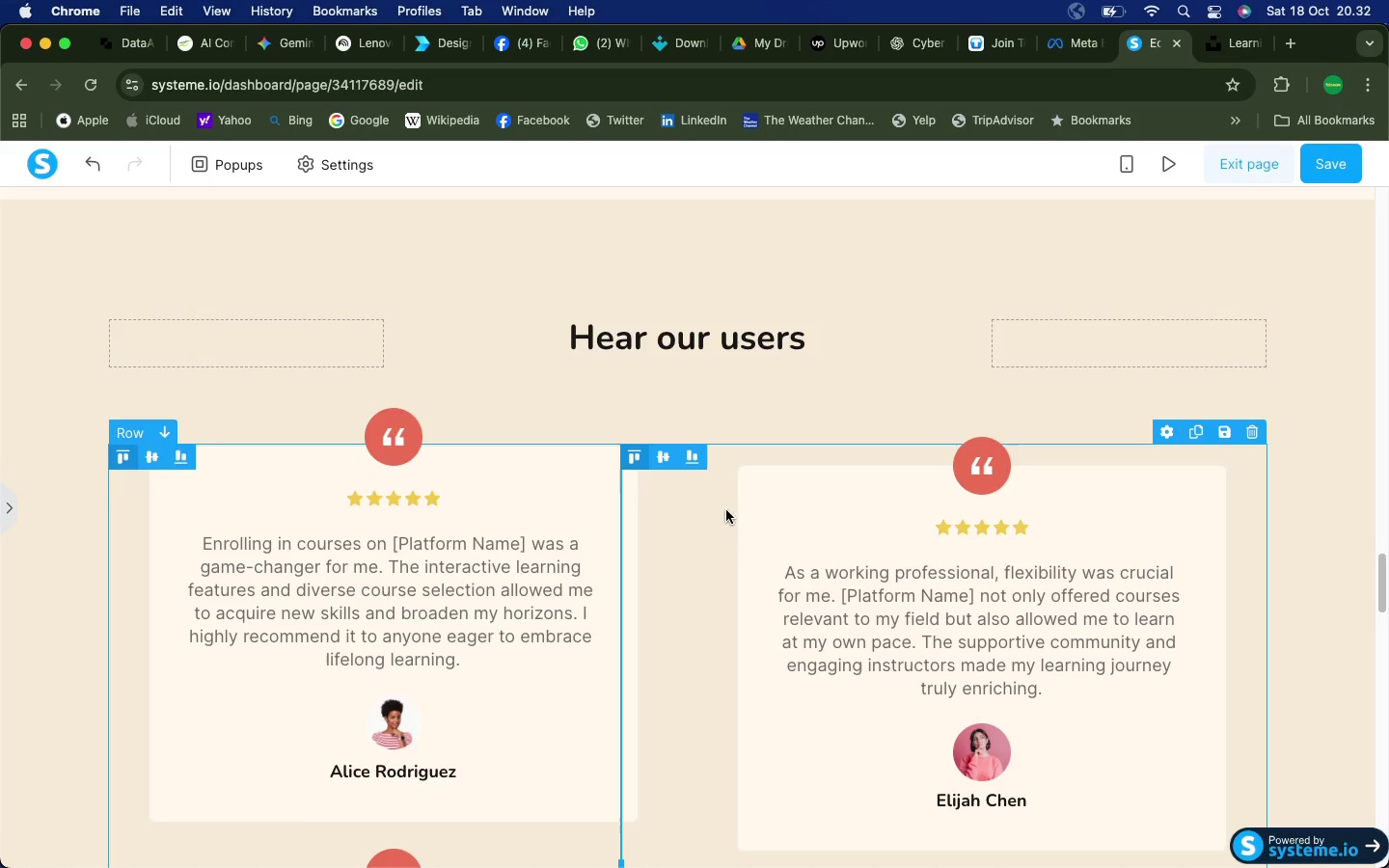 
left_click([835, 504])
 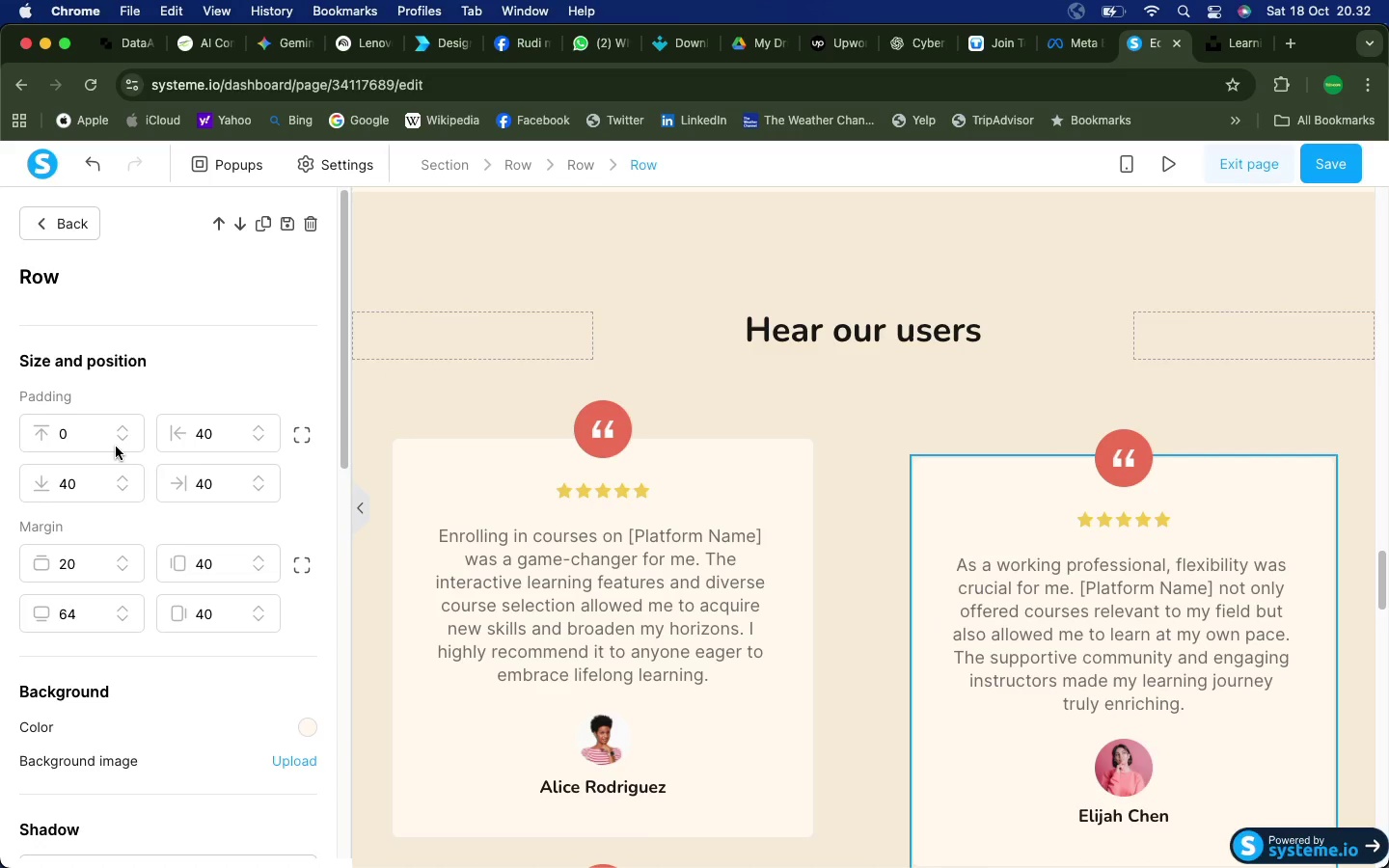 
wait(5.4)
 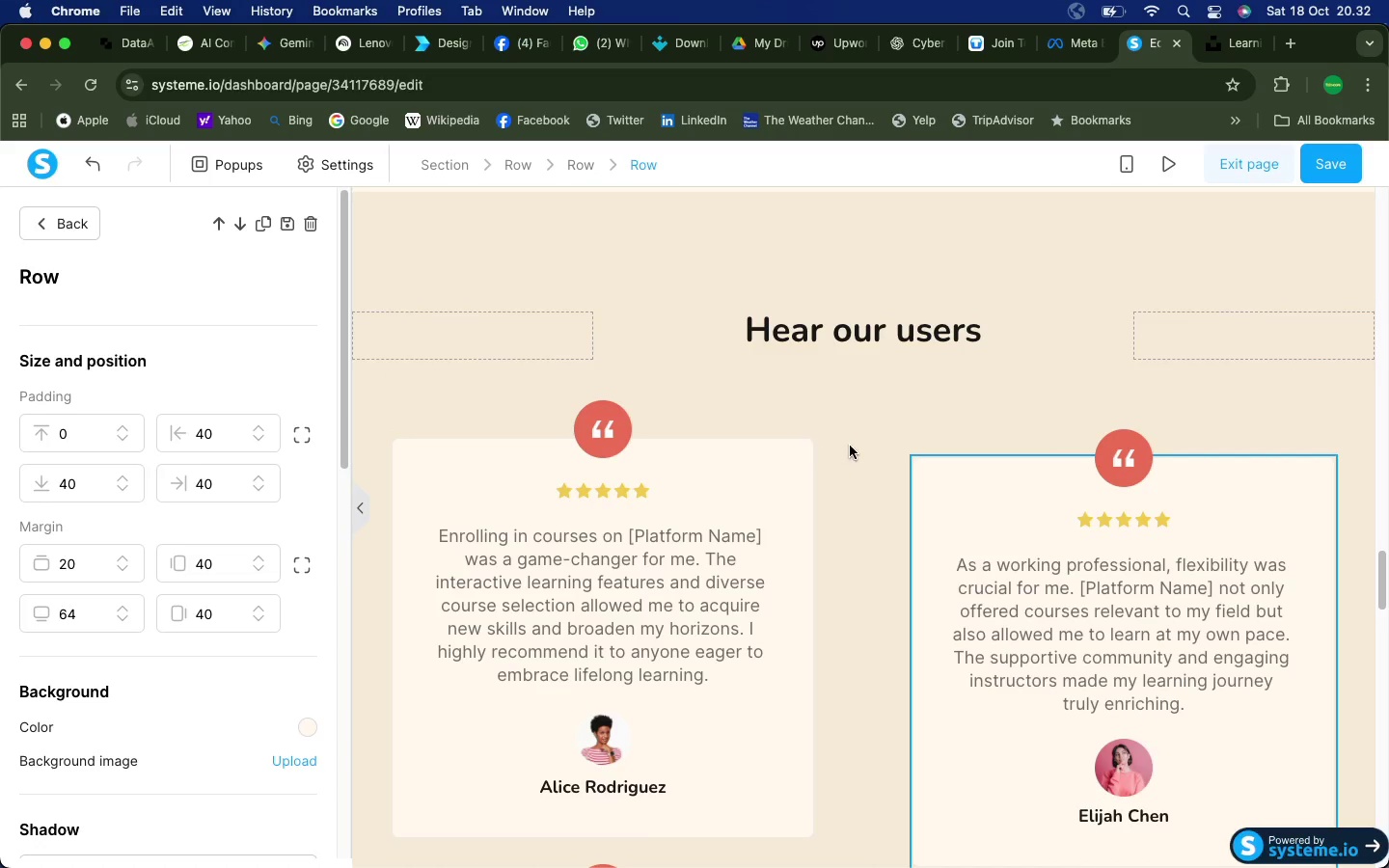 
left_click([733, 553])
 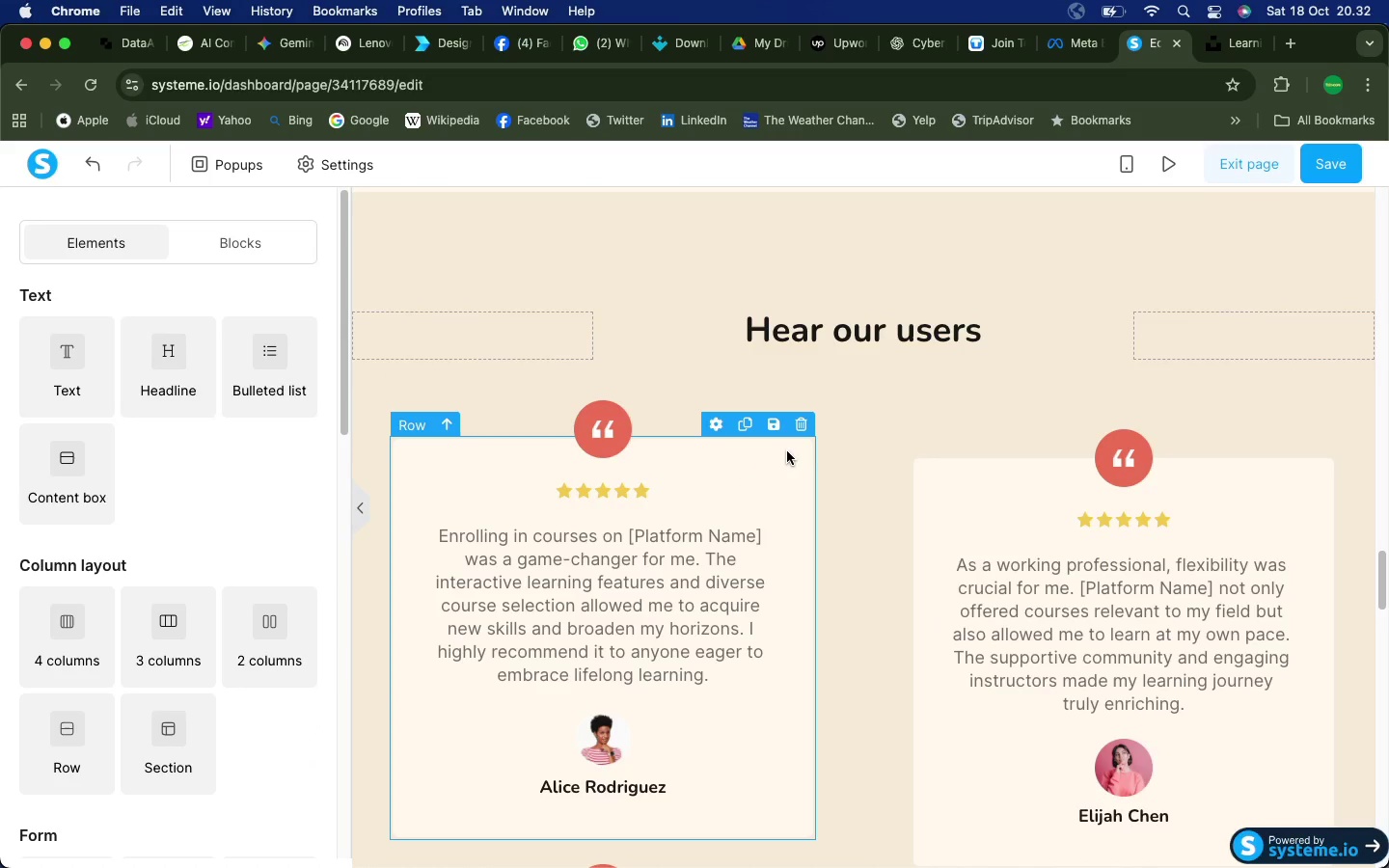 
left_click([797, 449])
 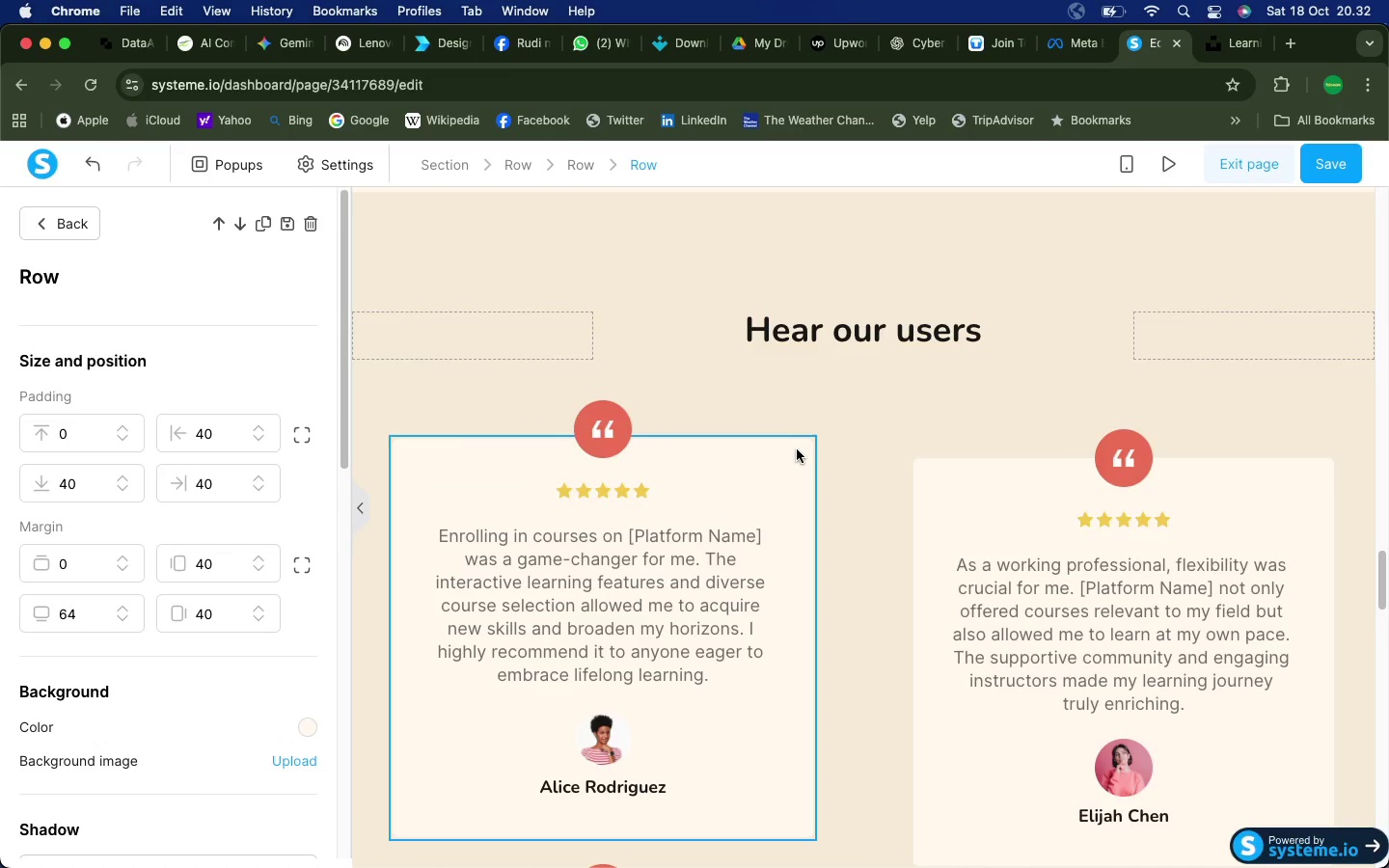 
left_click([1052, 496])
 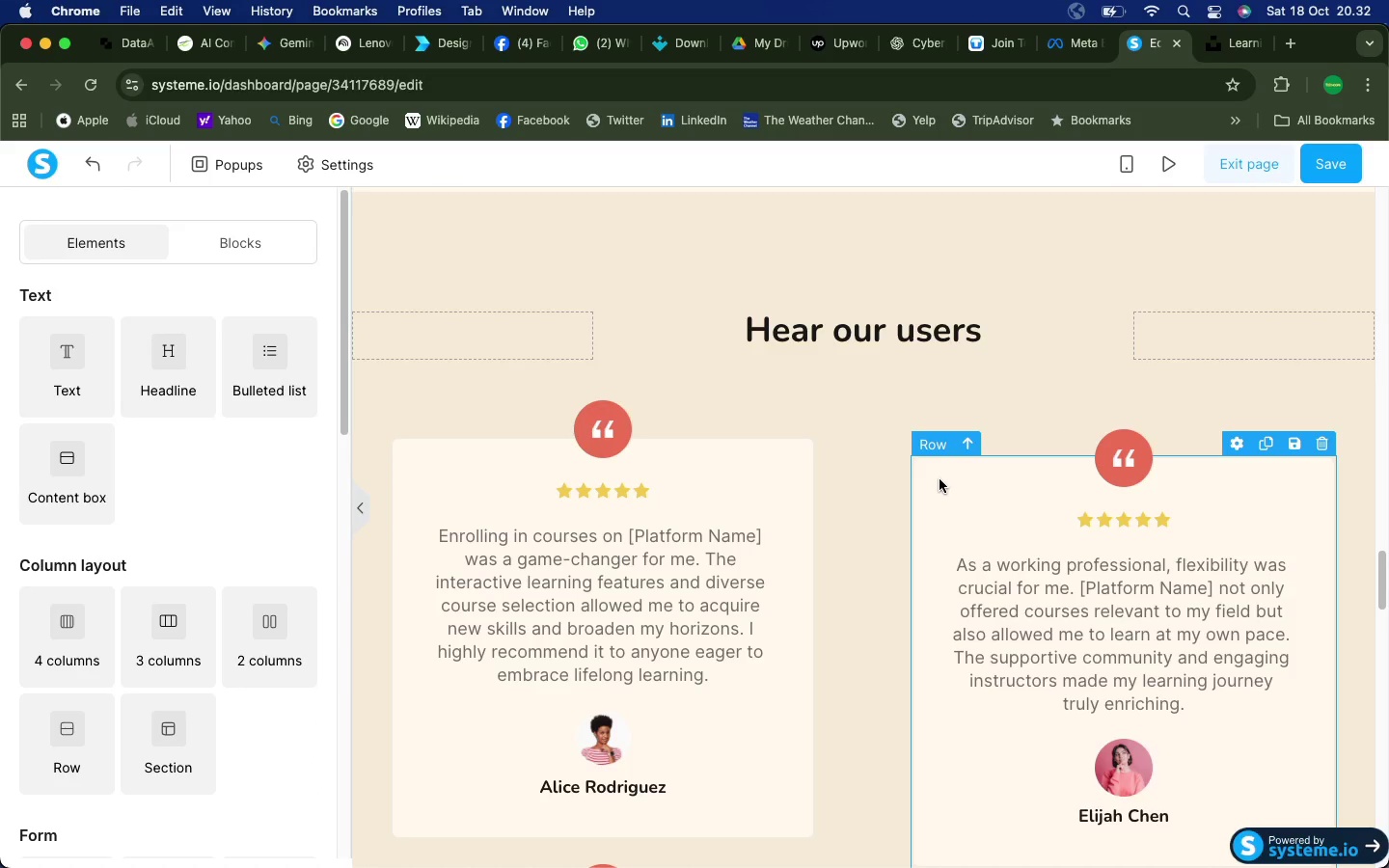 
left_click([938, 480])
 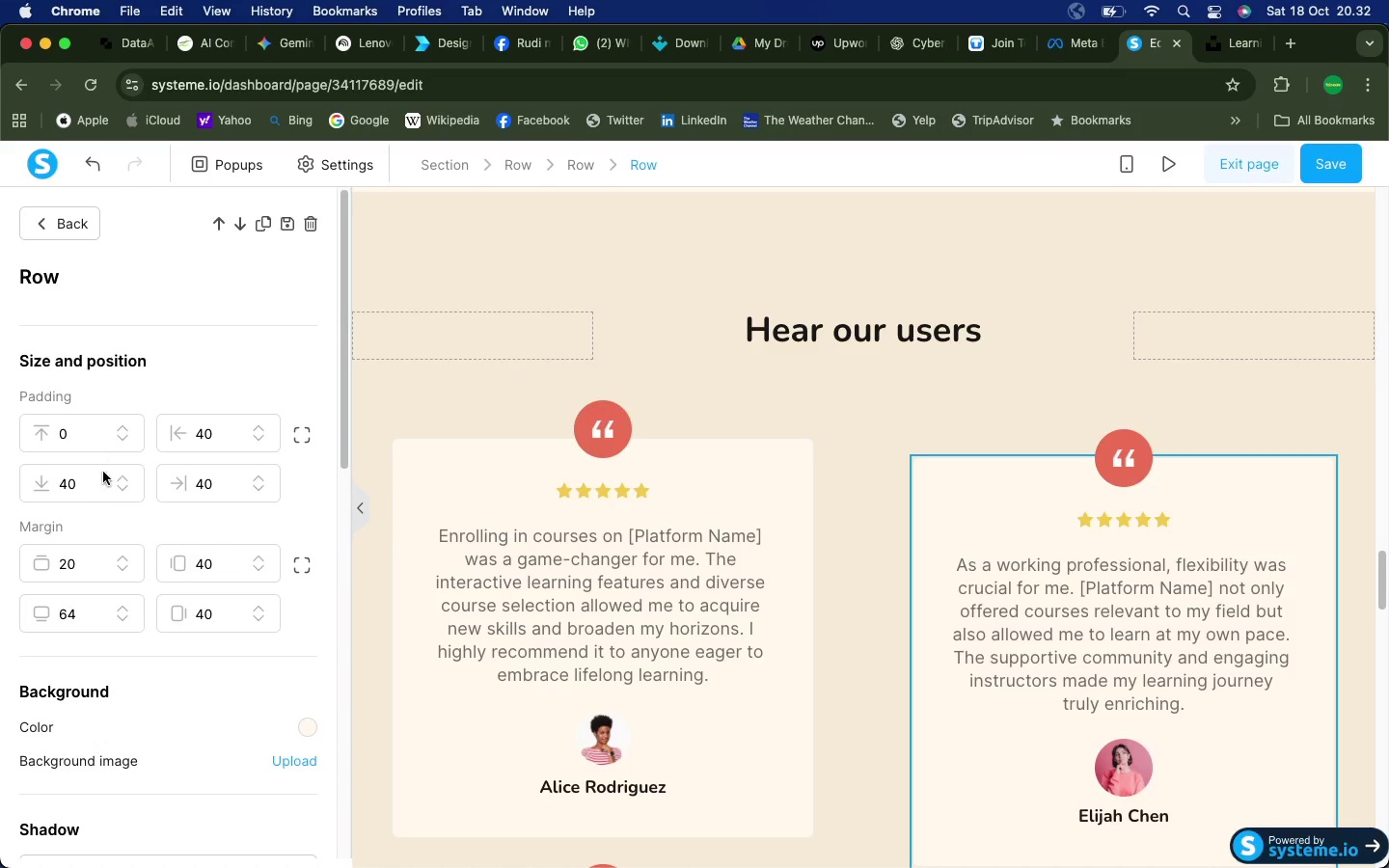 
left_click_drag(start_coordinate=[82, 559], to_coordinate=[61, 565])
 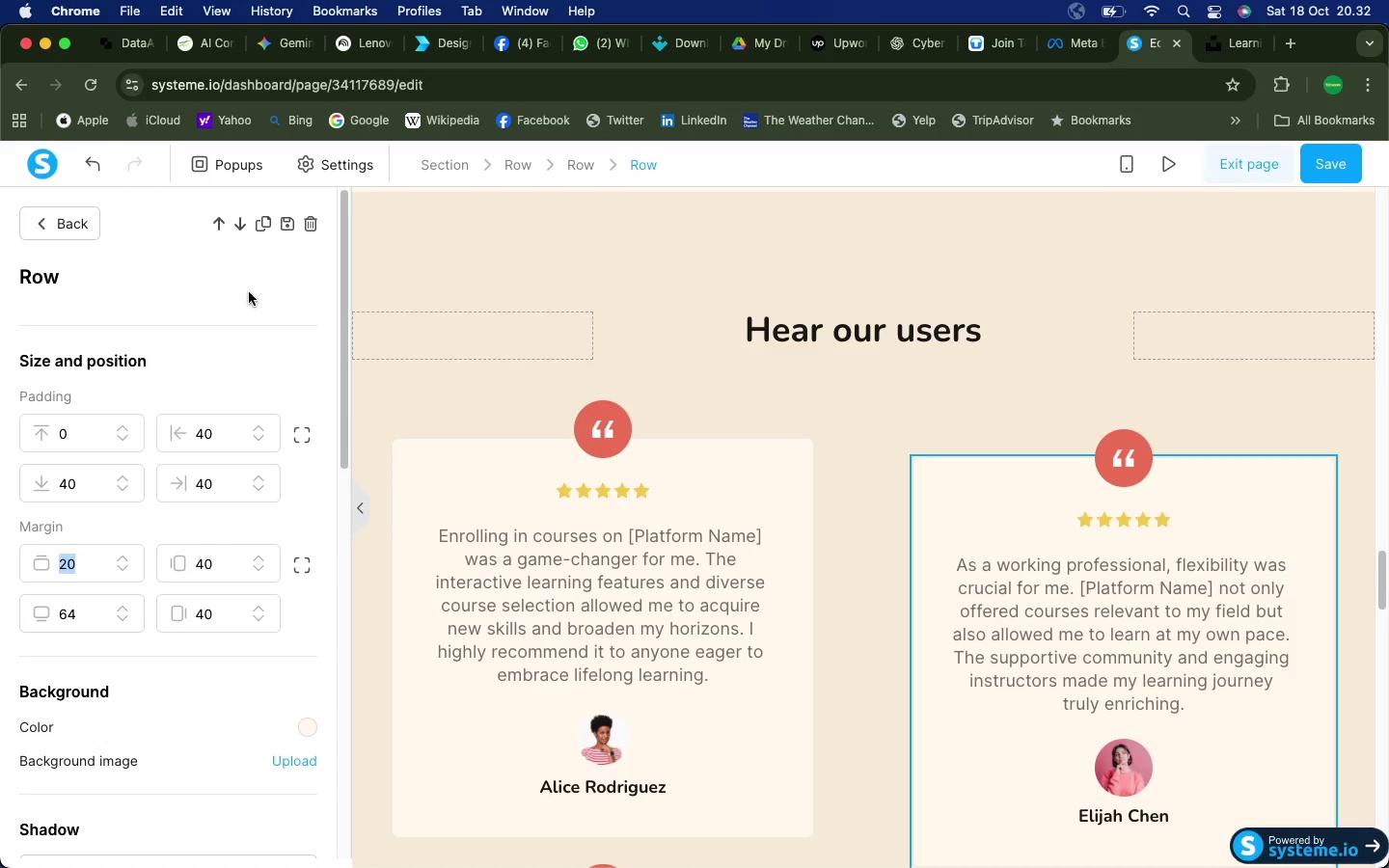 
key(0)
 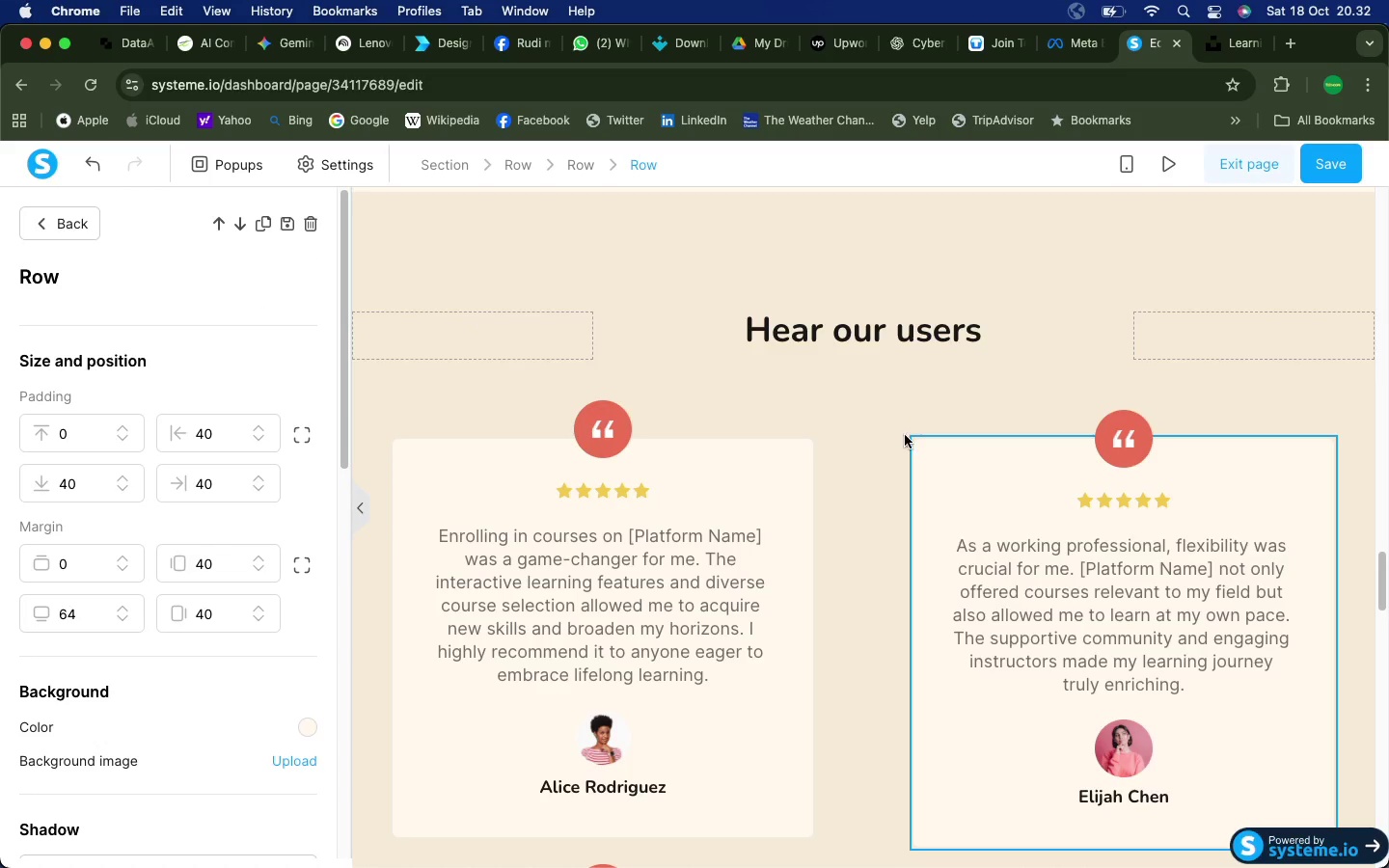 
left_click([859, 454])
 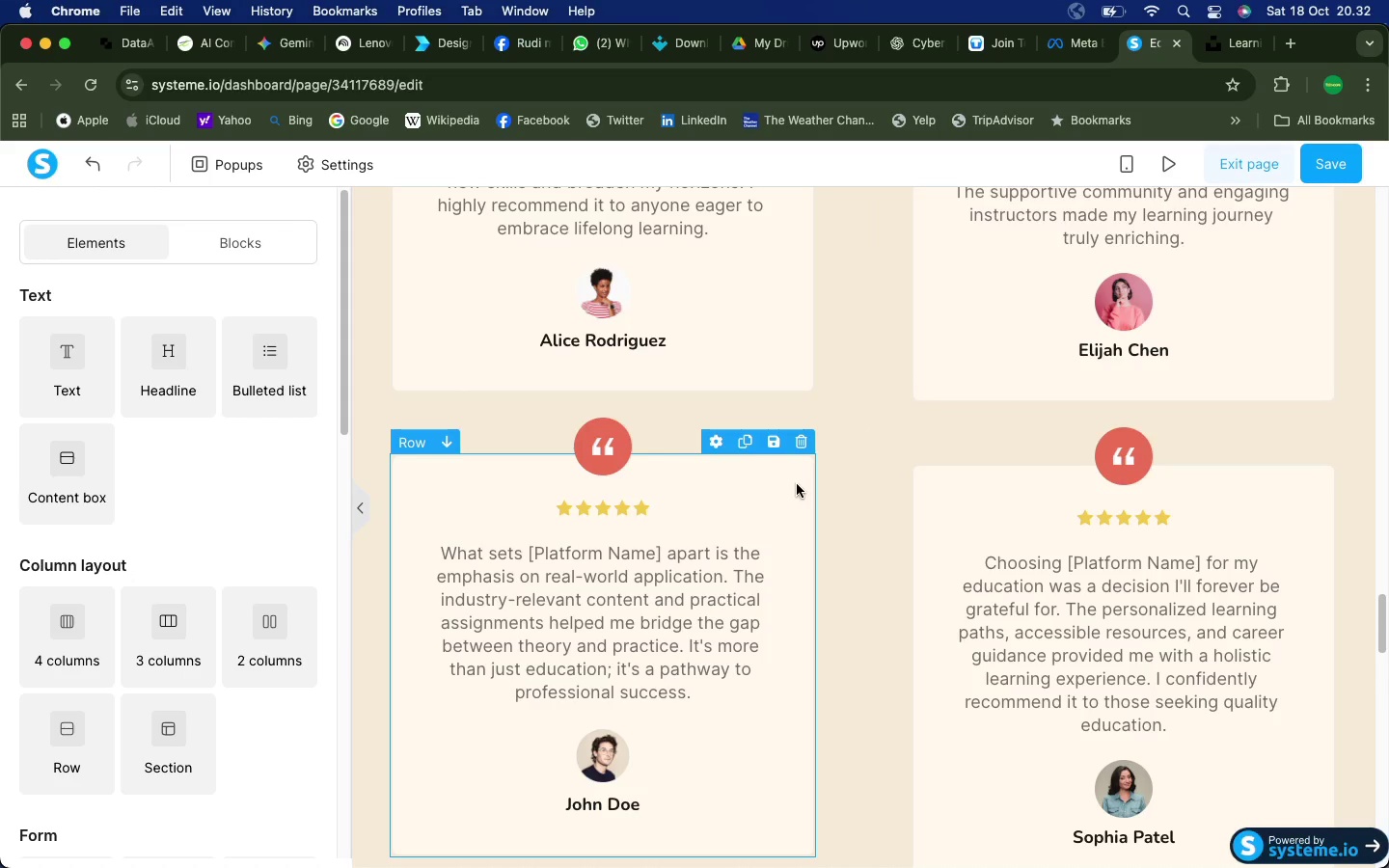 
scroll: coordinate [862, 513], scroll_direction: down, amount: 61.0
 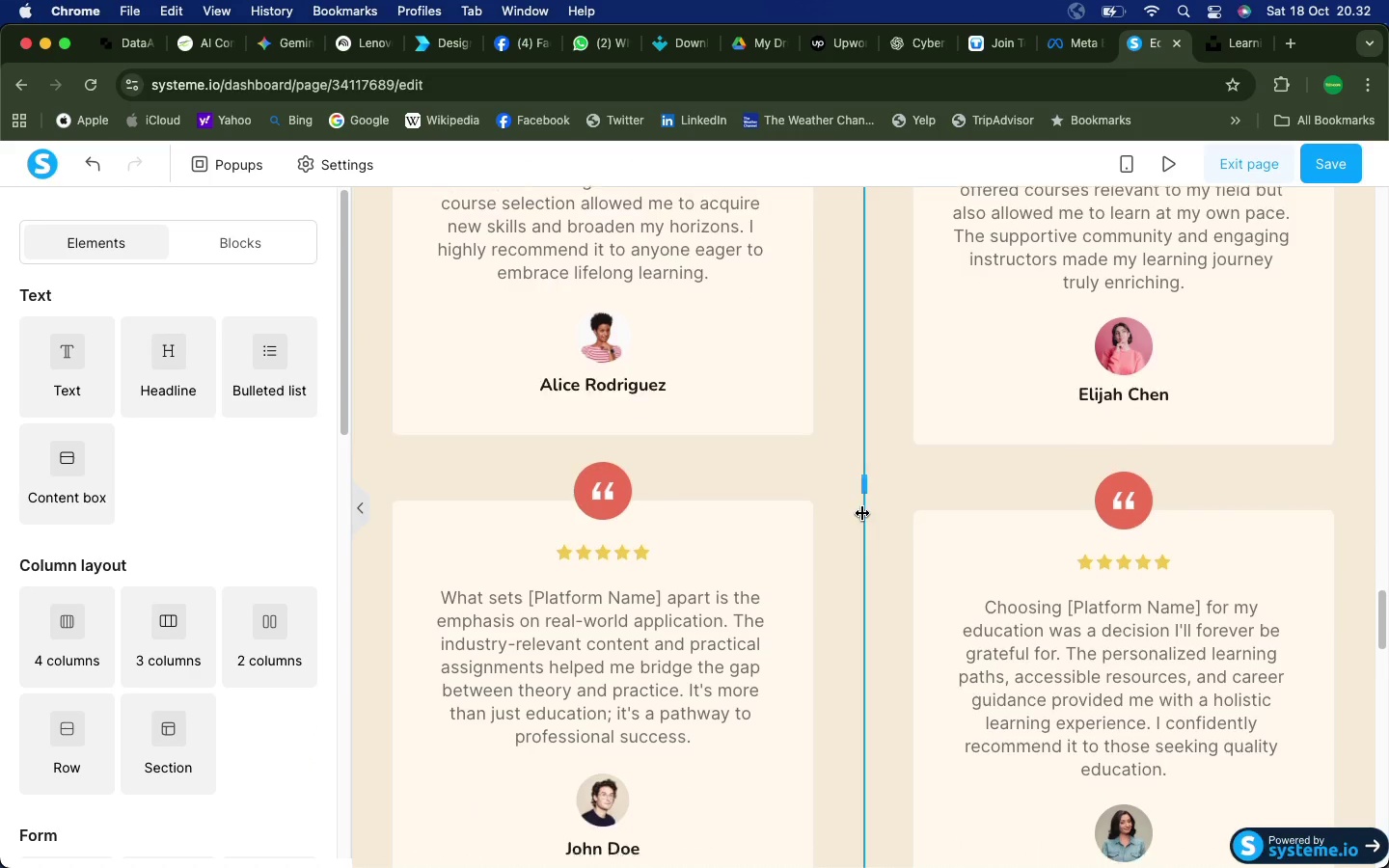 
scroll: coordinate [958, 322], scroll_direction: up, amount: 42.0
 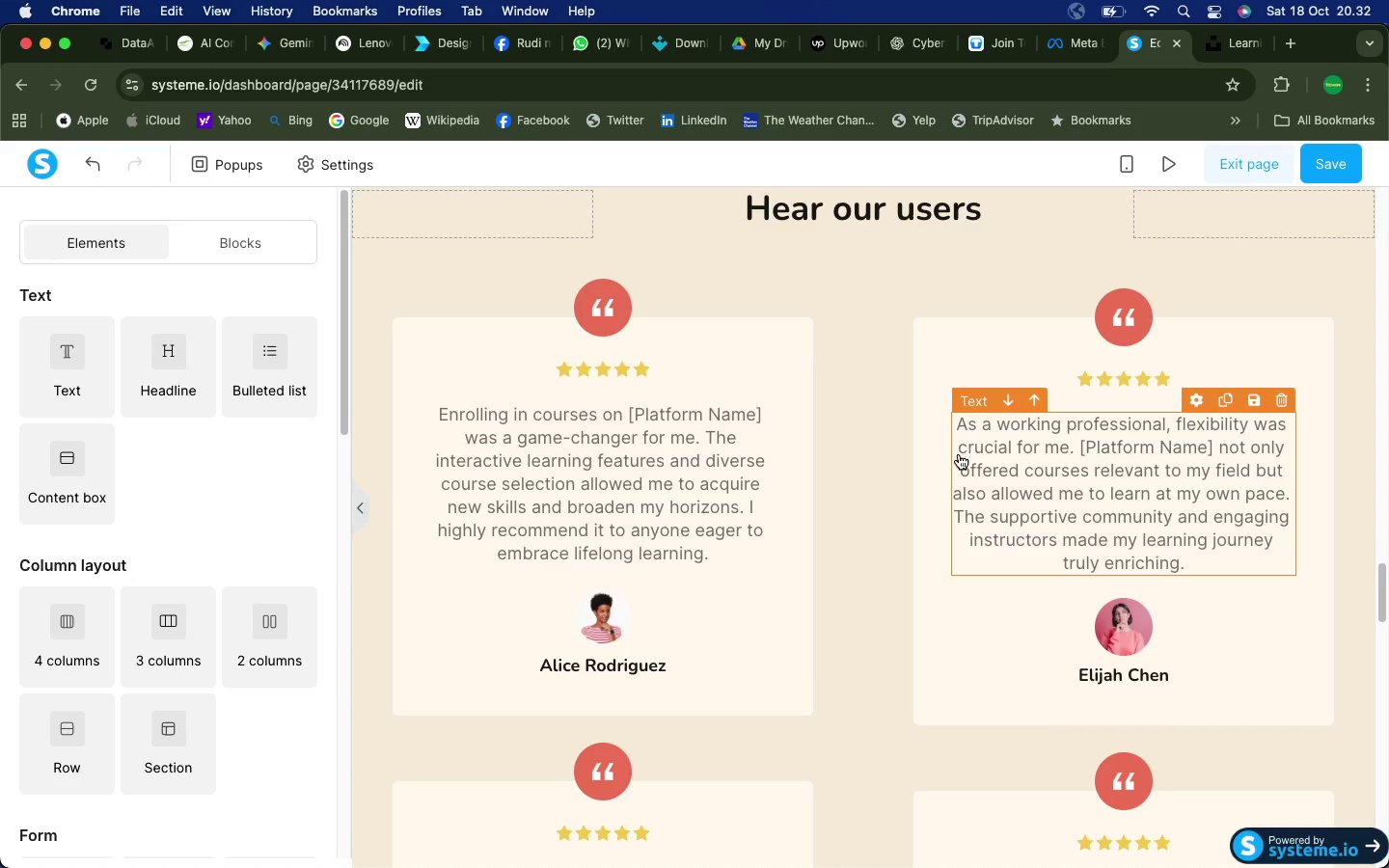 
wait(12.41)
 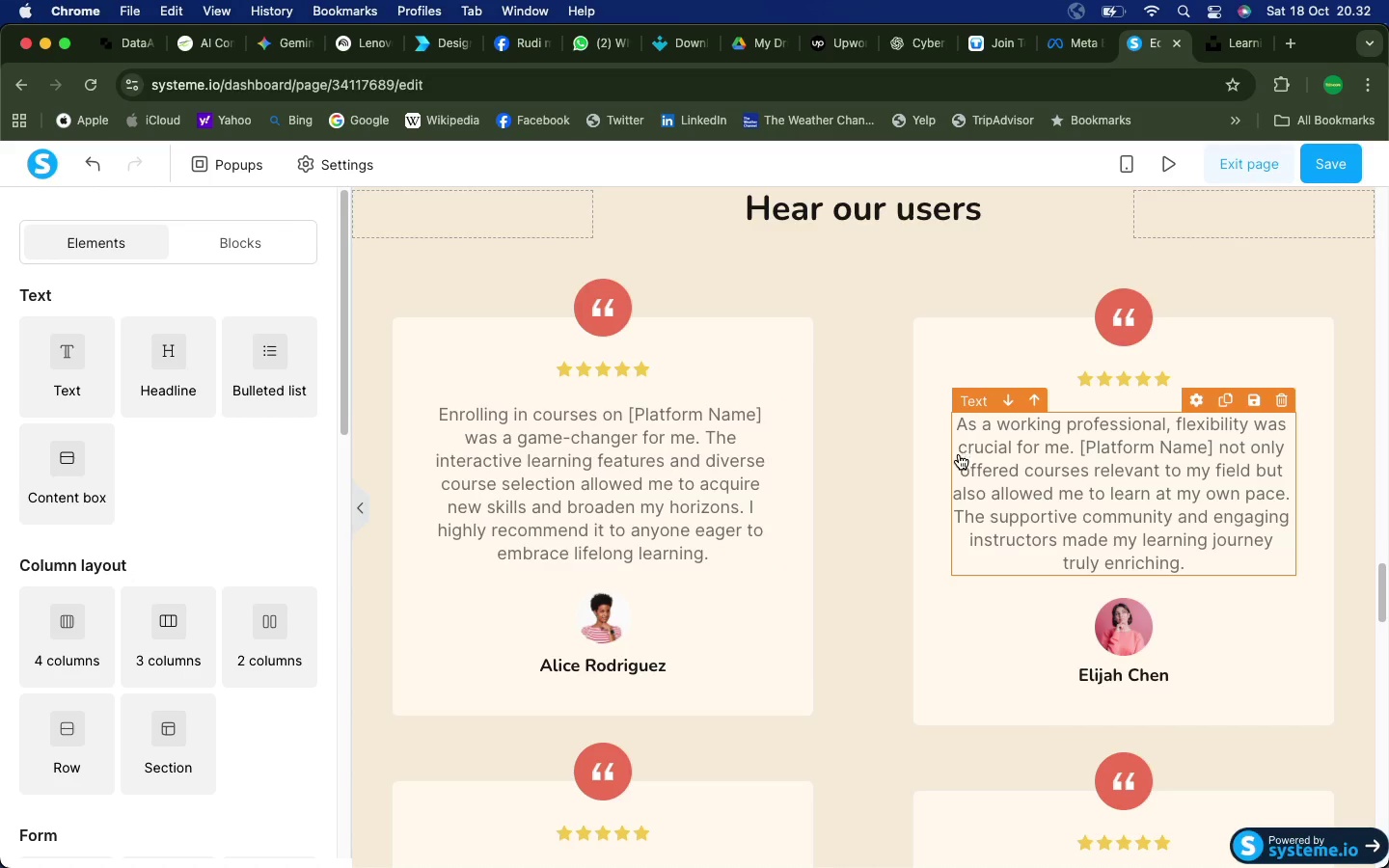 
left_click([793, 682])
 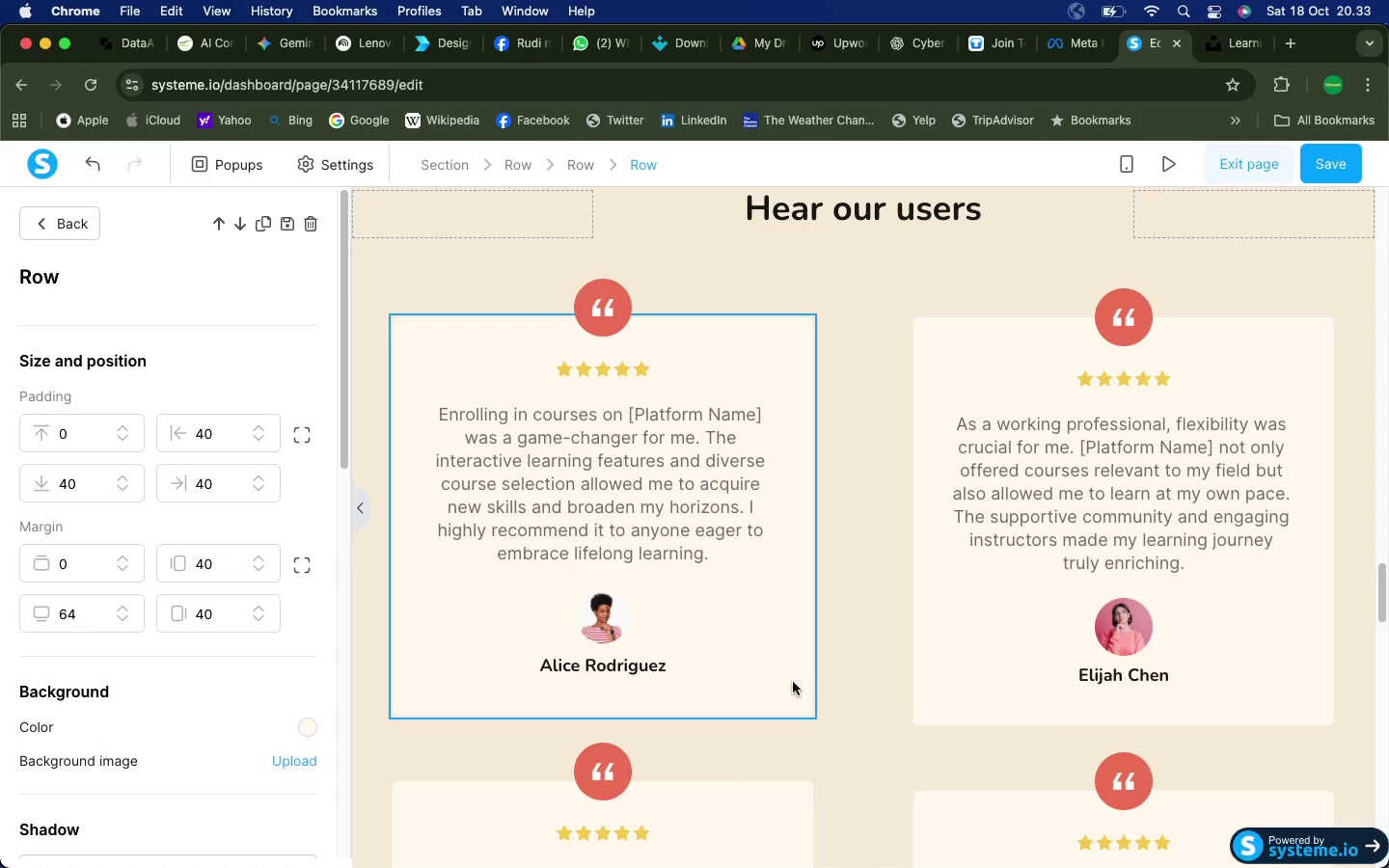 
left_click([1024, 688])
 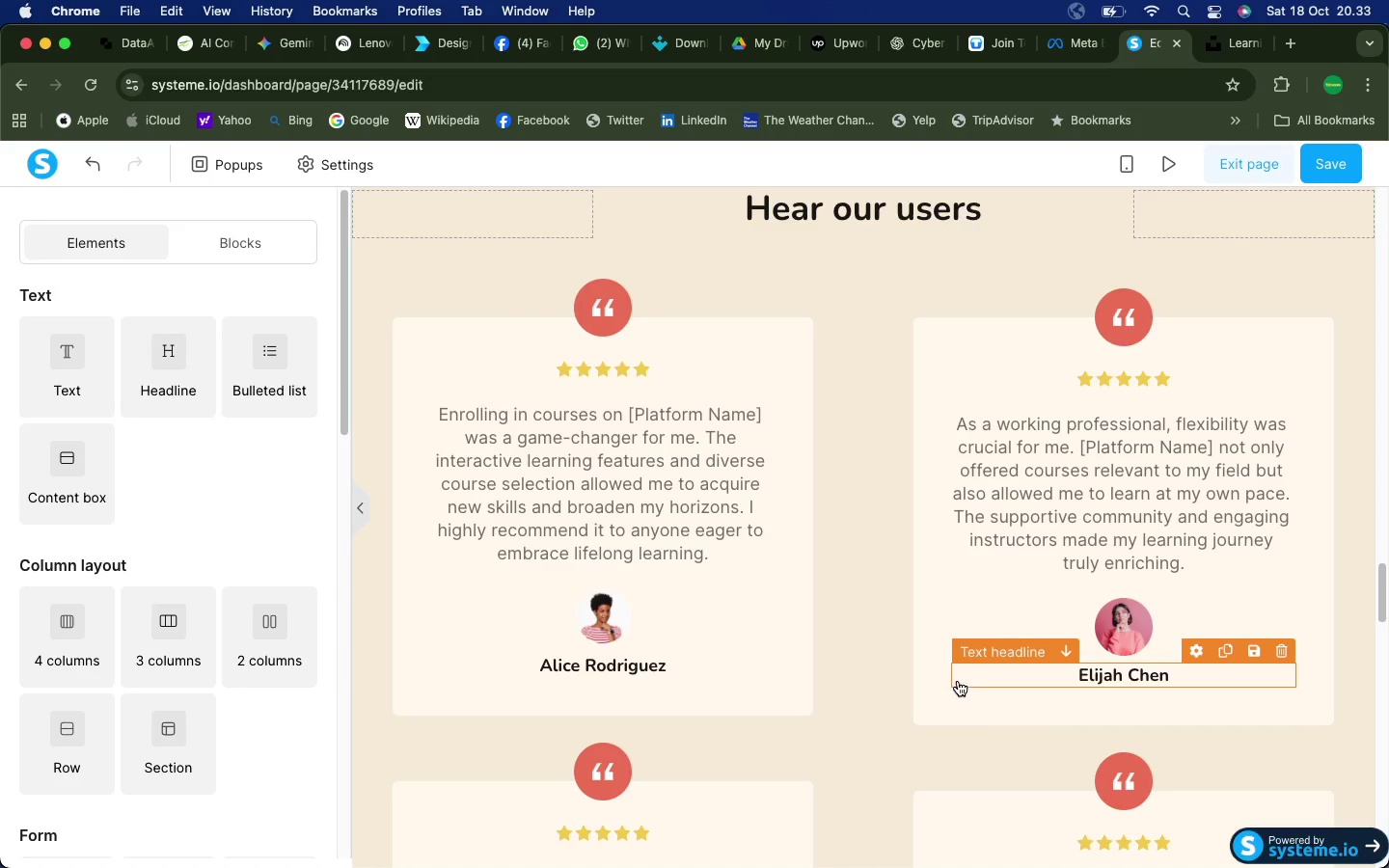 
left_click([958, 681])
 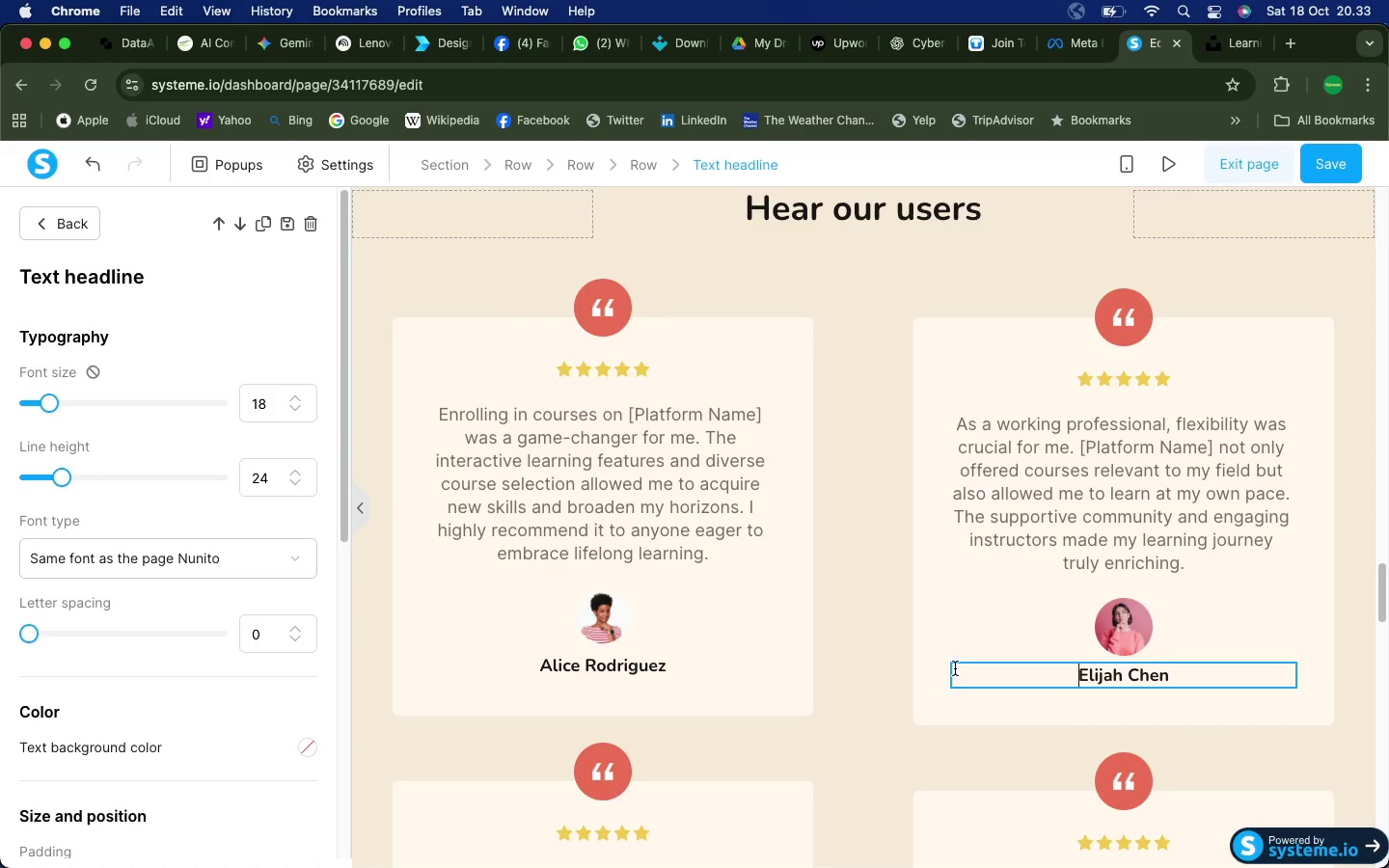 
left_click([959, 611])
 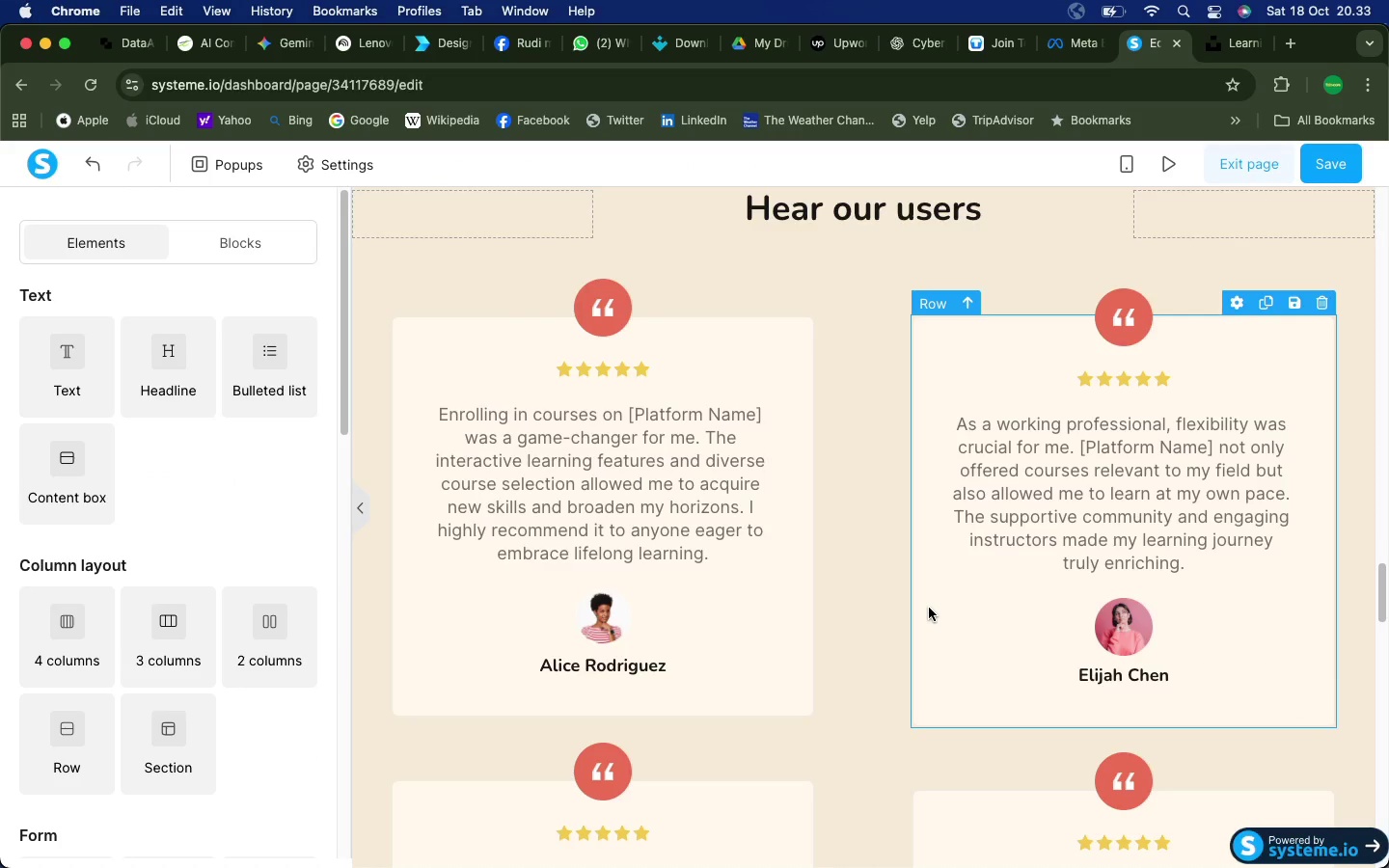 
left_click([929, 608])
 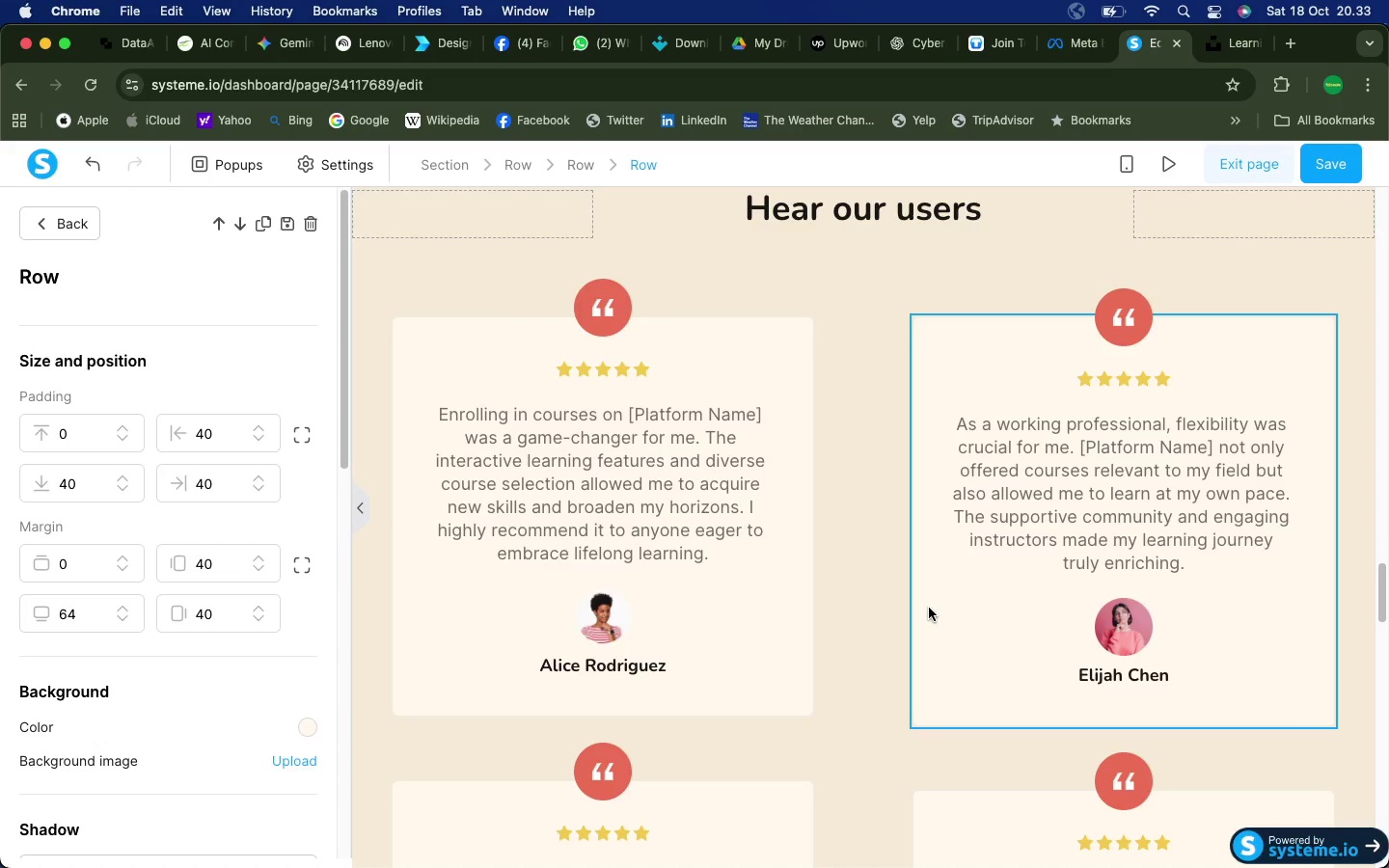 
scroll: coordinate [105, 627], scroll_direction: up, amount: 56.0
 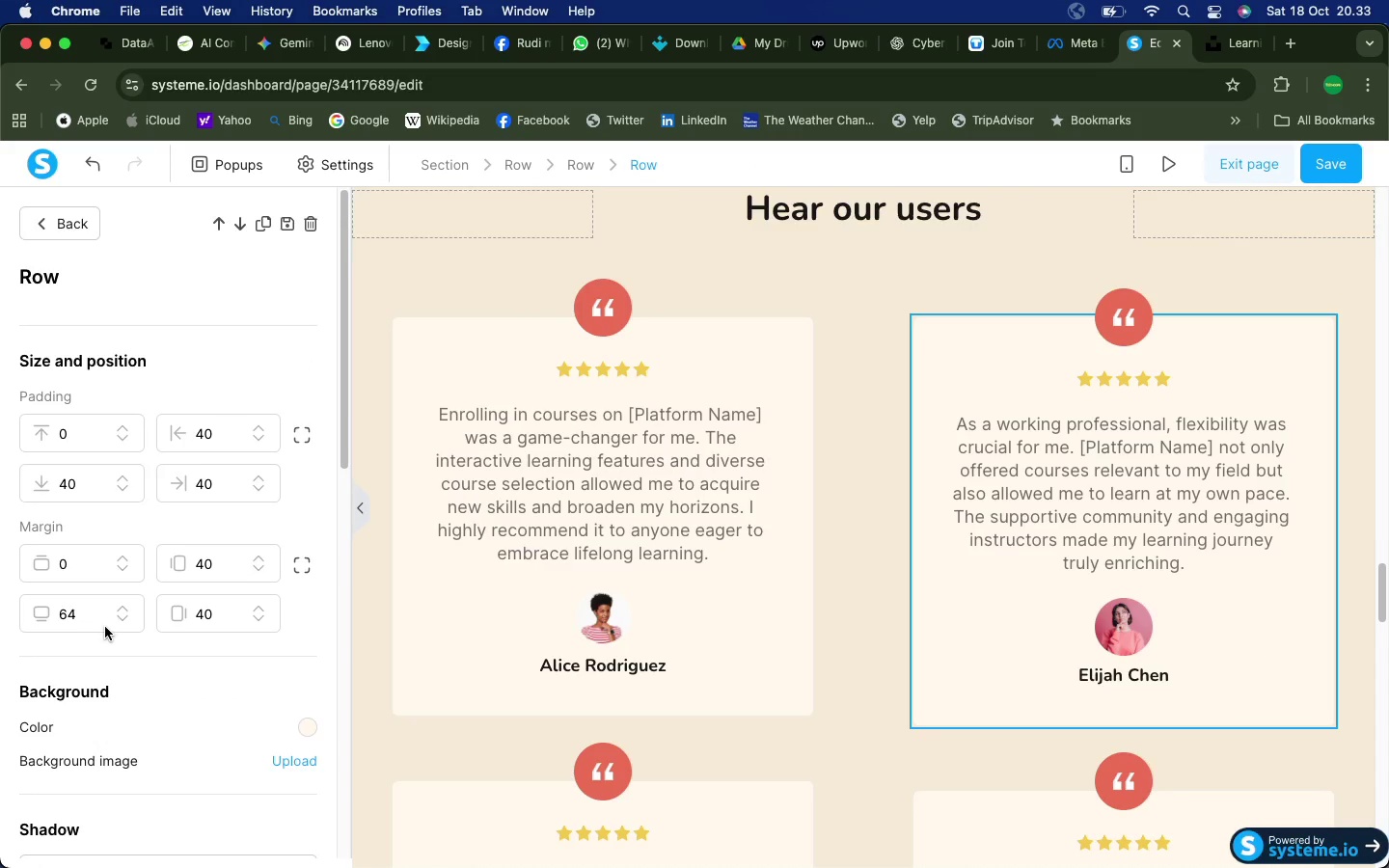 
scroll: coordinate [379, 651], scroll_direction: down, amount: 56.0
 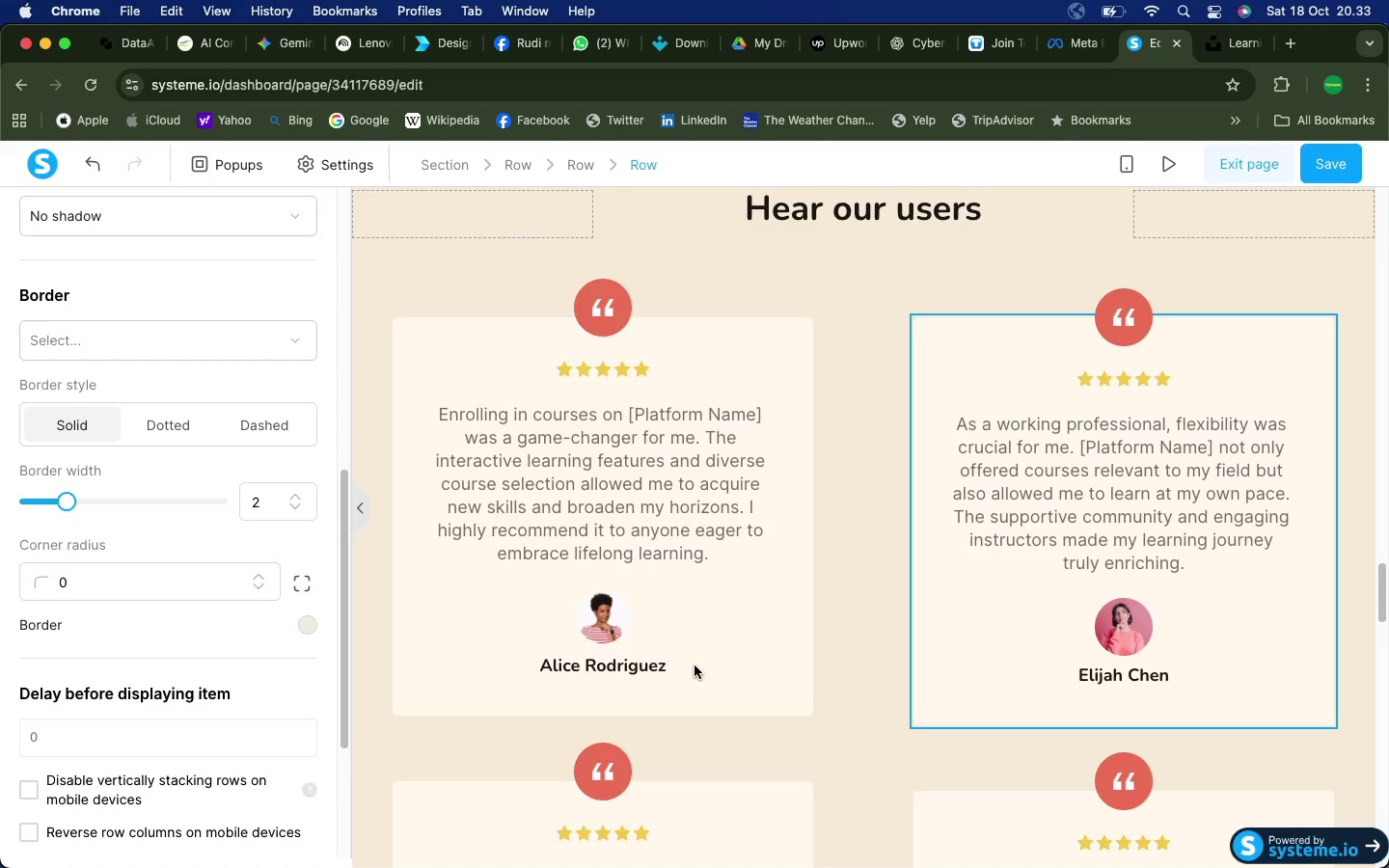 
left_click([720, 666])
 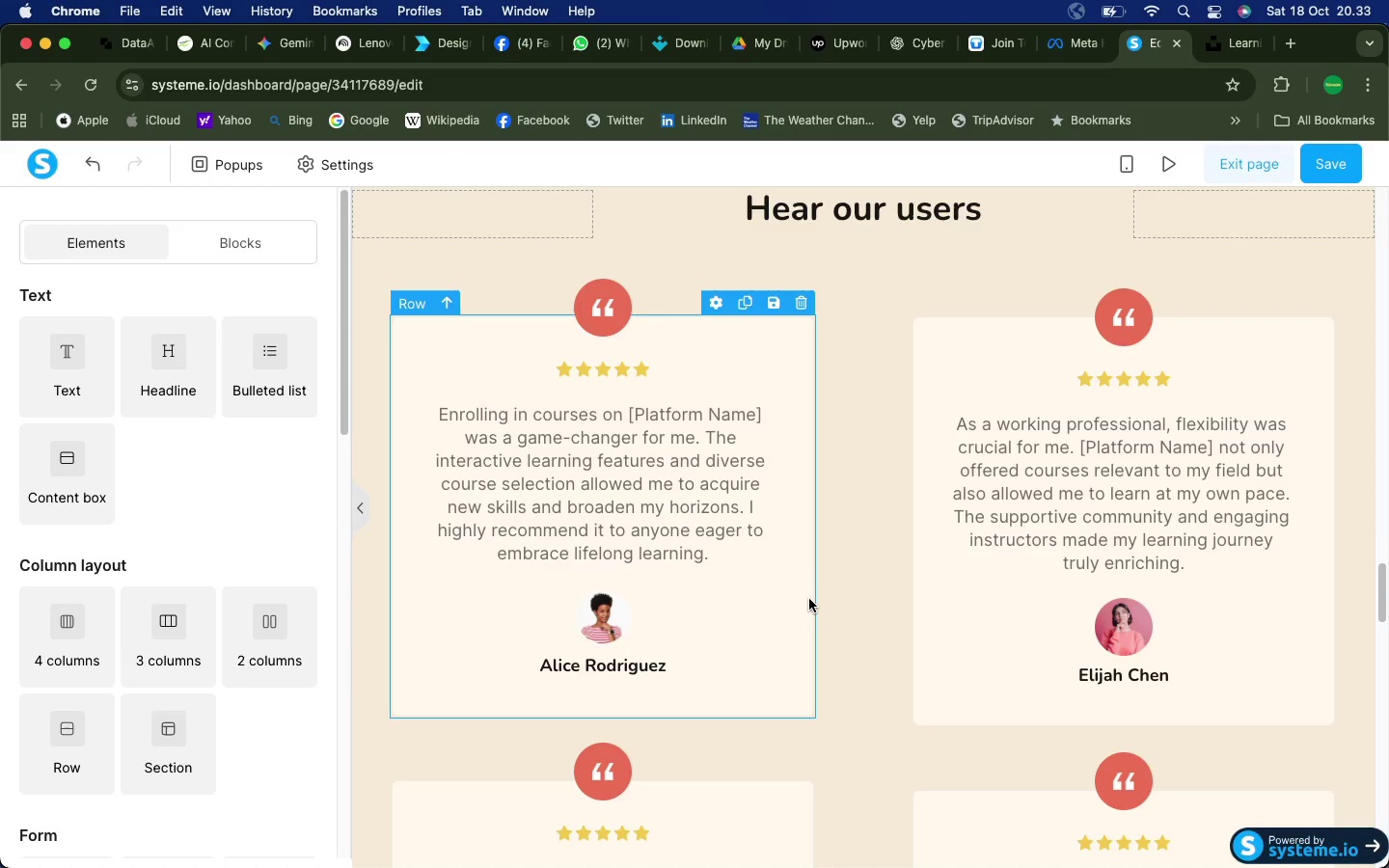 
left_click([803, 600])
 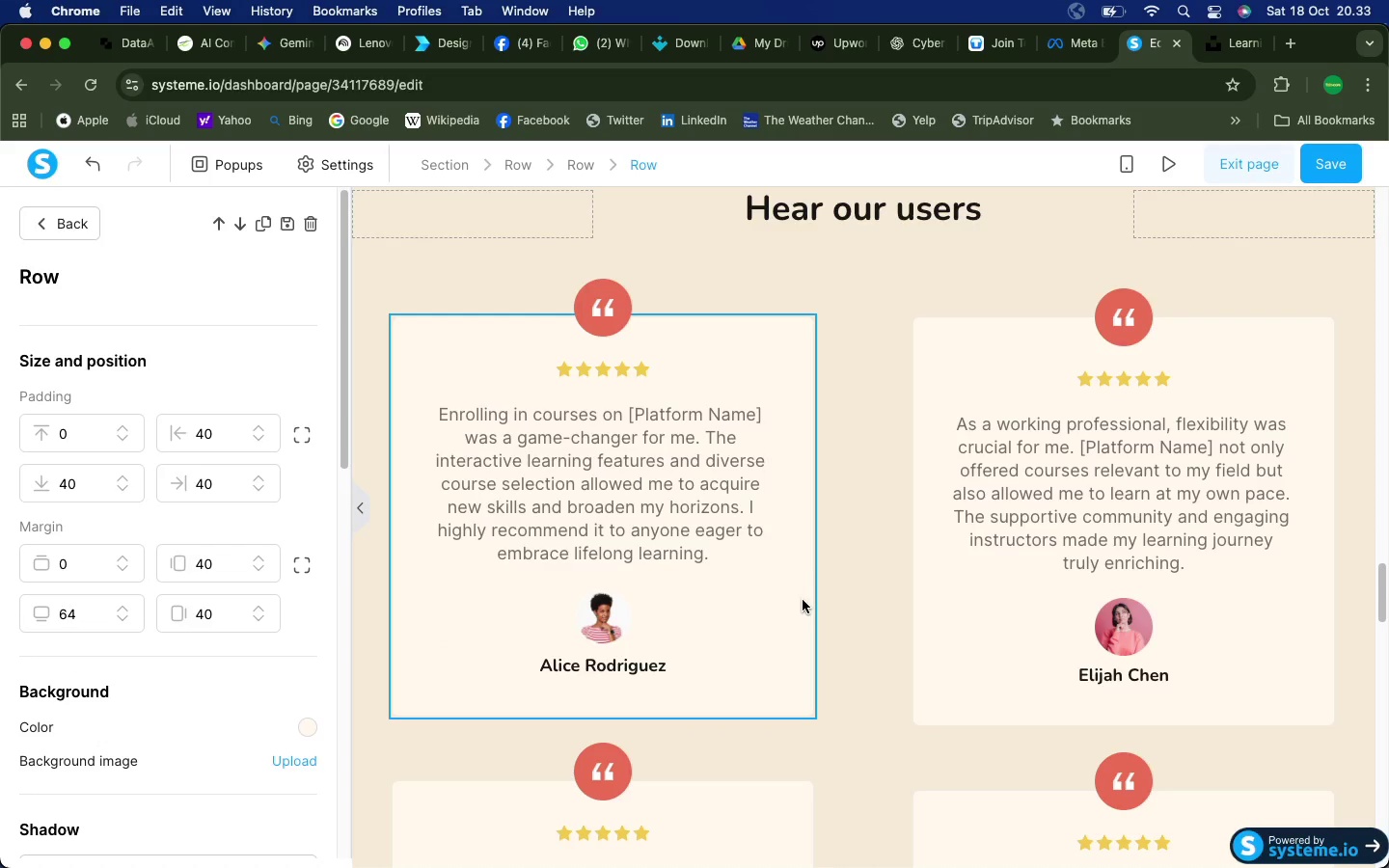 
scroll: coordinate [327, 634], scroll_direction: down, amount: 117.0
 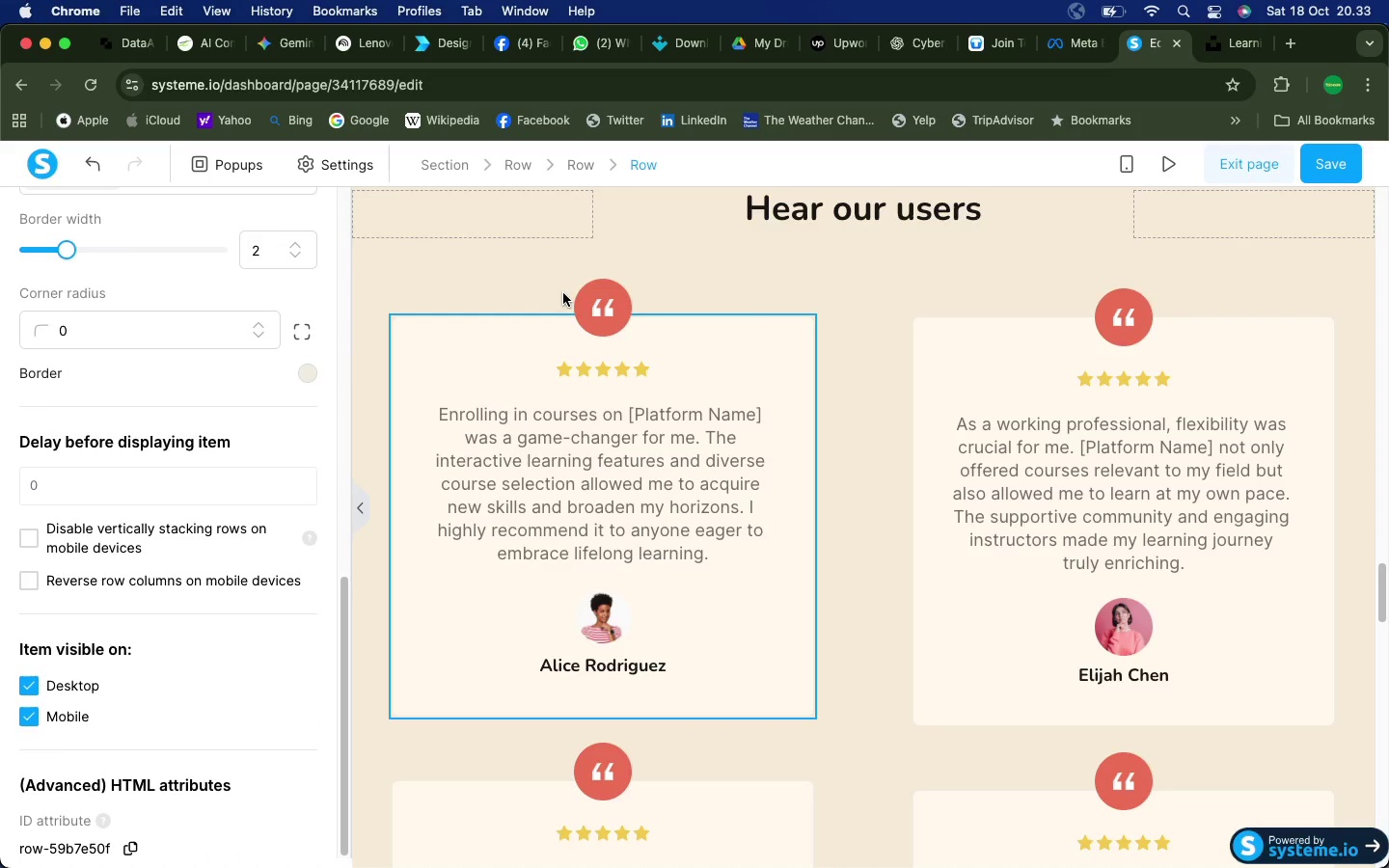 
left_click([873, 336])
 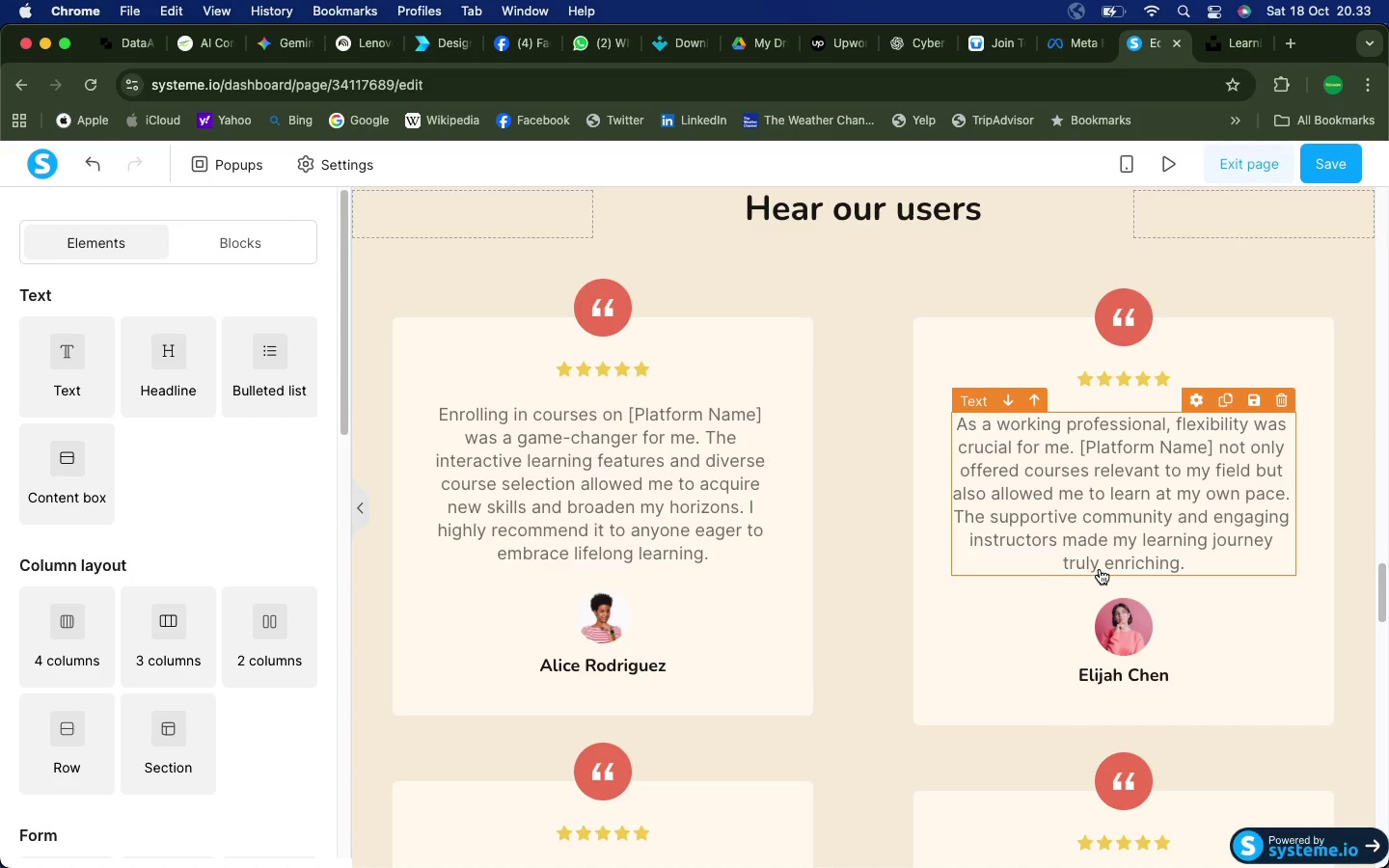 
wait(18.01)
 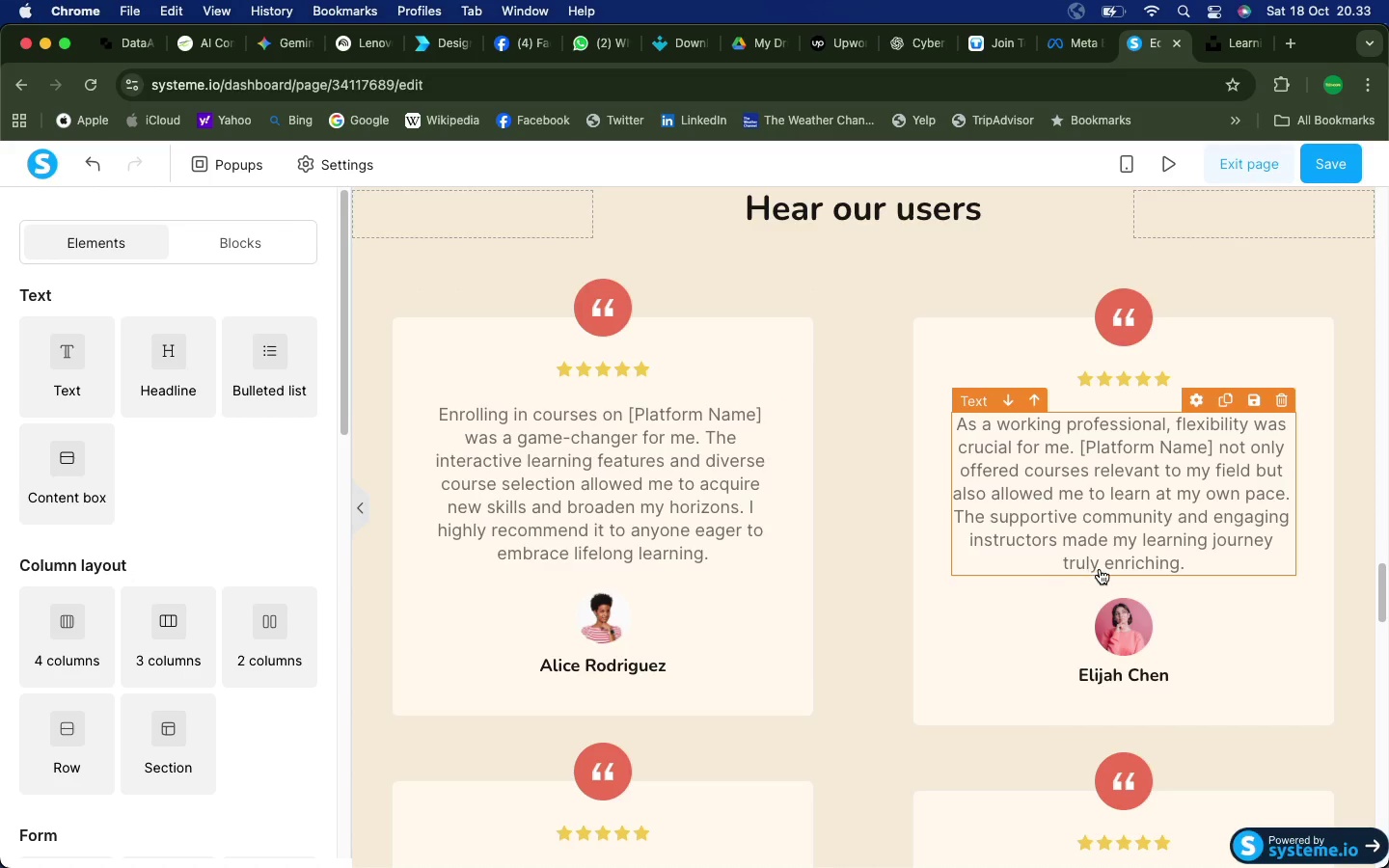 
scroll: coordinate [968, 704], scroll_direction: down, amount: 1.0
 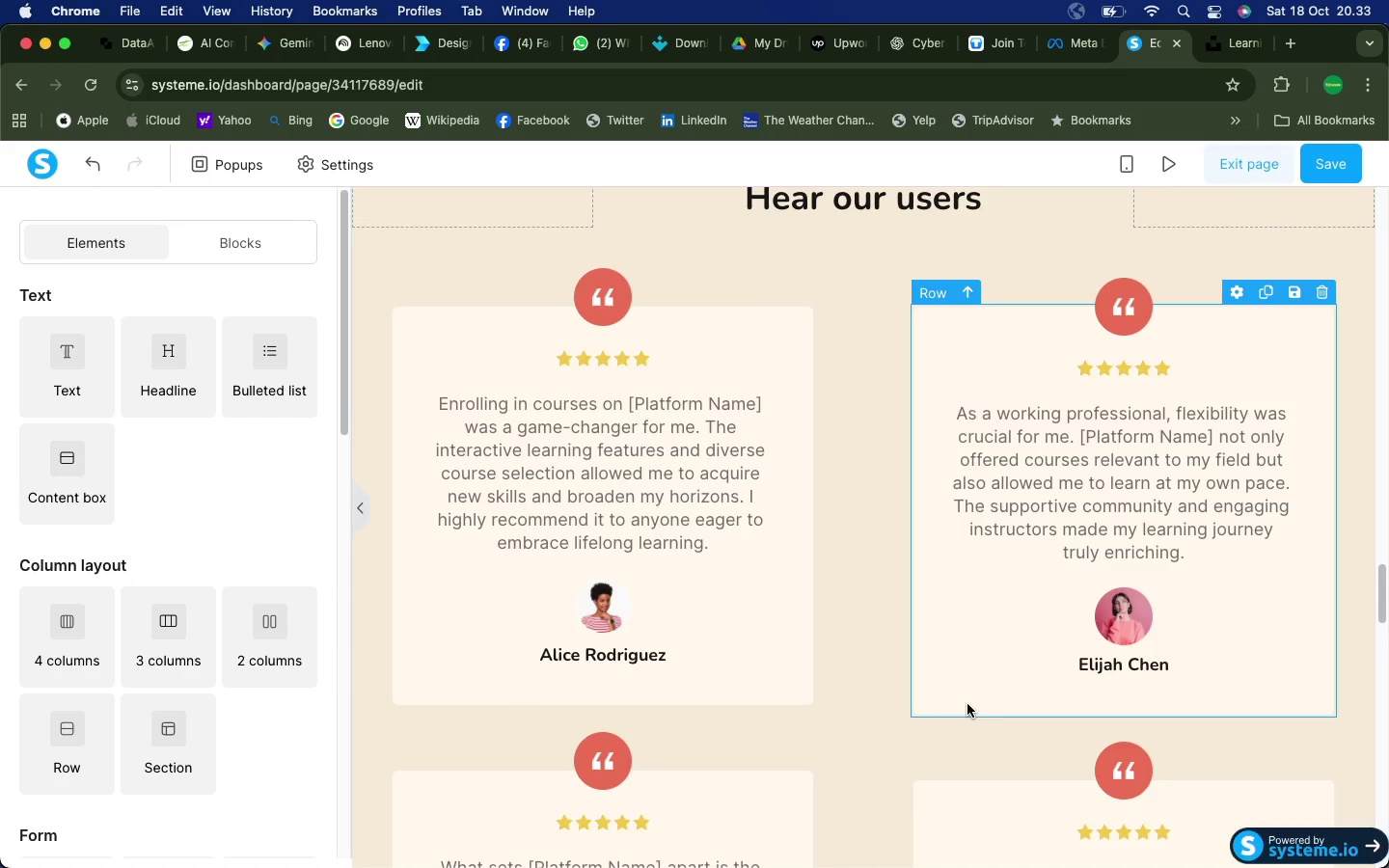 
left_click([967, 704])
 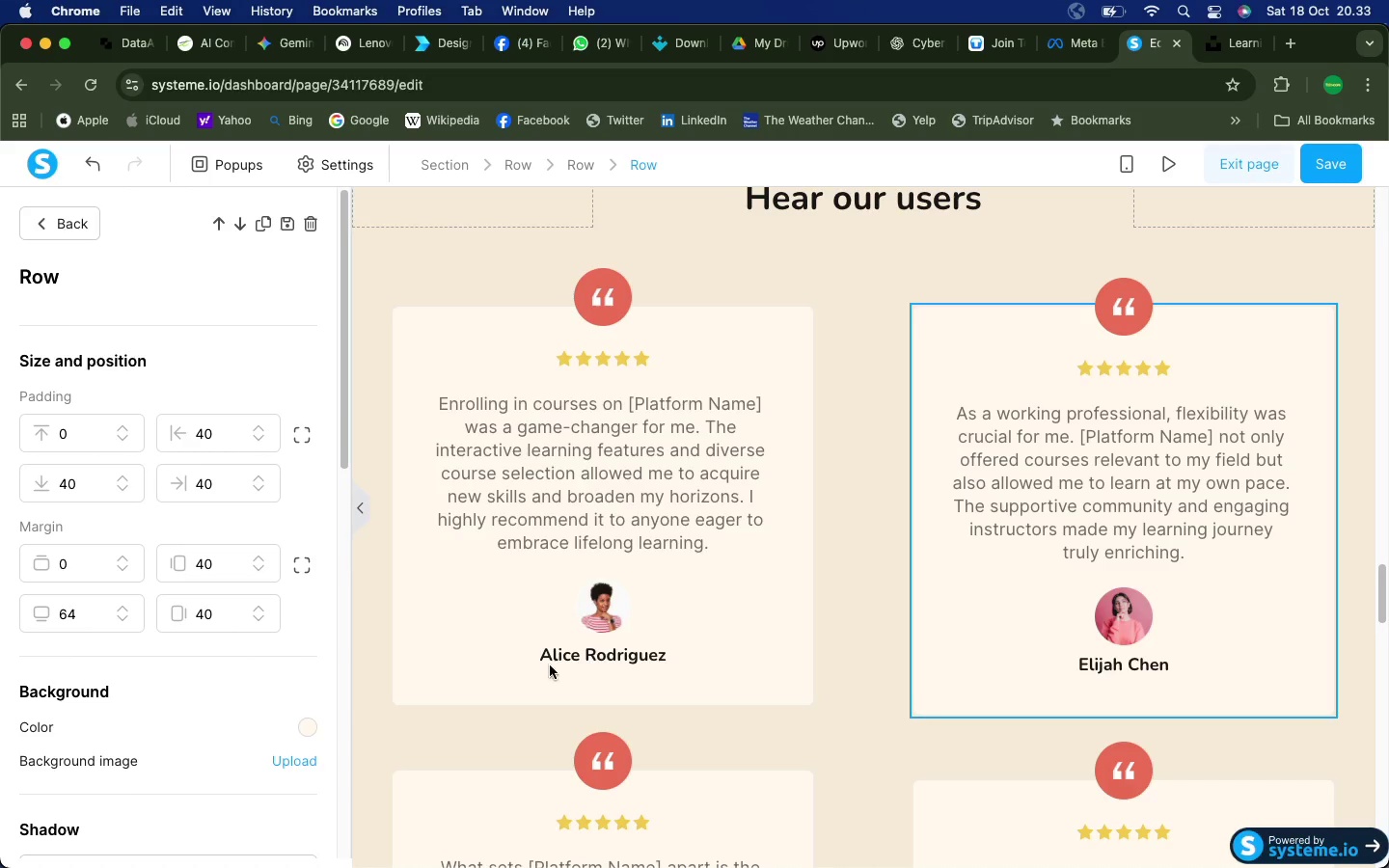 
left_click([780, 651])
 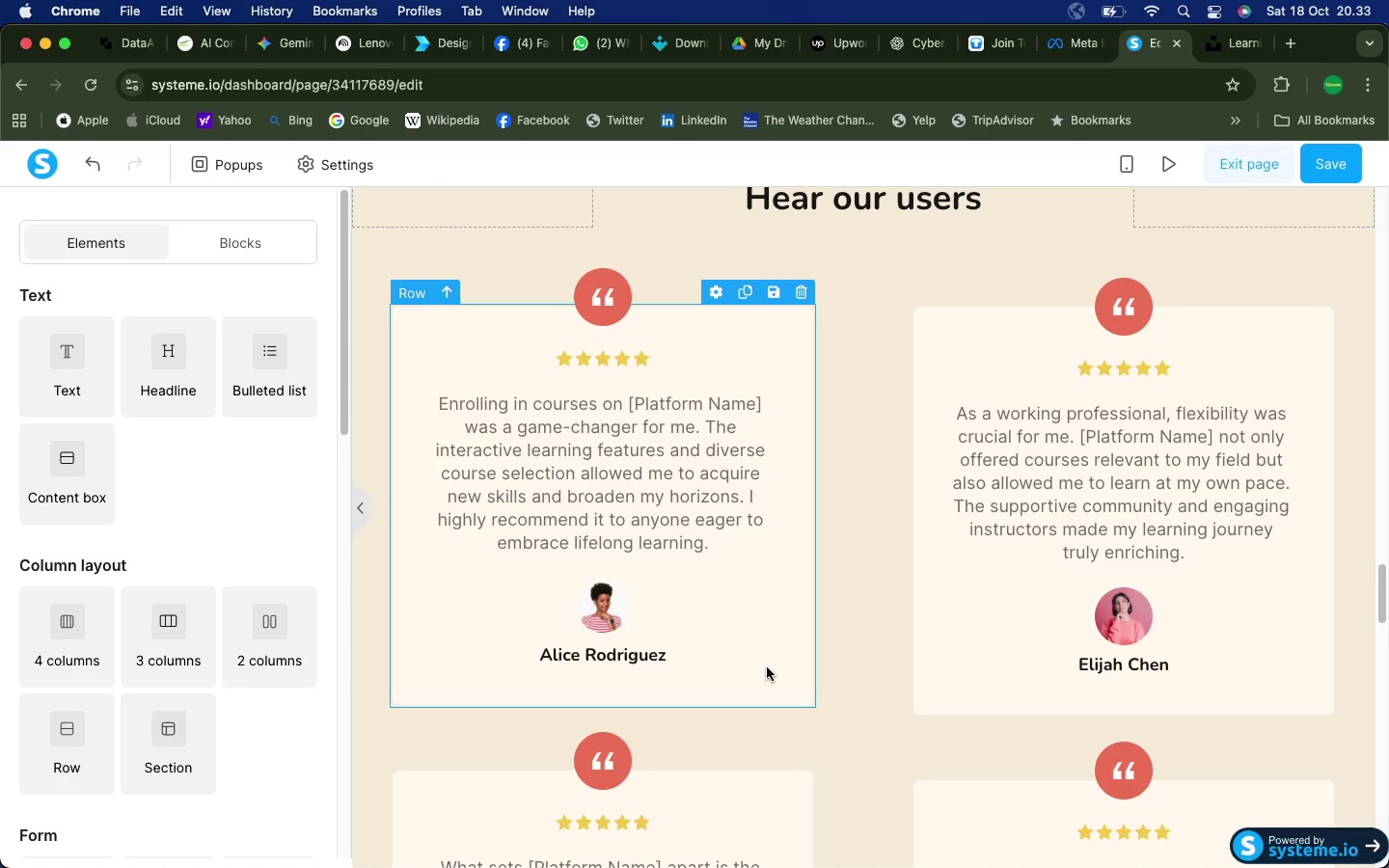 
left_click([767, 667])
 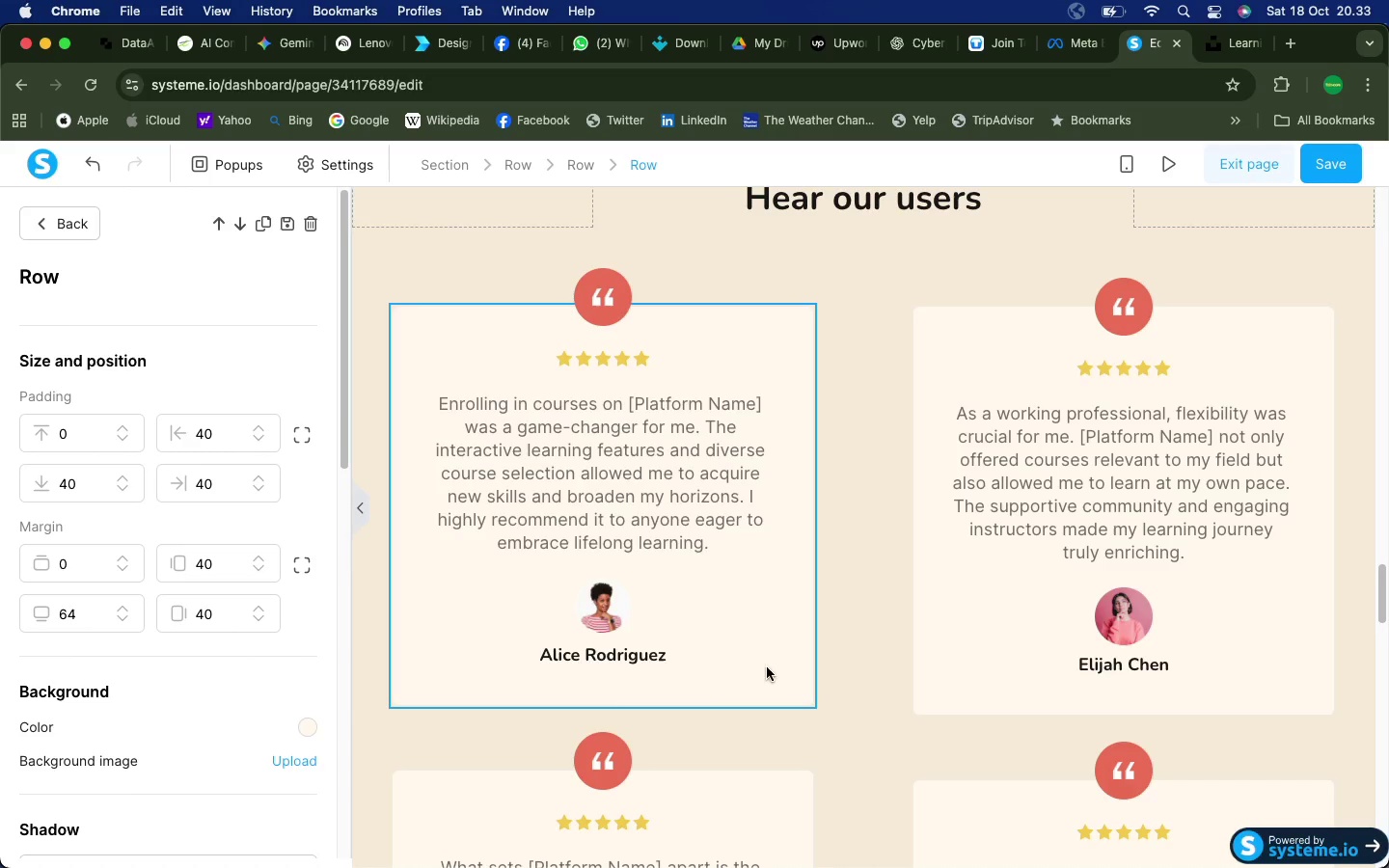 
scroll: coordinate [865, 700], scroll_direction: down, amount: 78.0
 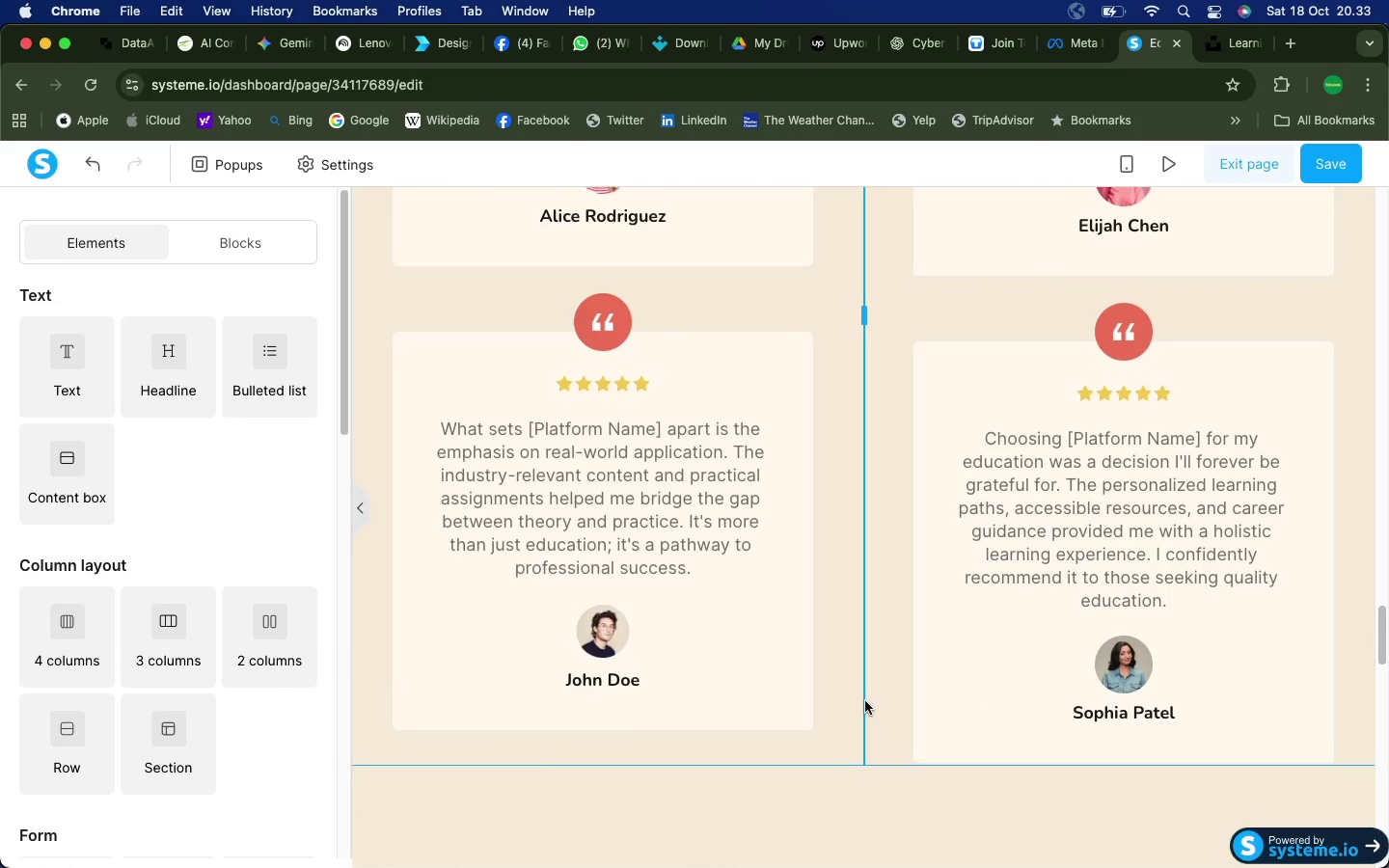 
left_click([857, 712])
 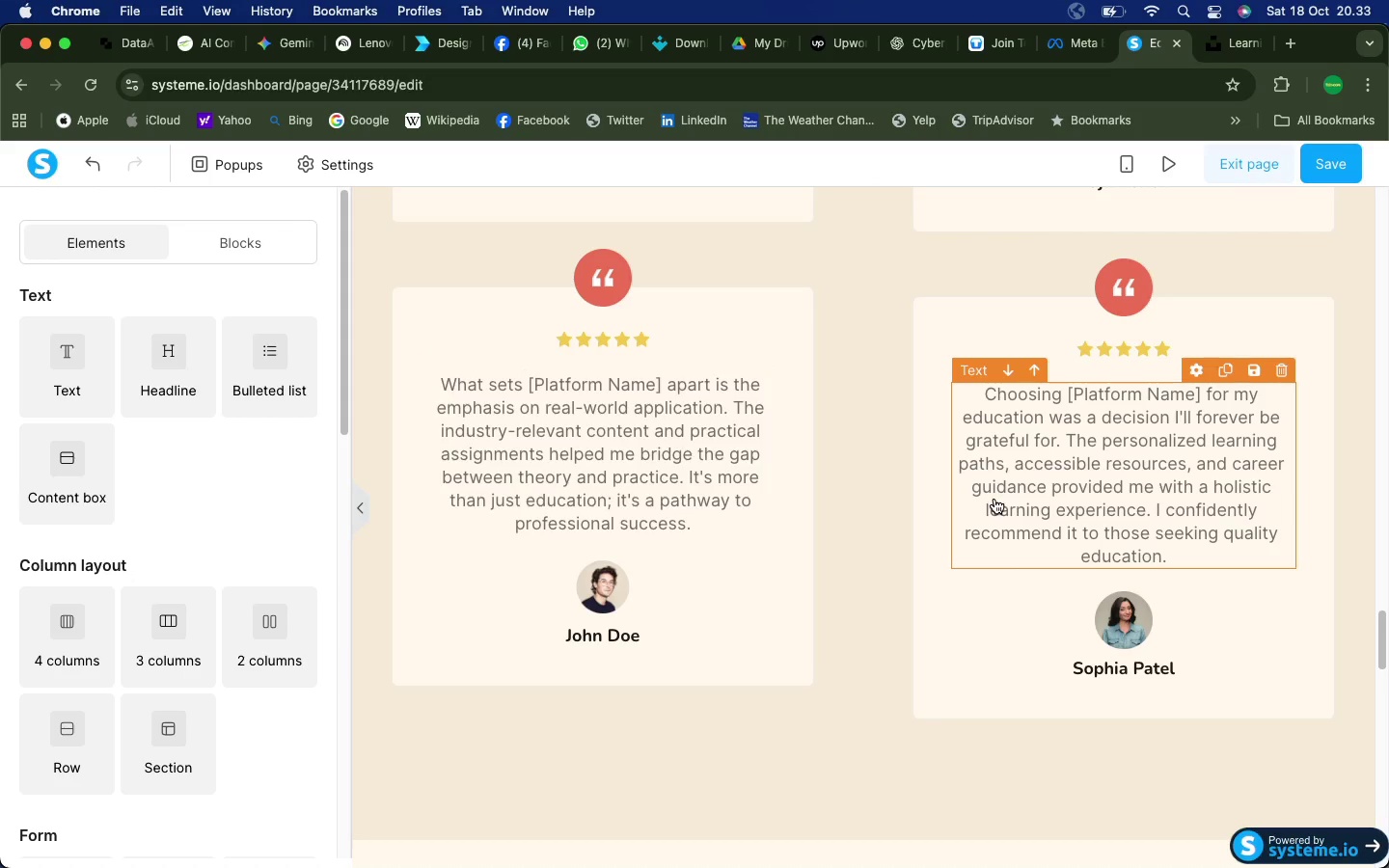 
wait(11.44)
 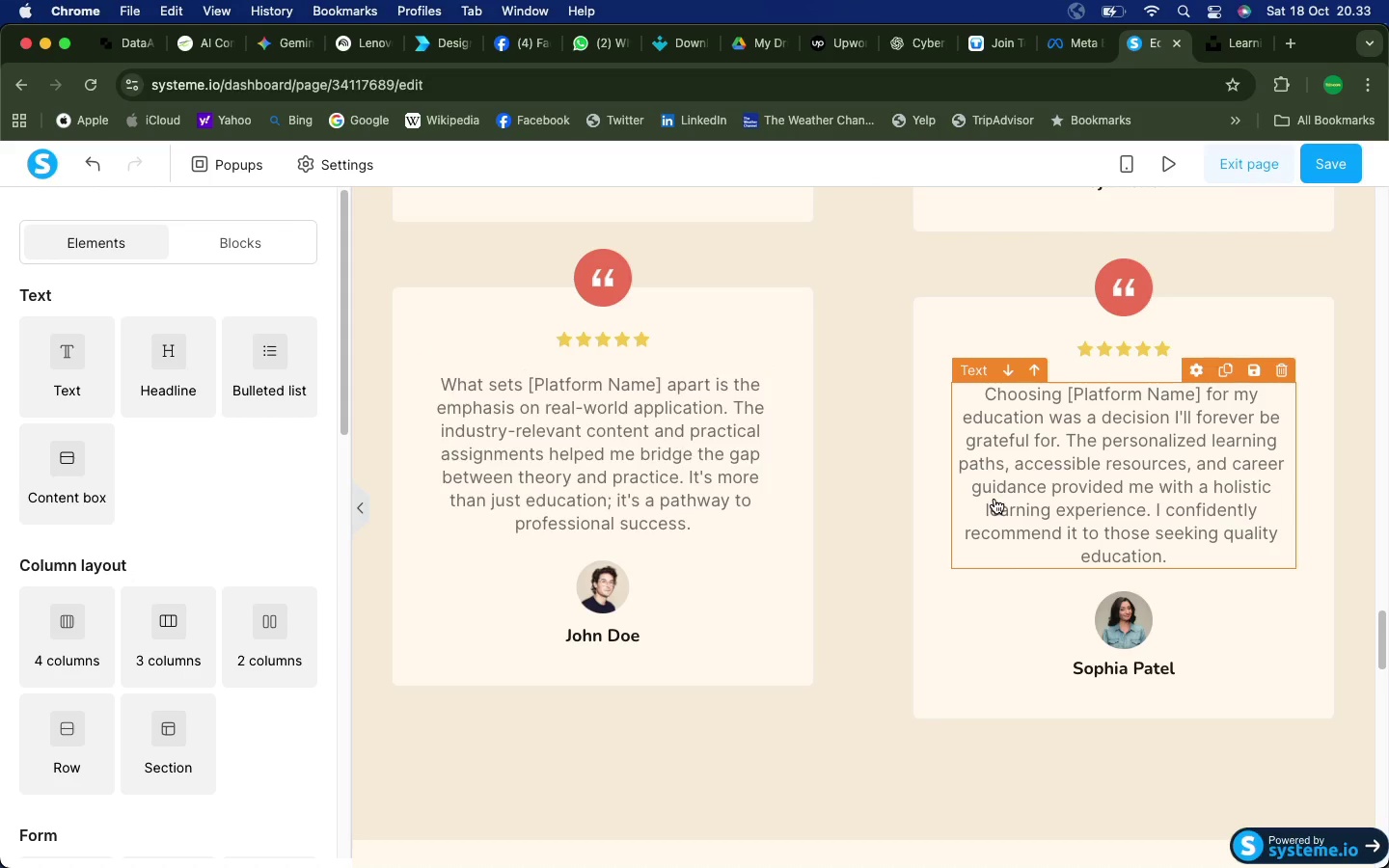 
scroll: coordinate [870, 549], scroll_direction: down, amount: 11.0
 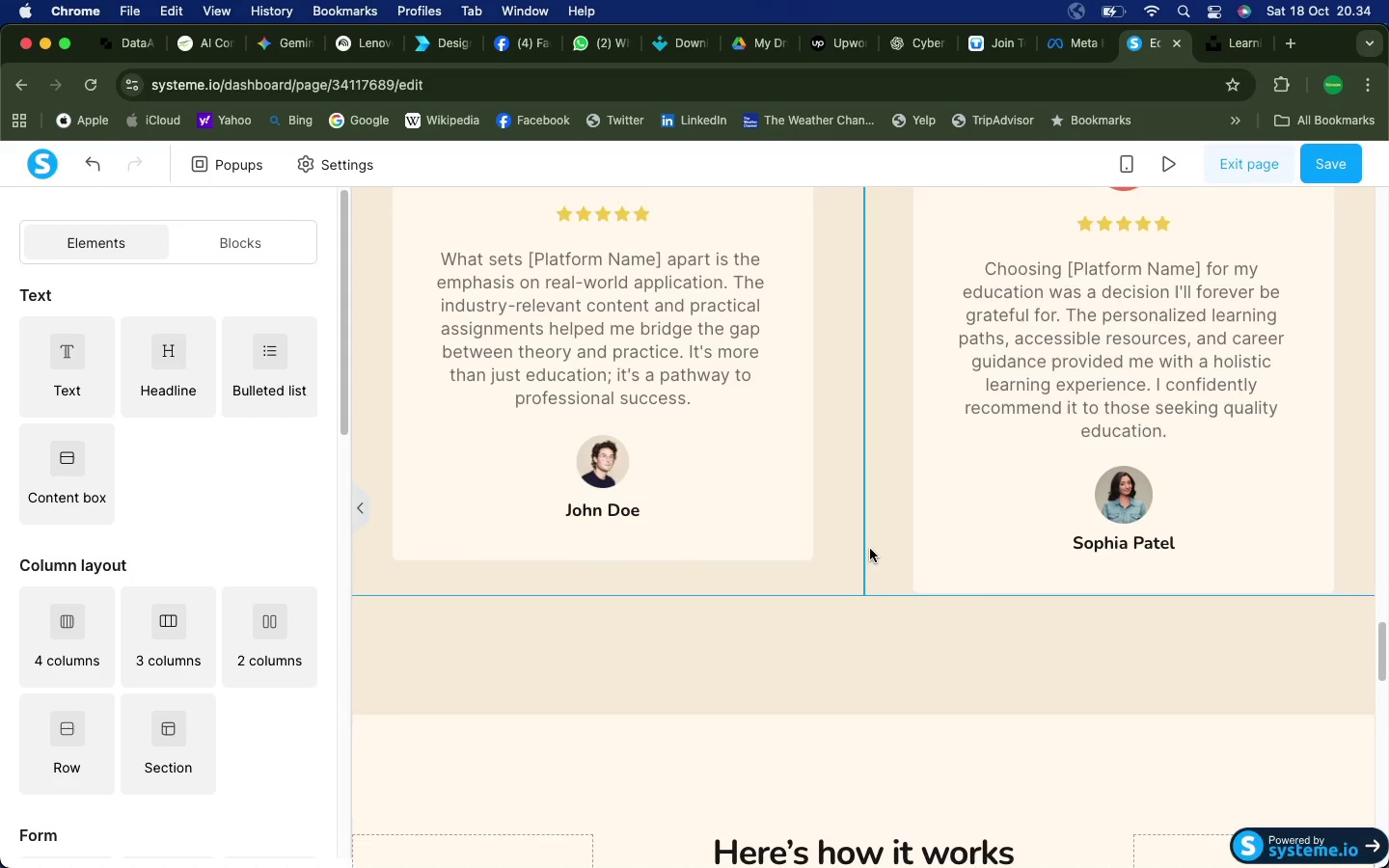 
scroll: coordinate [961, 433], scroll_direction: up, amount: 9.0
 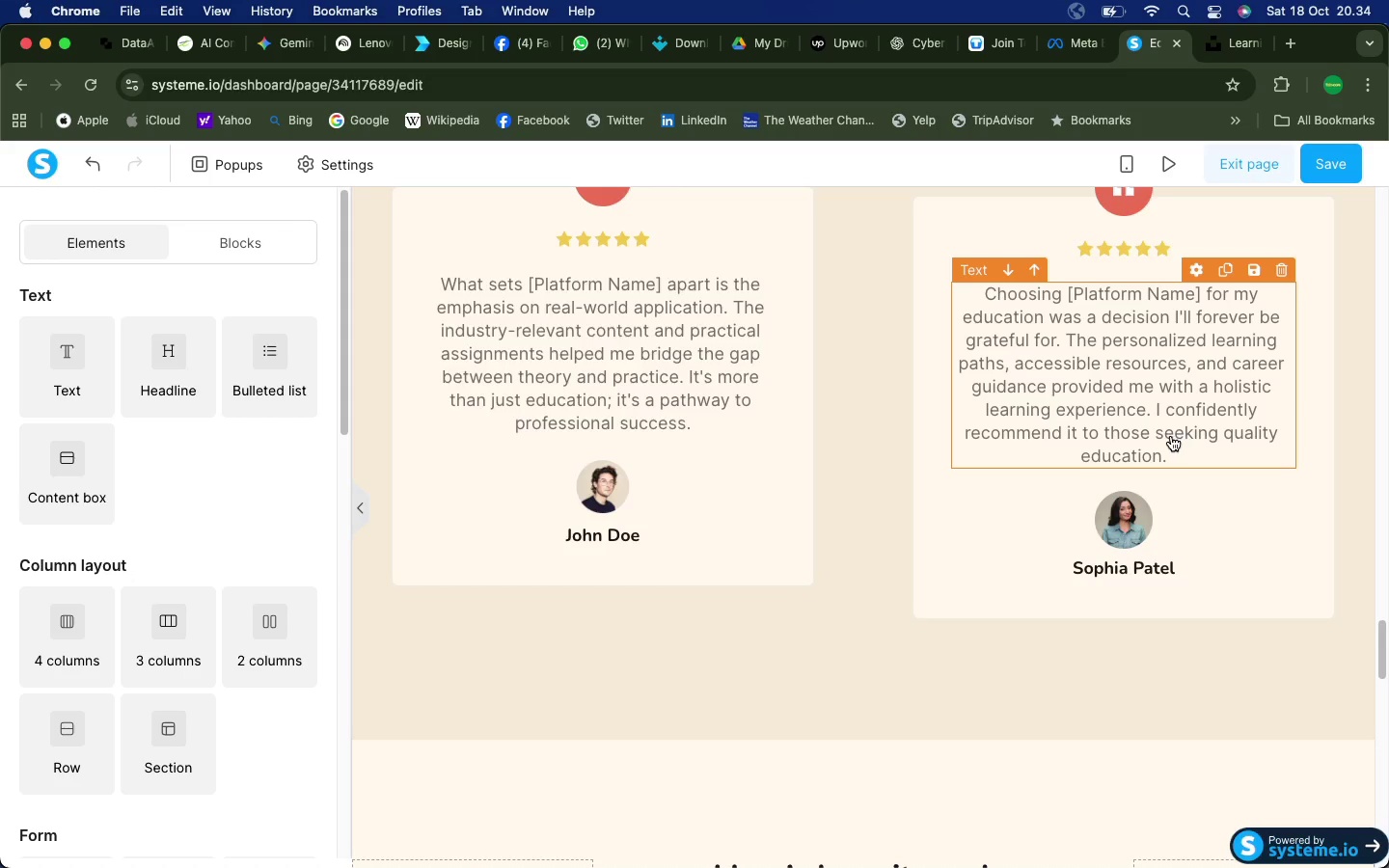 
wait(21.49)
 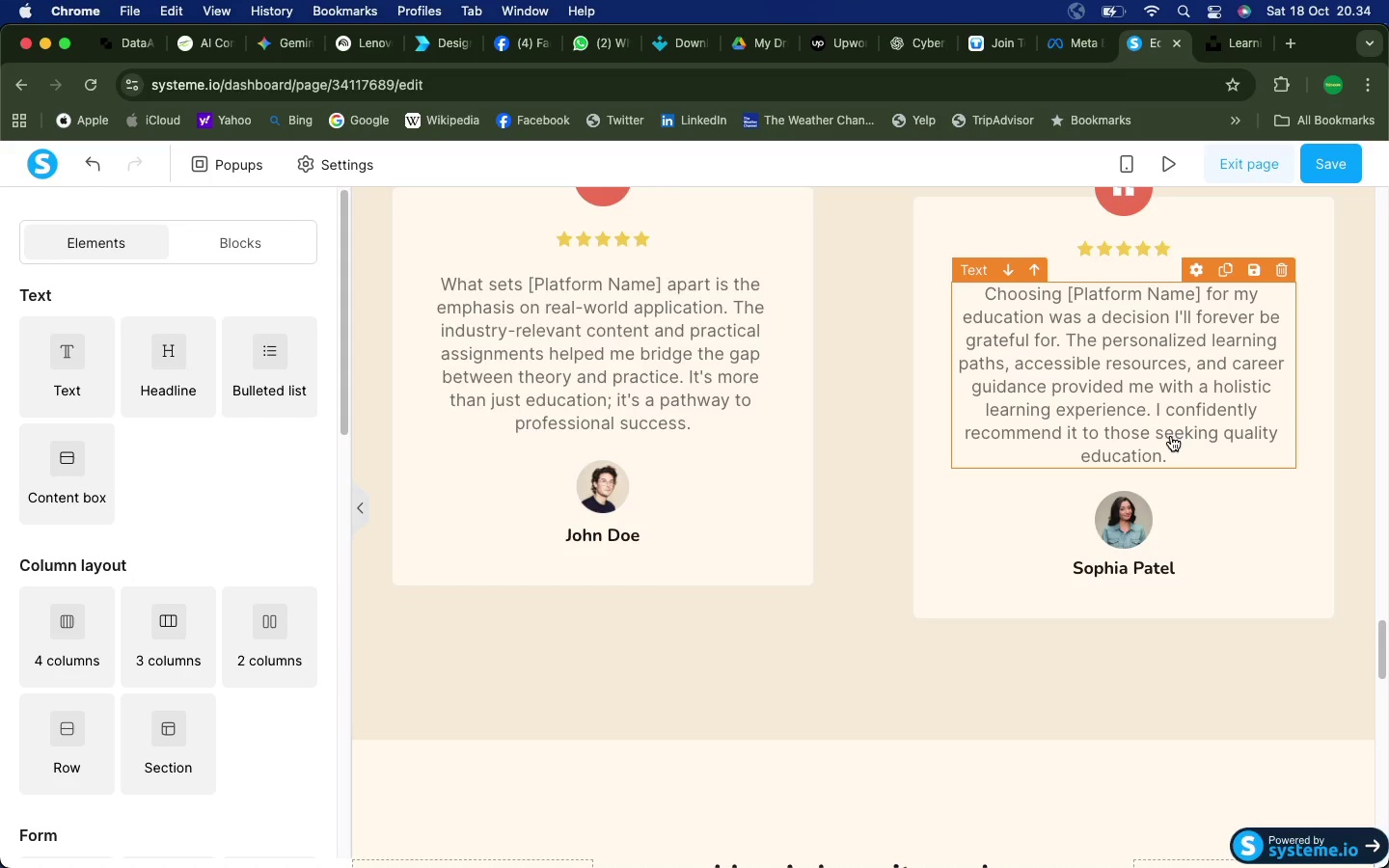 
double_click([1105, 448])
 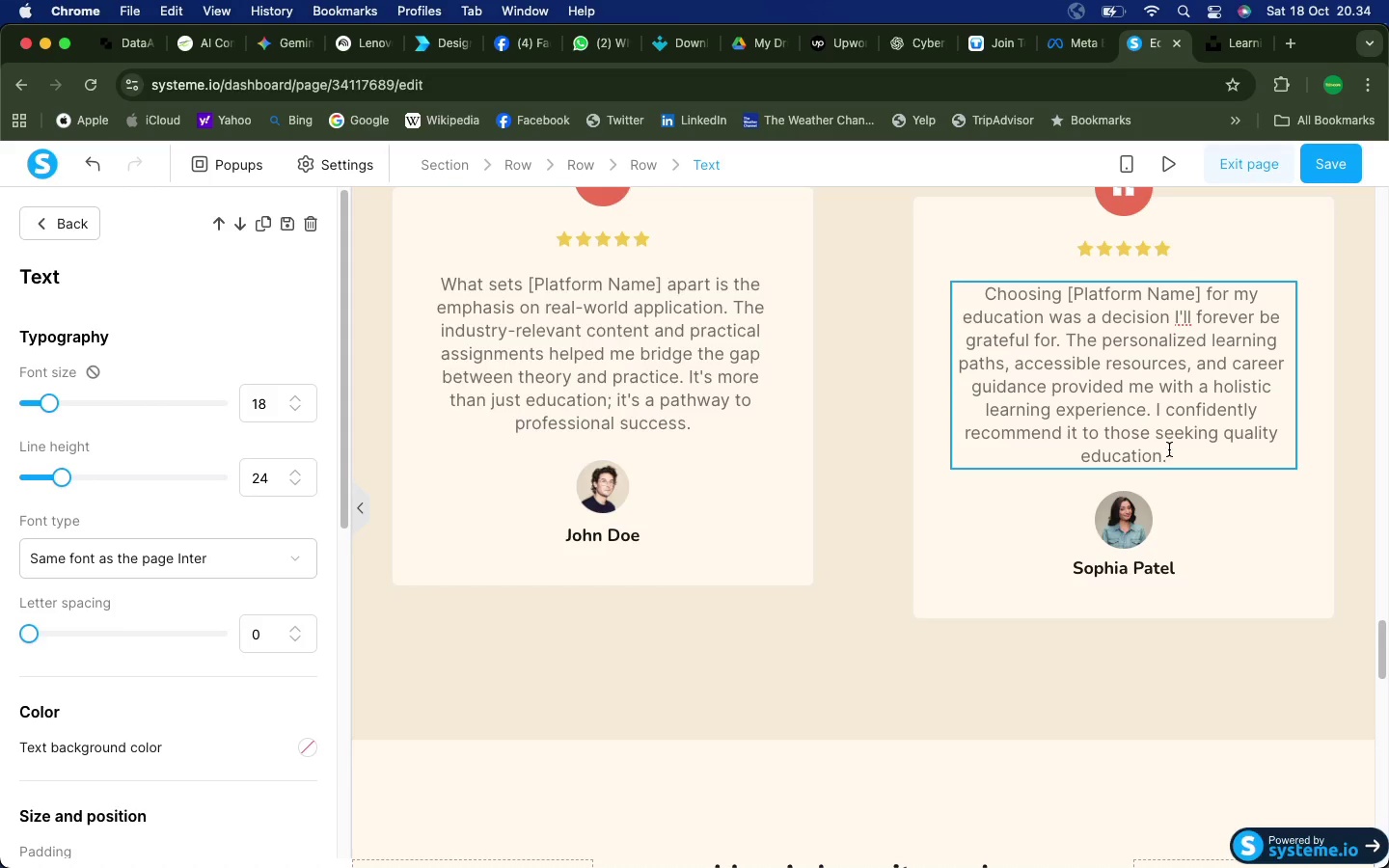 
wait(6.13)
 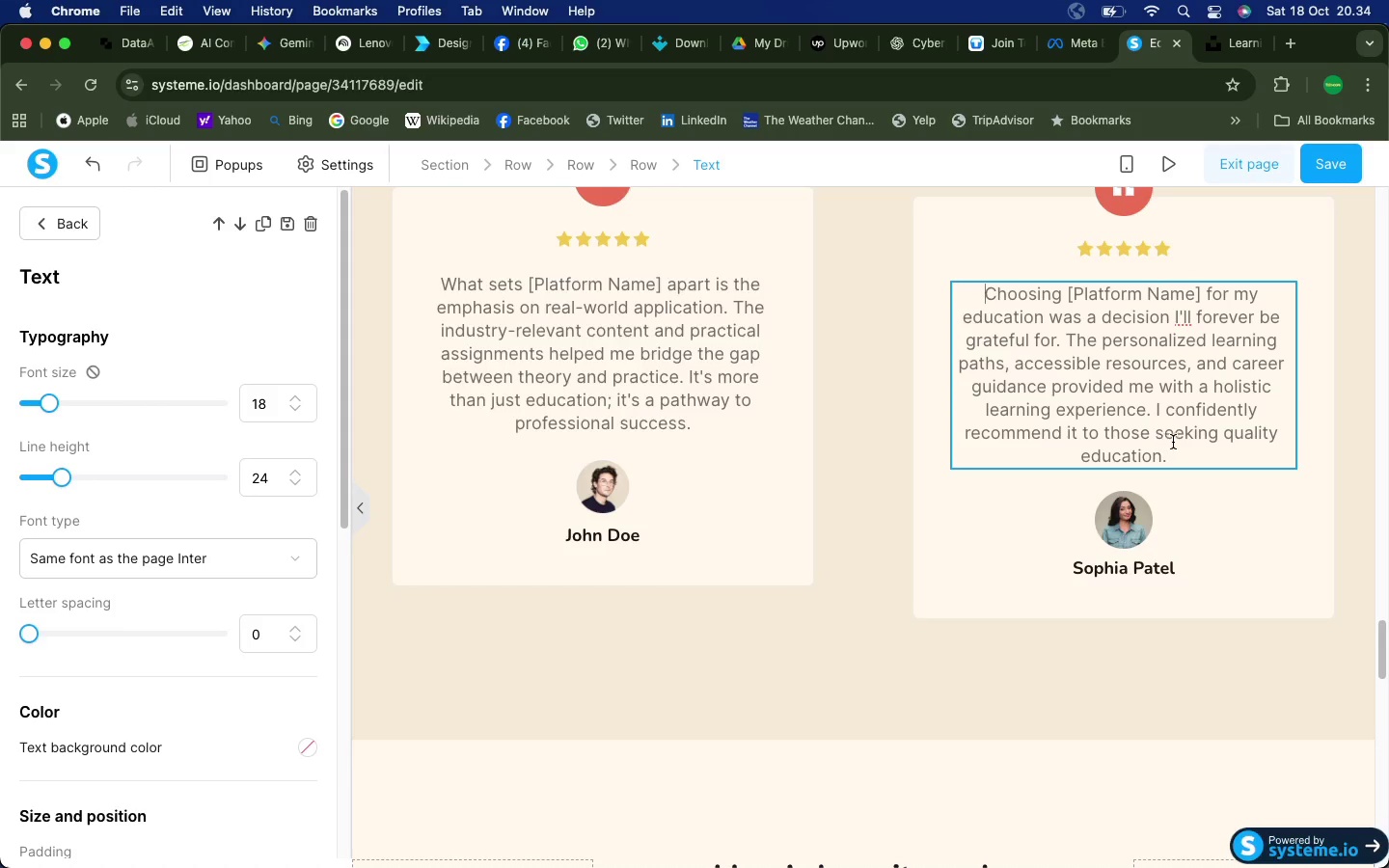 
left_click_drag(start_coordinate=[1162, 459], to_coordinate=[1105, 434])
 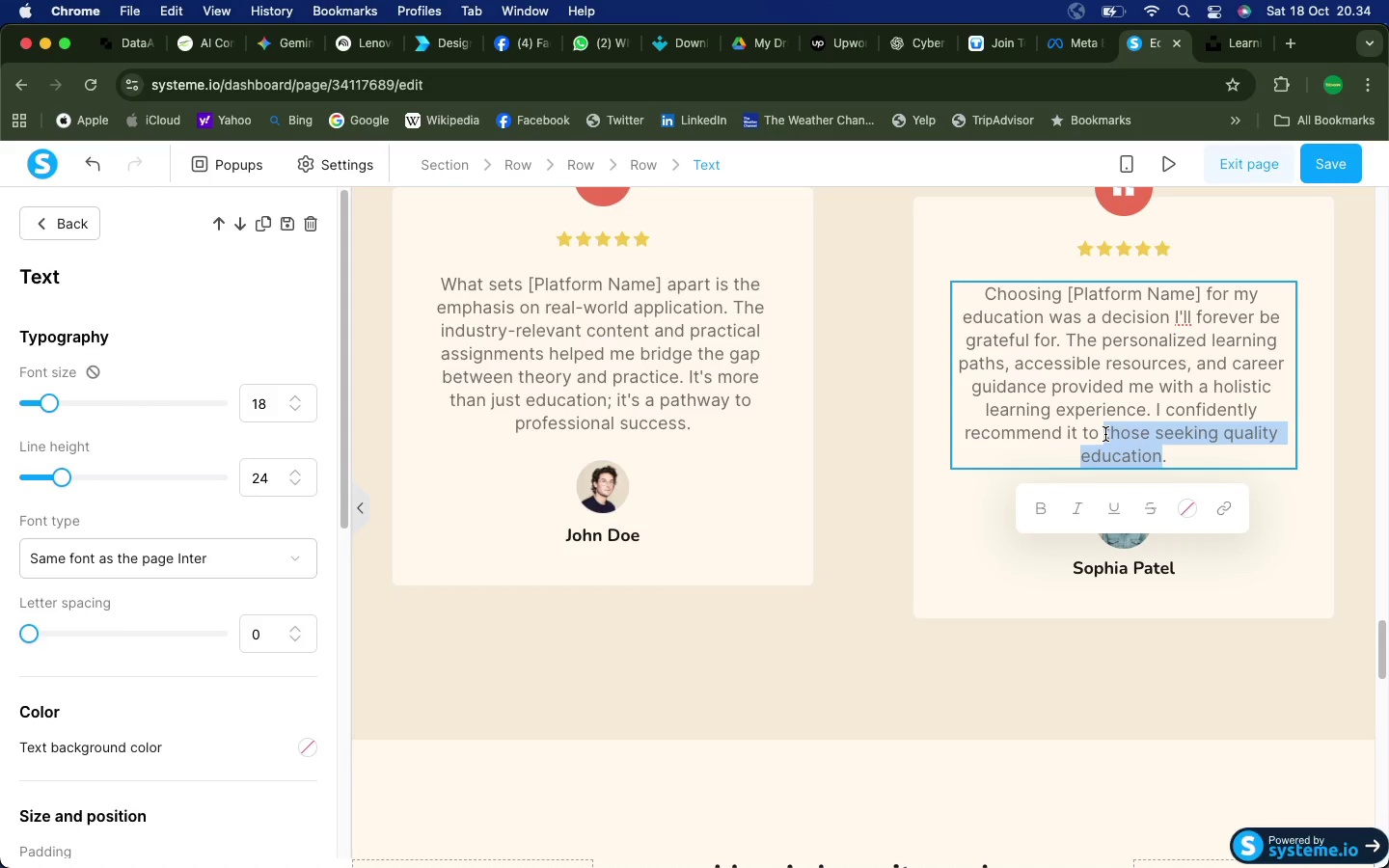 
type(everyone)
 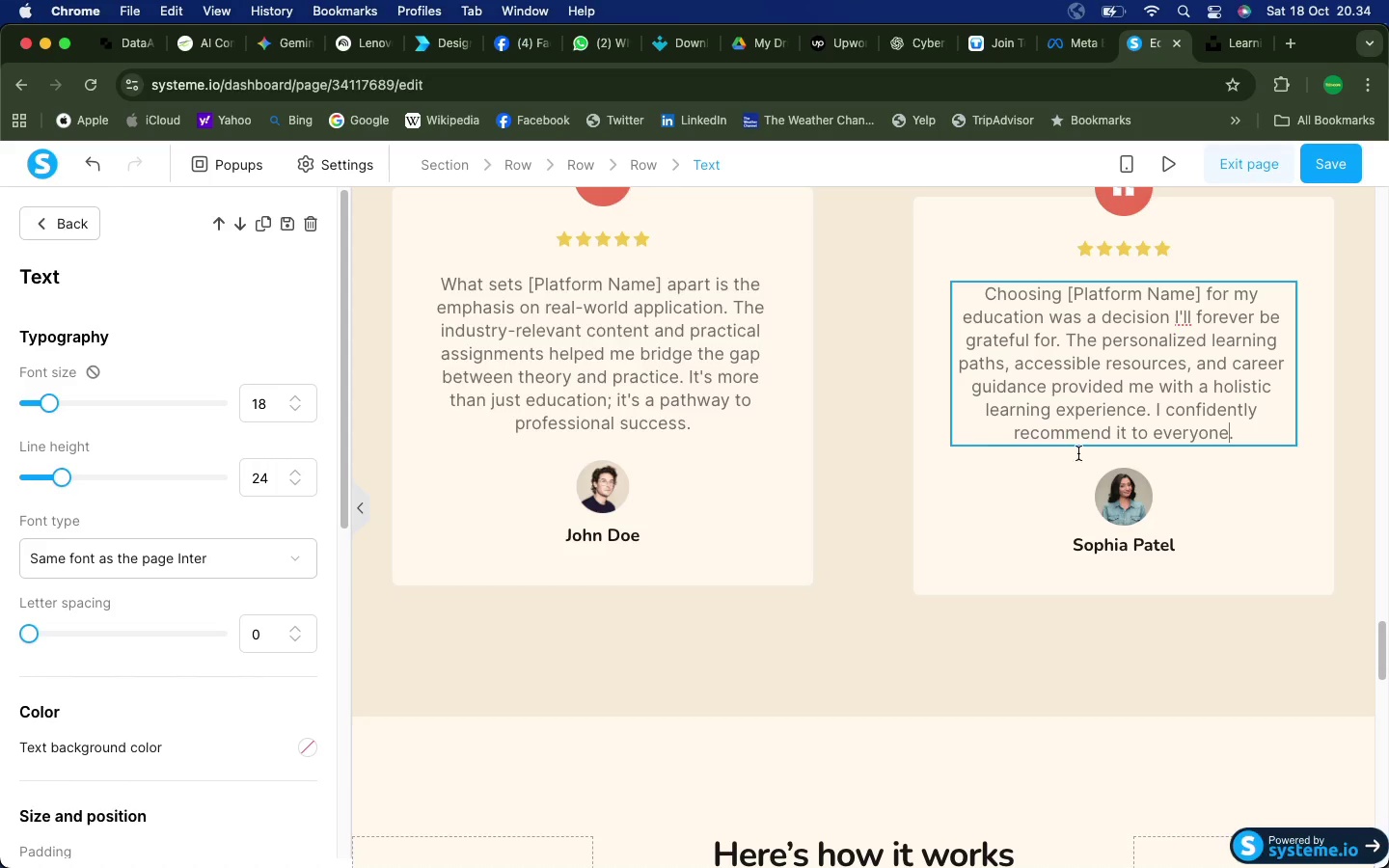 
left_click([848, 596])
 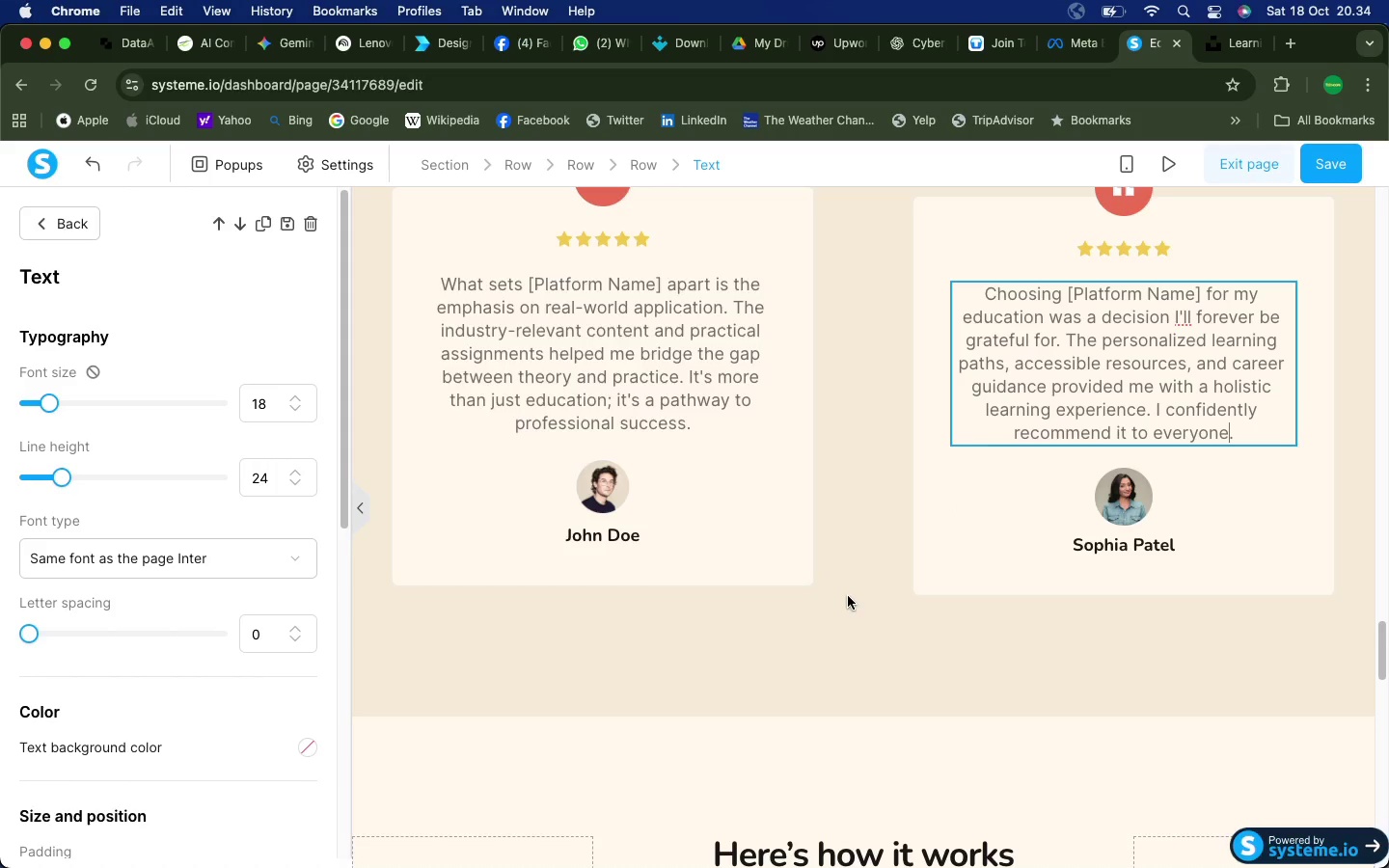 
scroll: coordinate [803, 505], scroll_direction: down, amount: 60.0
 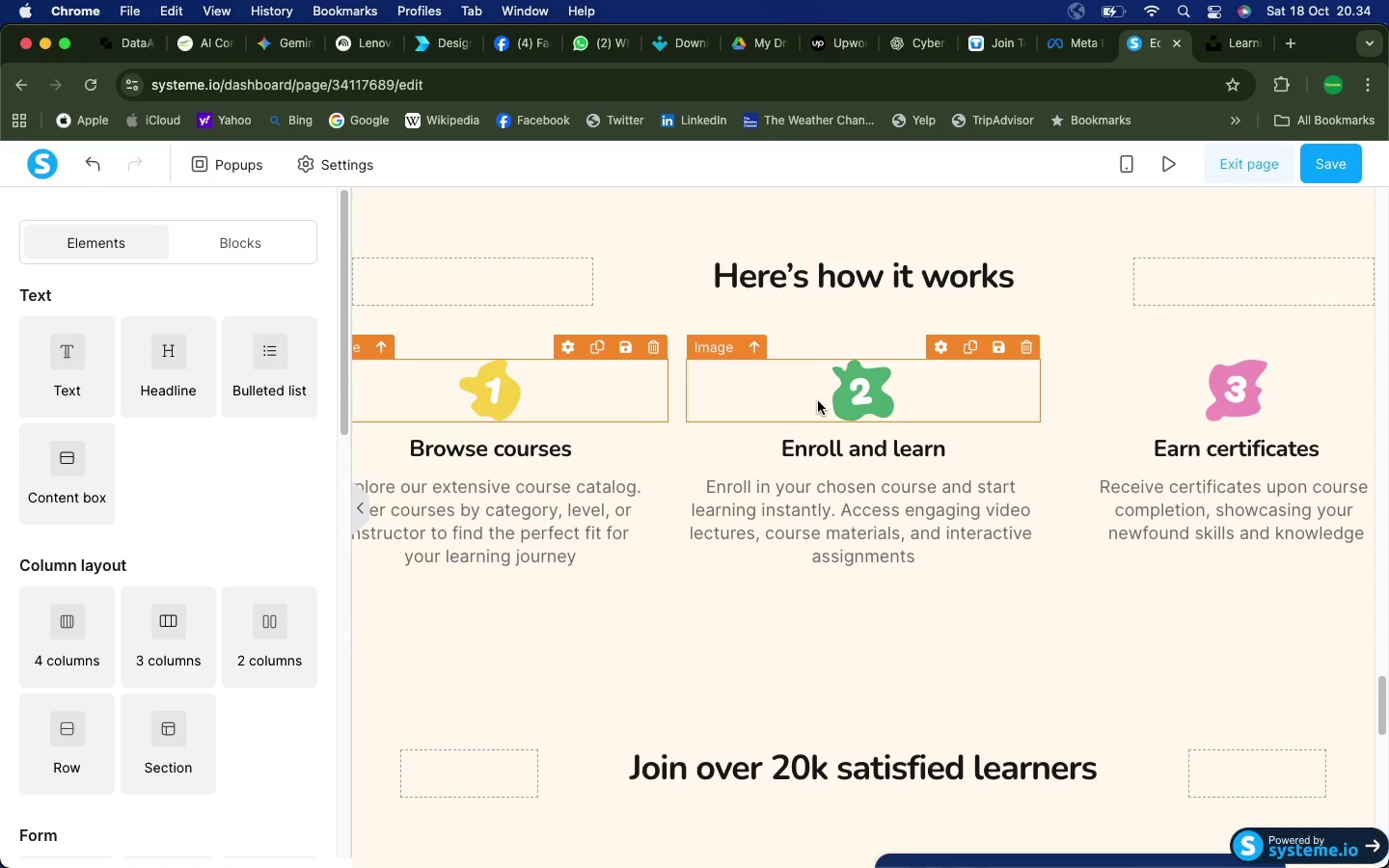 
wait(11.48)
 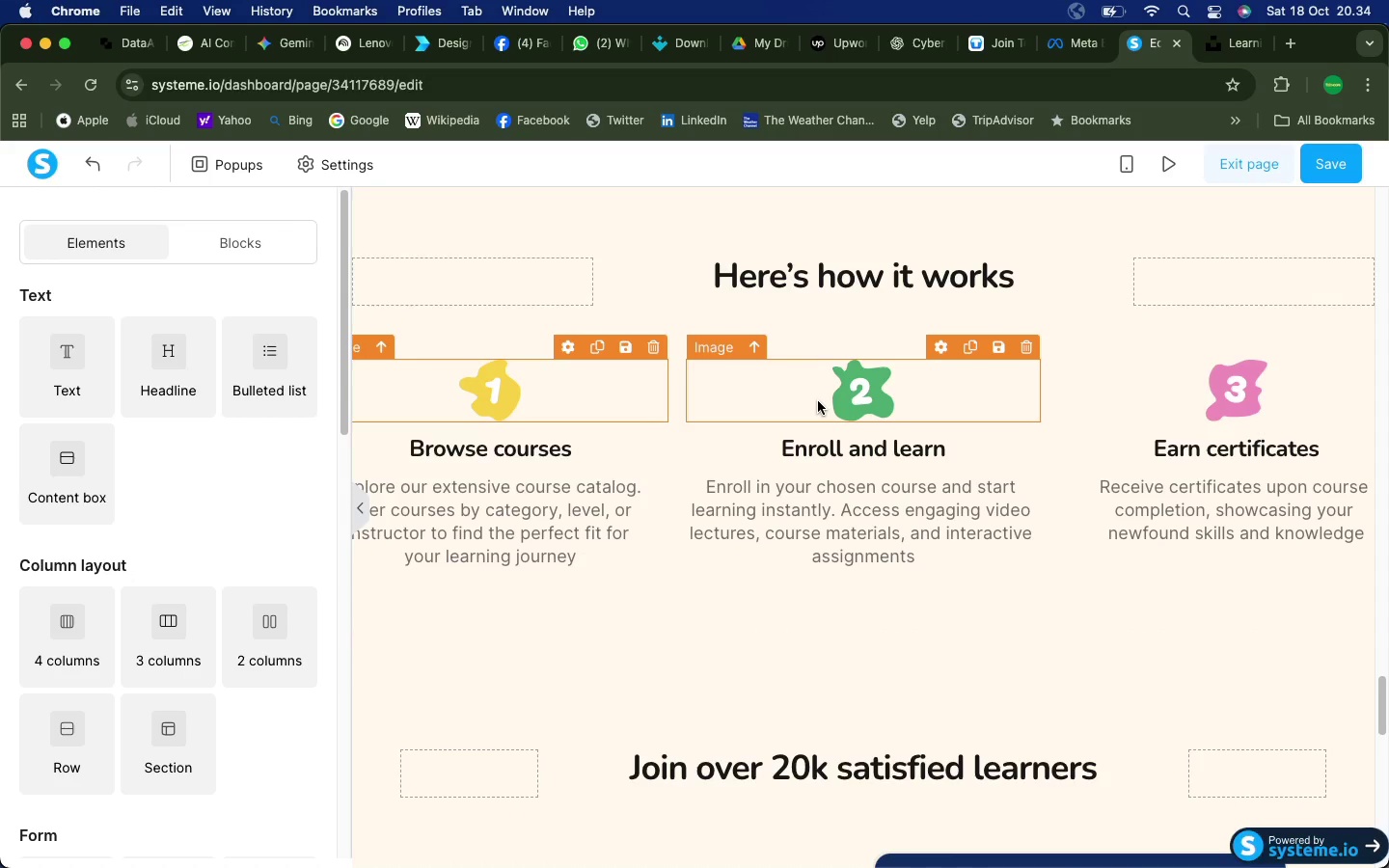 
scroll: coordinate [627, 658], scroll_direction: down, amount: 47.0
 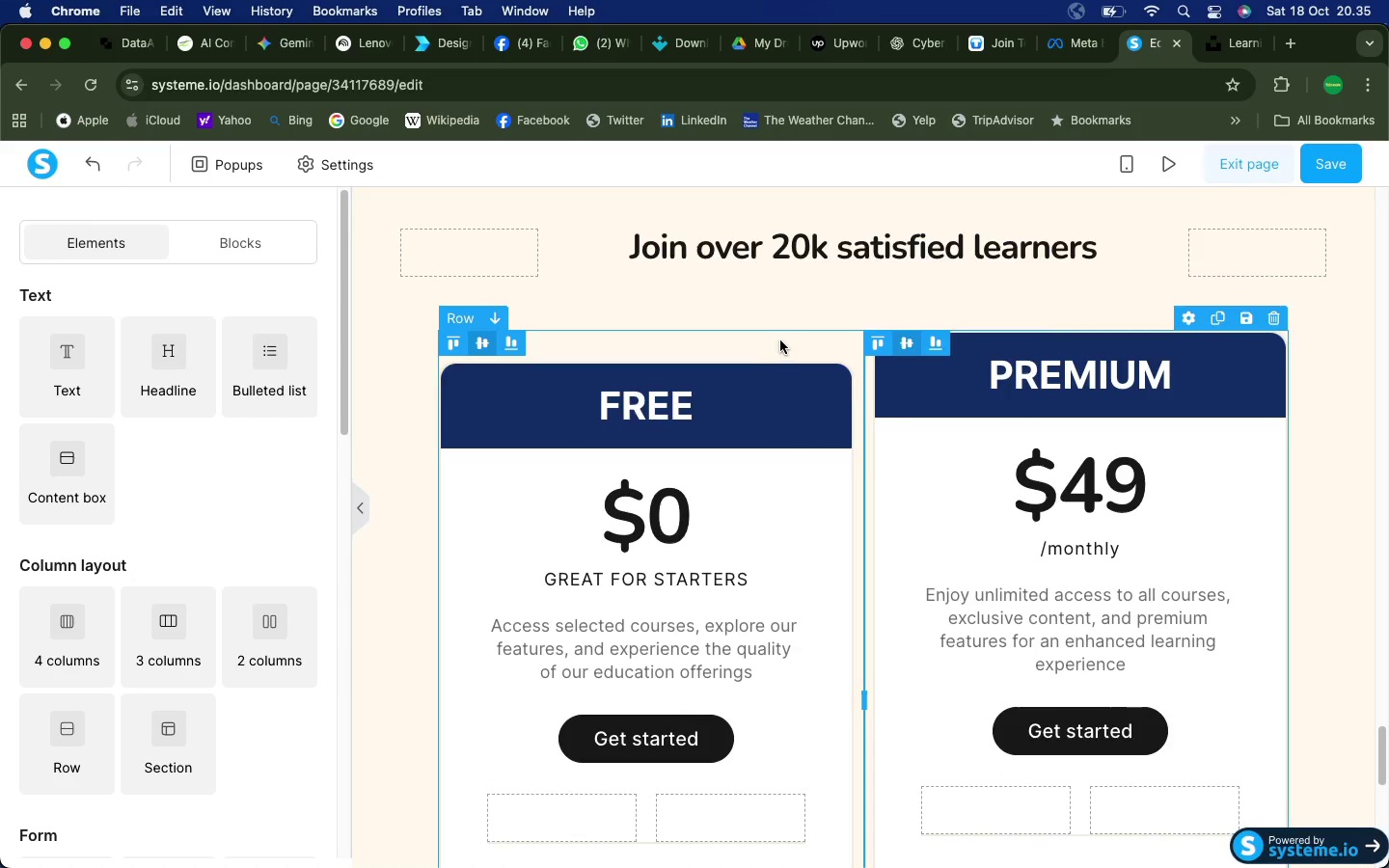 
left_click([772, 346])
 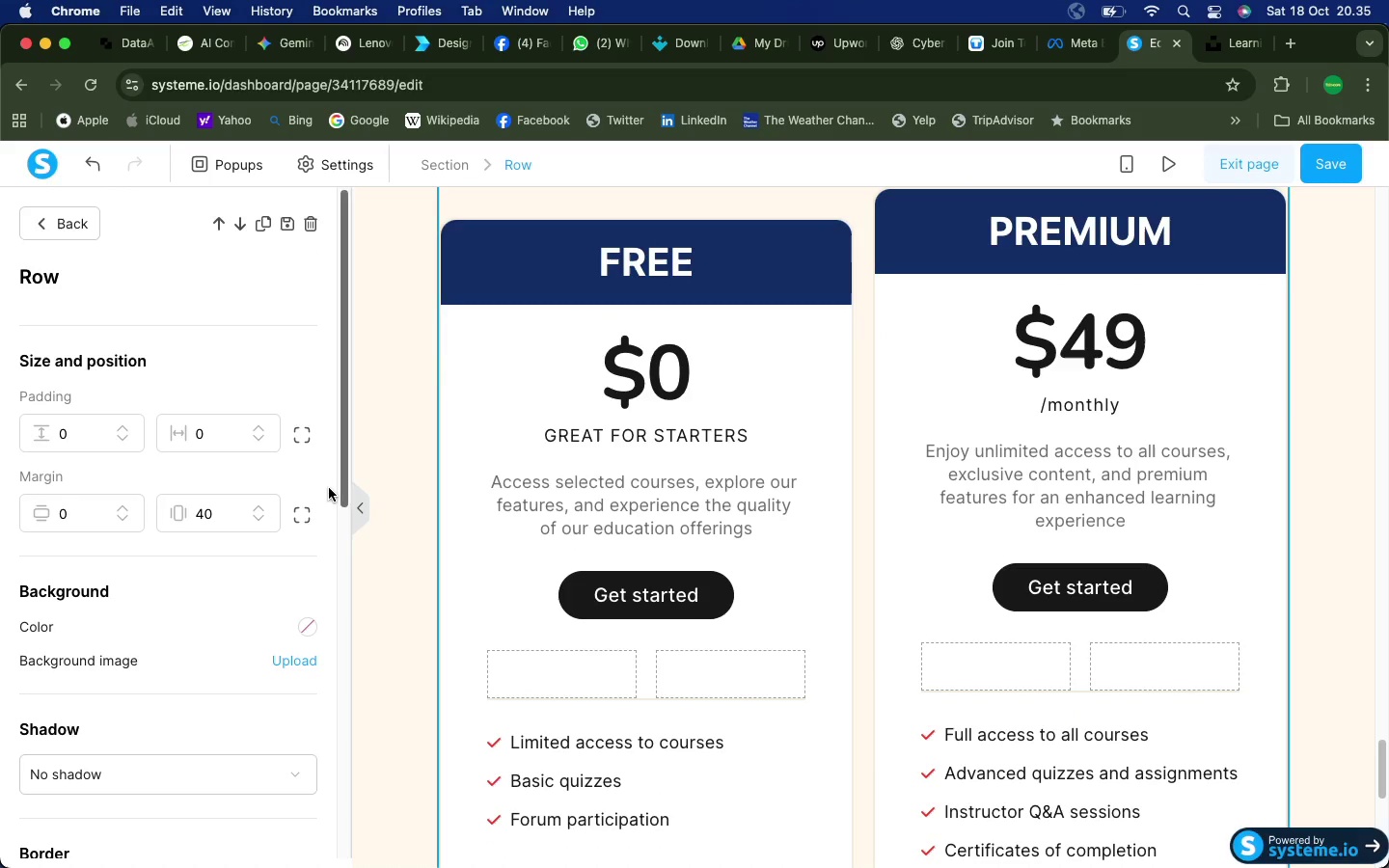 
scroll: coordinate [1035, 529], scroll_direction: down, amount: 95.0
 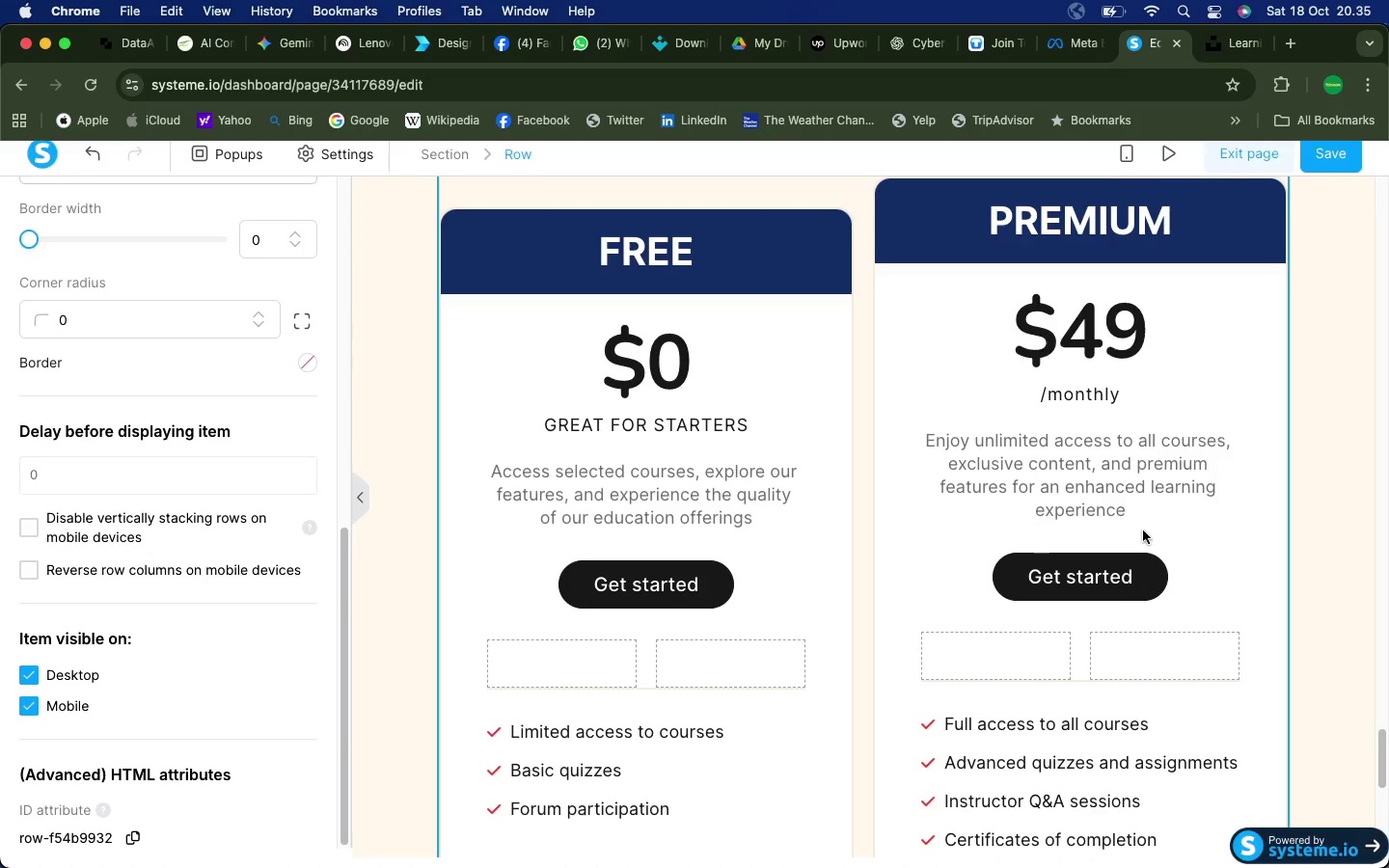 
left_click([1322, 529])
 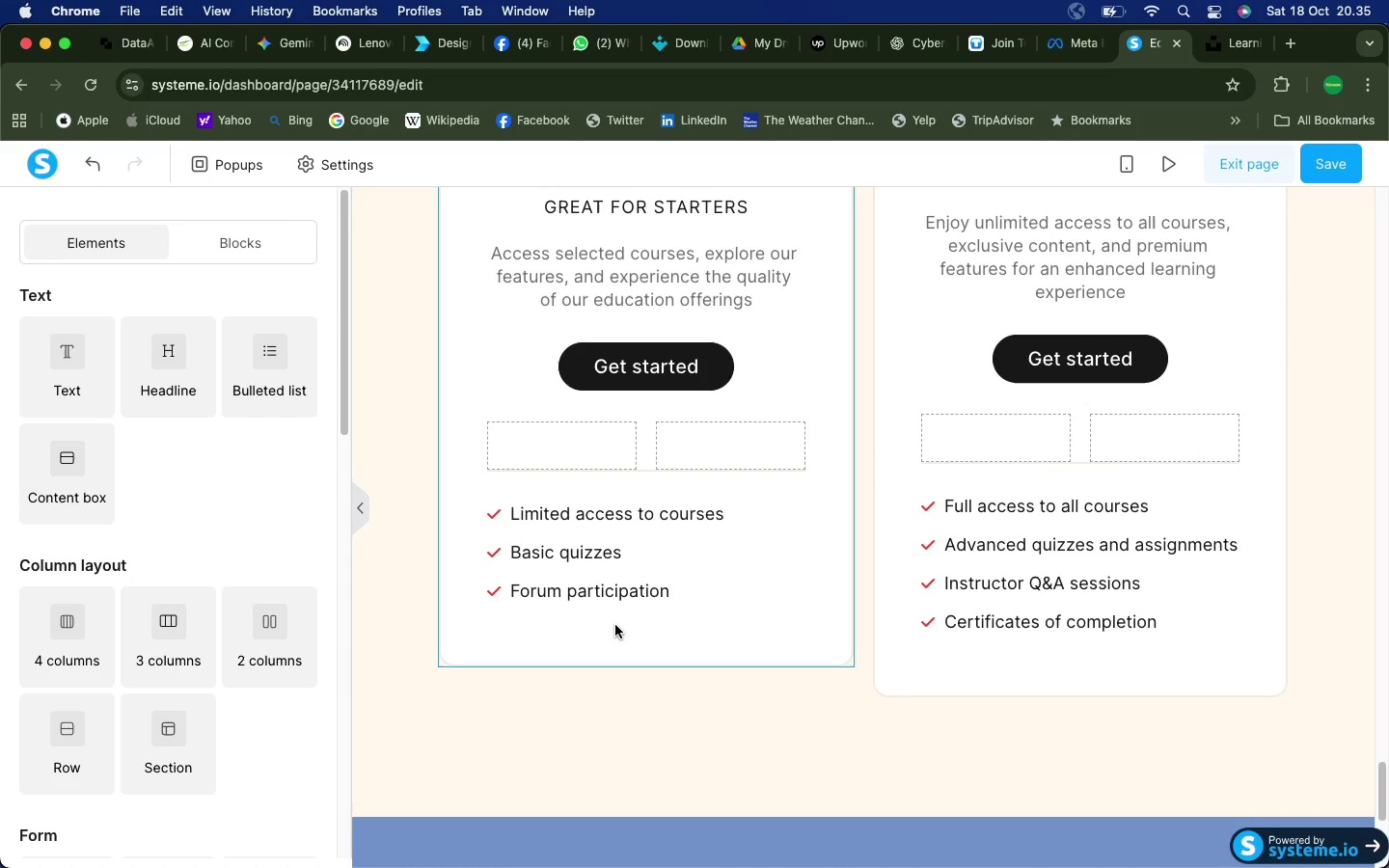 
scroll: coordinate [1281, 563], scroll_direction: down, amount: 30.0
 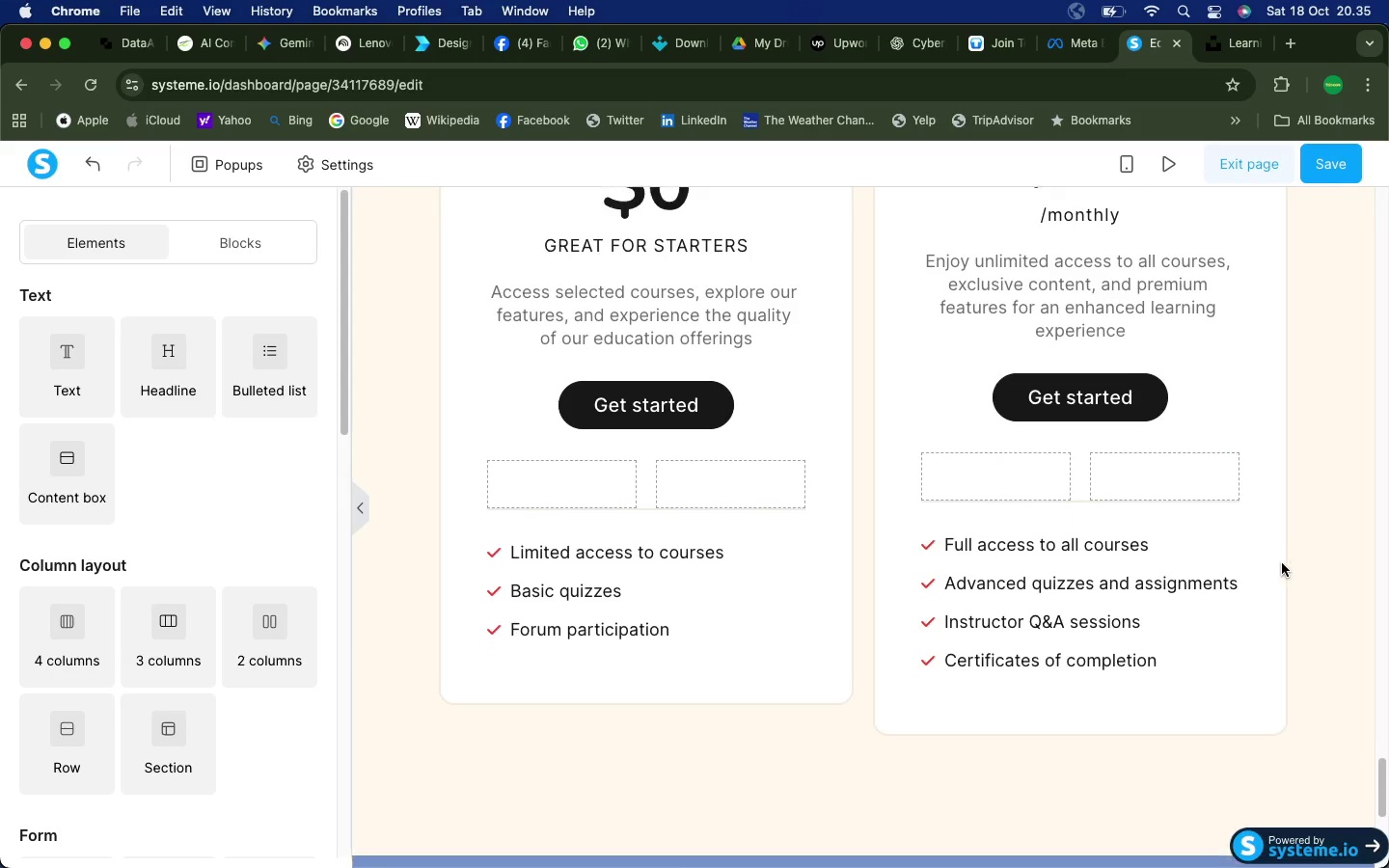 
scroll: coordinate [882, 235], scroll_direction: up, amount: 33.0
 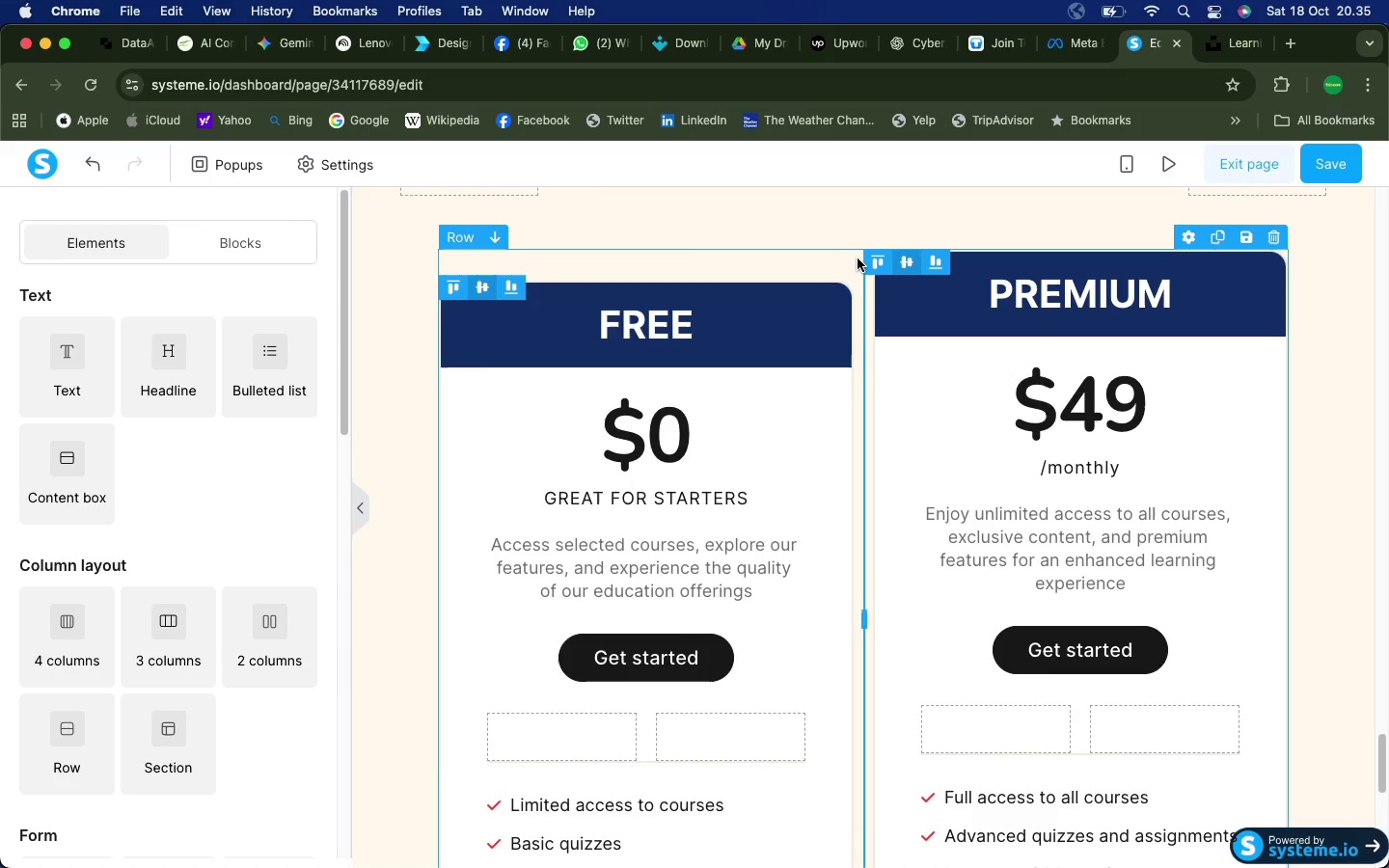 
left_click([858, 258])
 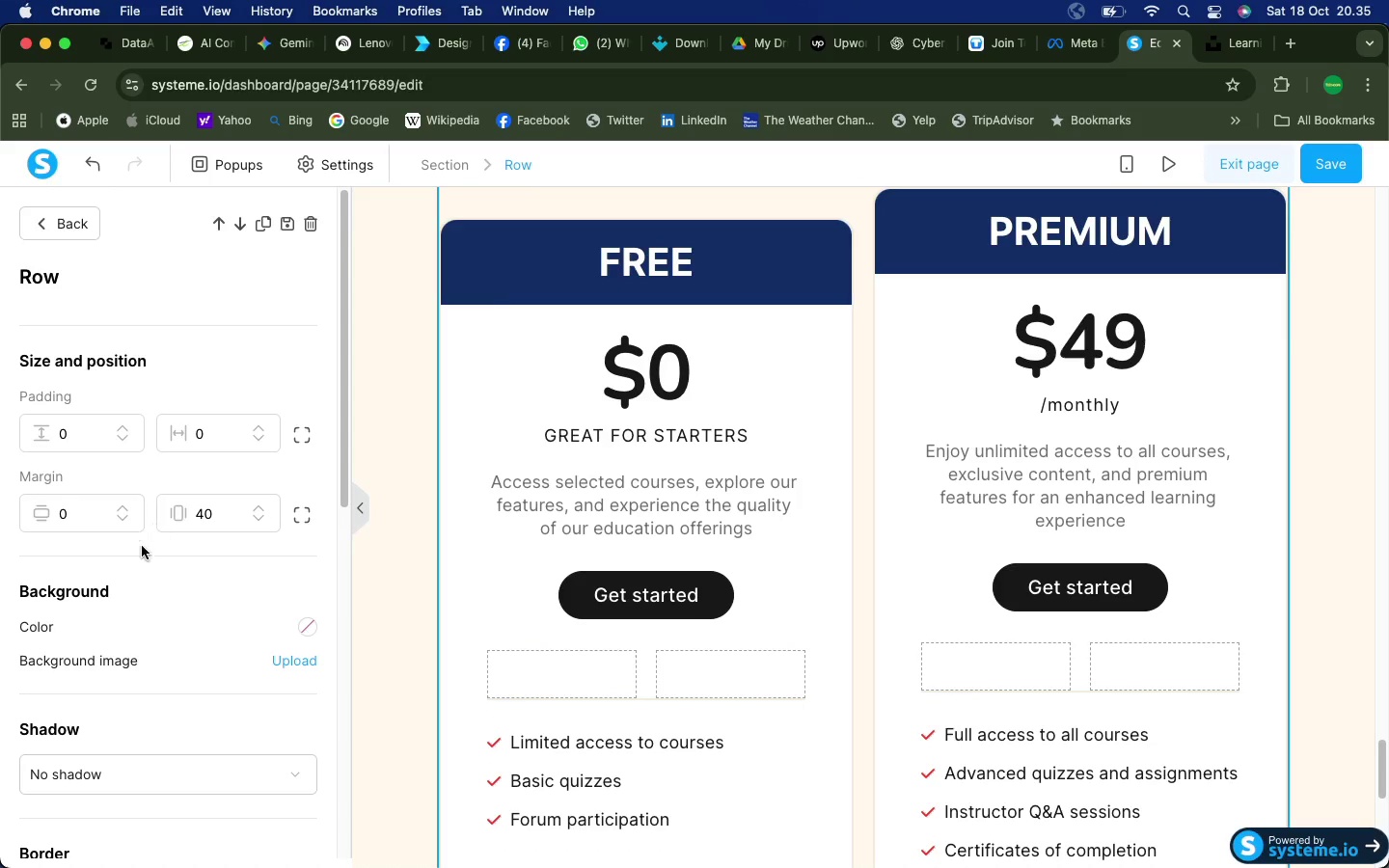 
left_click([722, 348])
 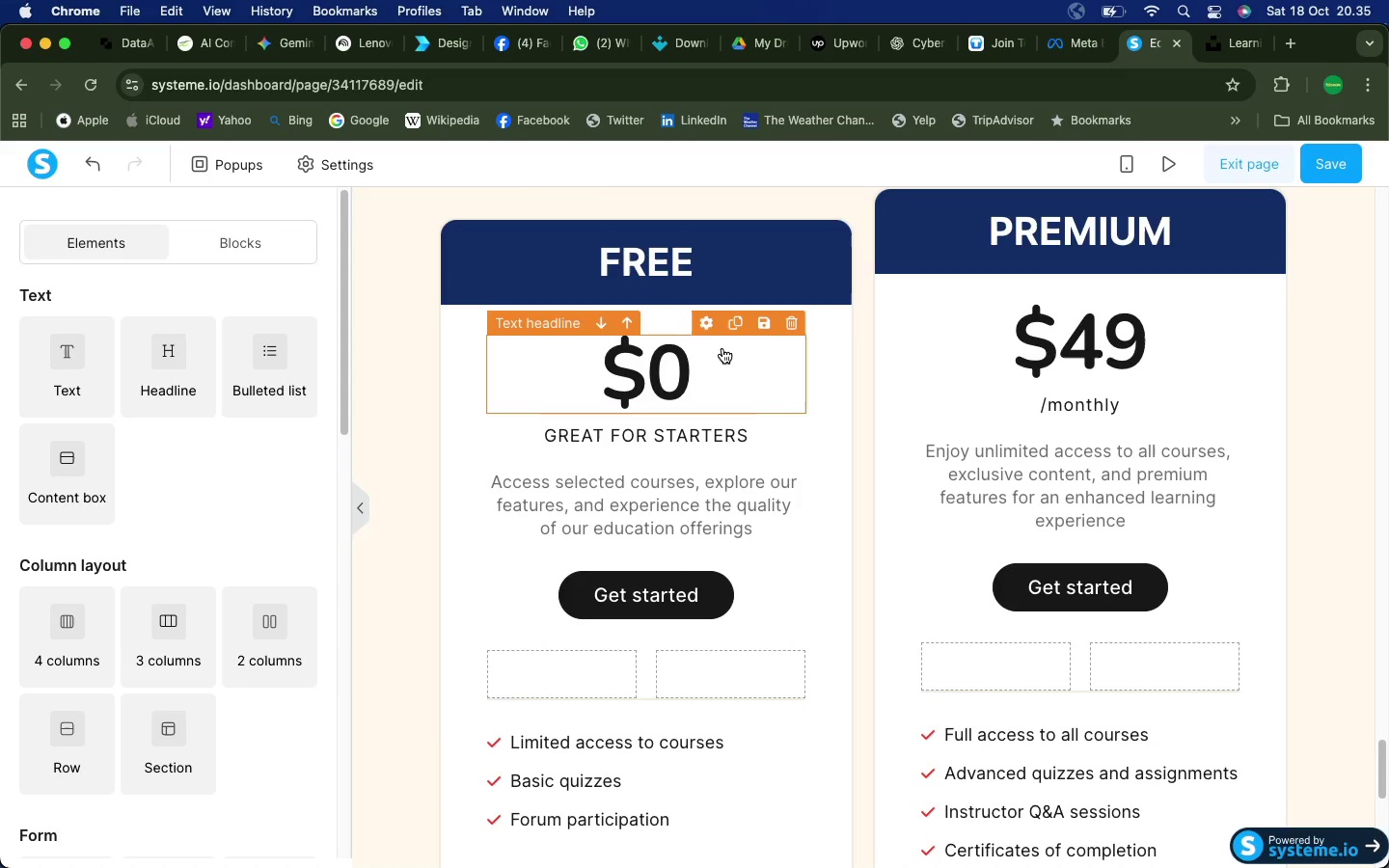 
scroll: coordinate [772, 335], scroll_direction: up, amount: 8.0
 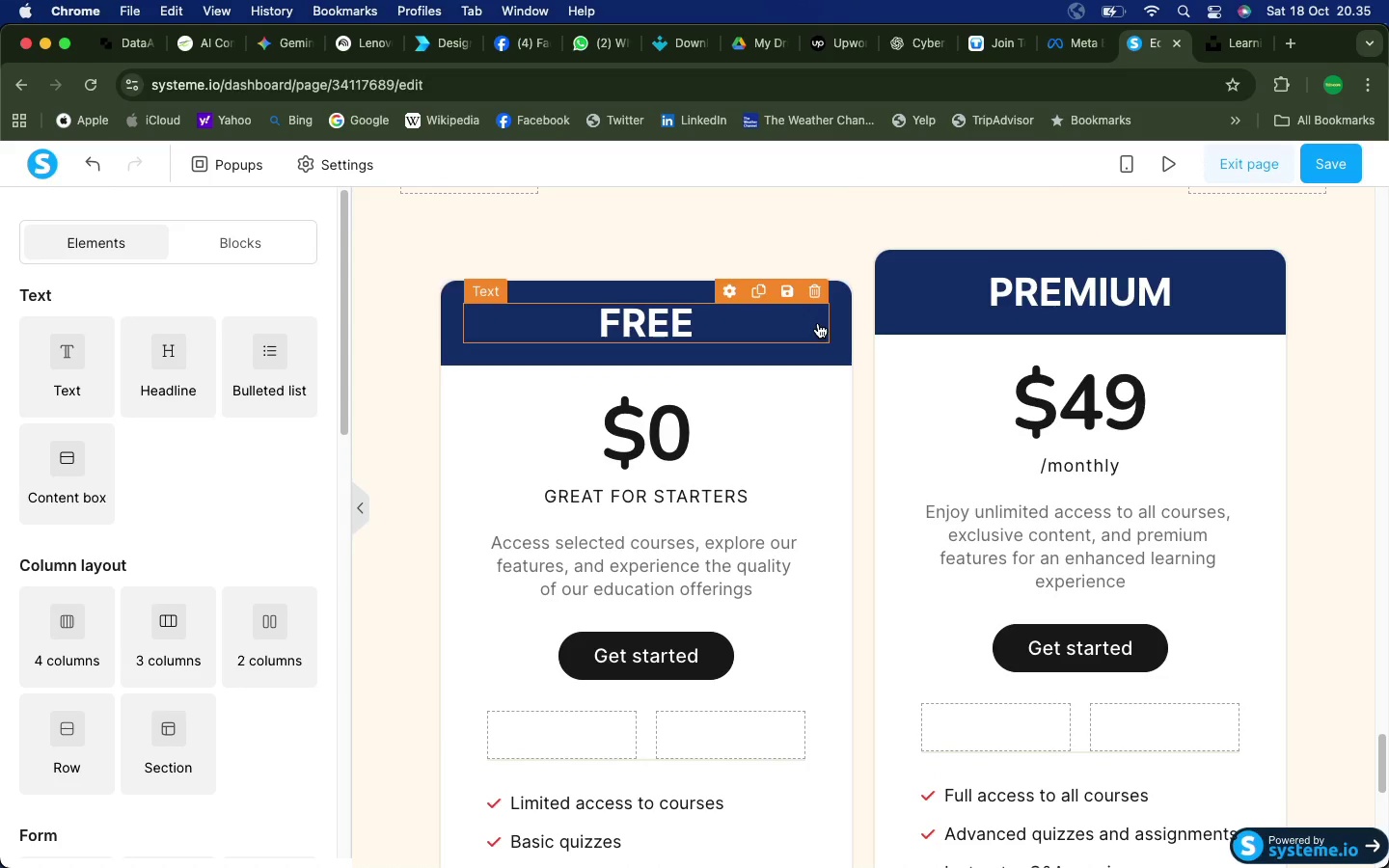 
left_click([840, 325])
 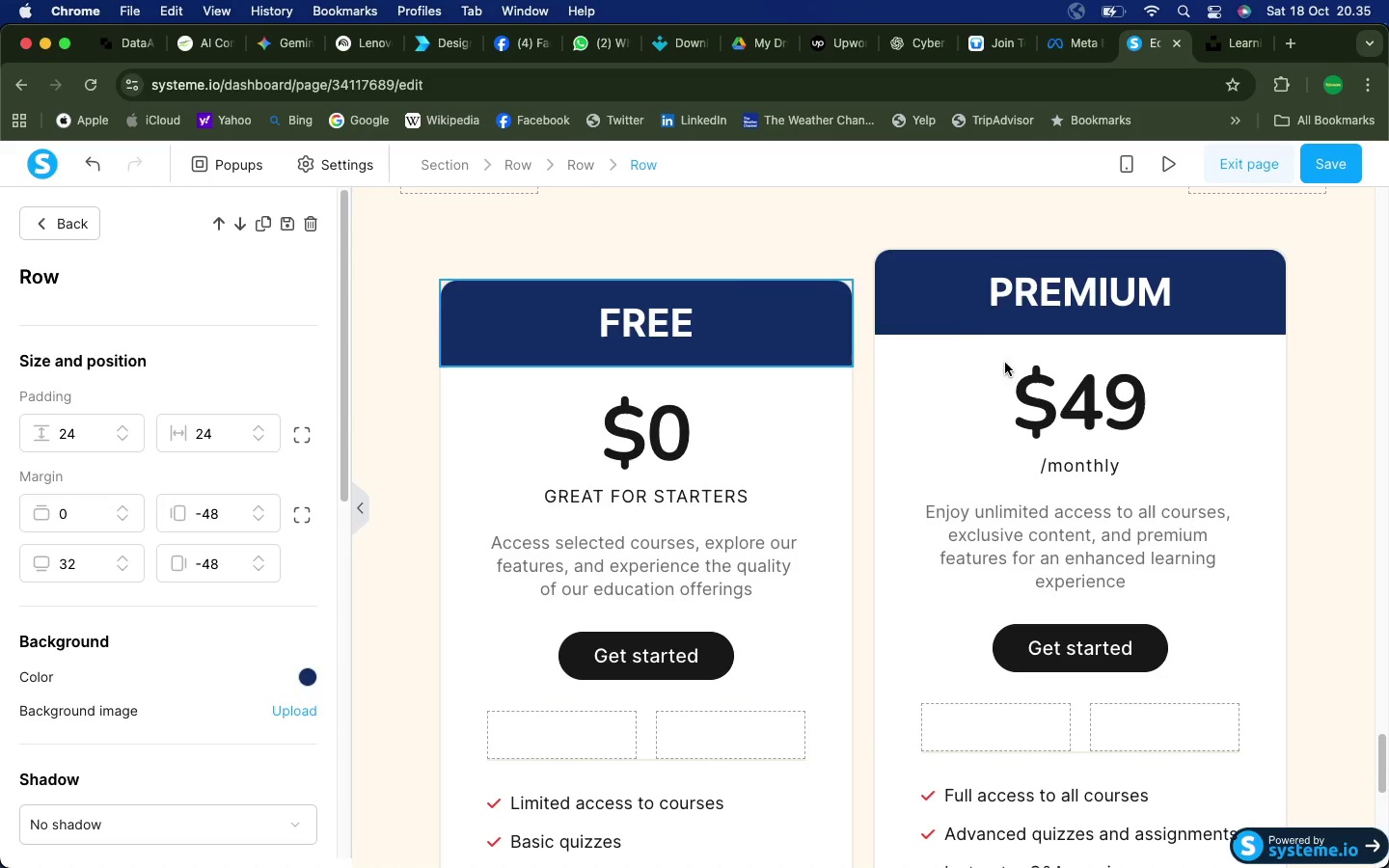 
left_click([924, 323])
 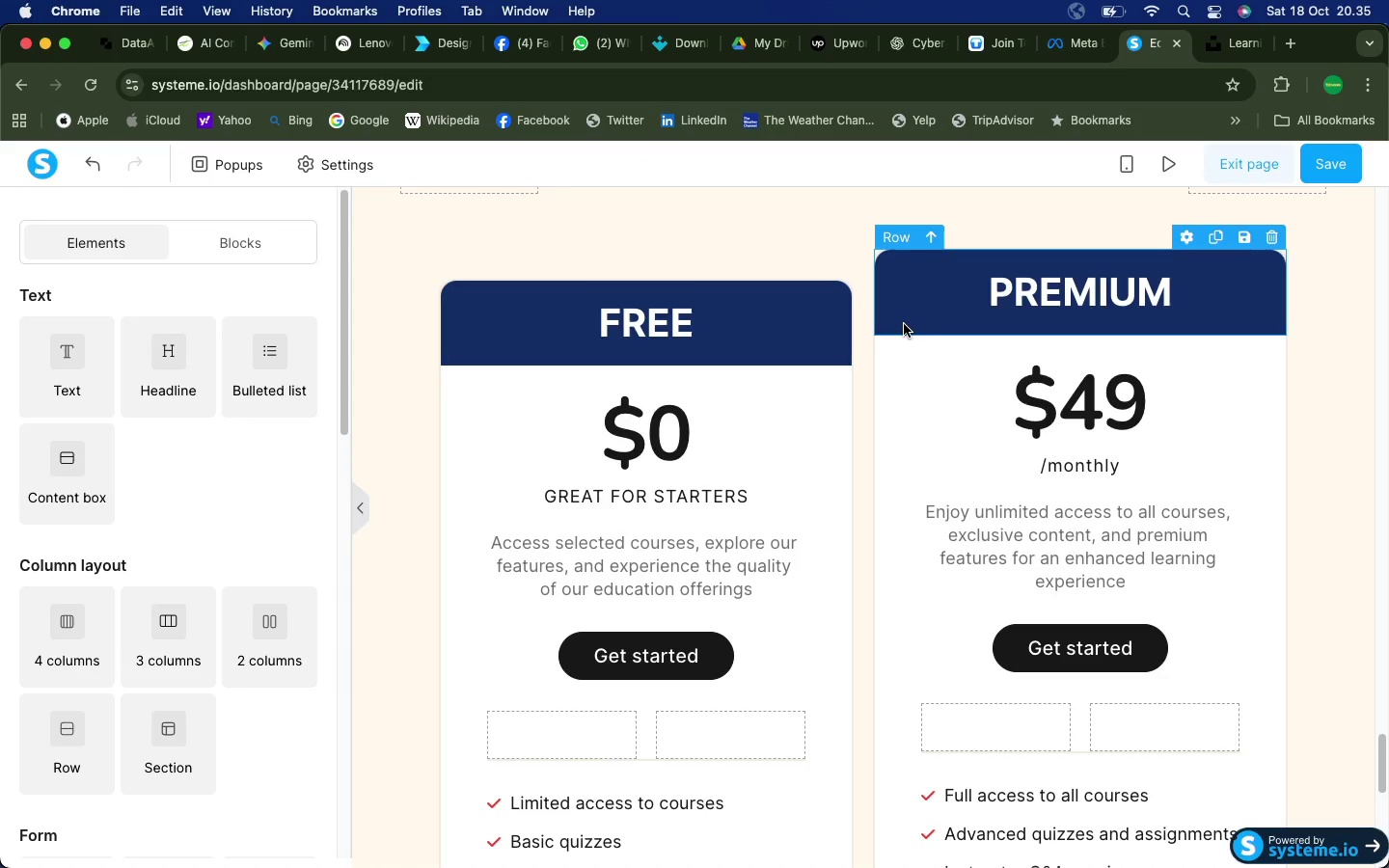 
left_click([912, 313])
 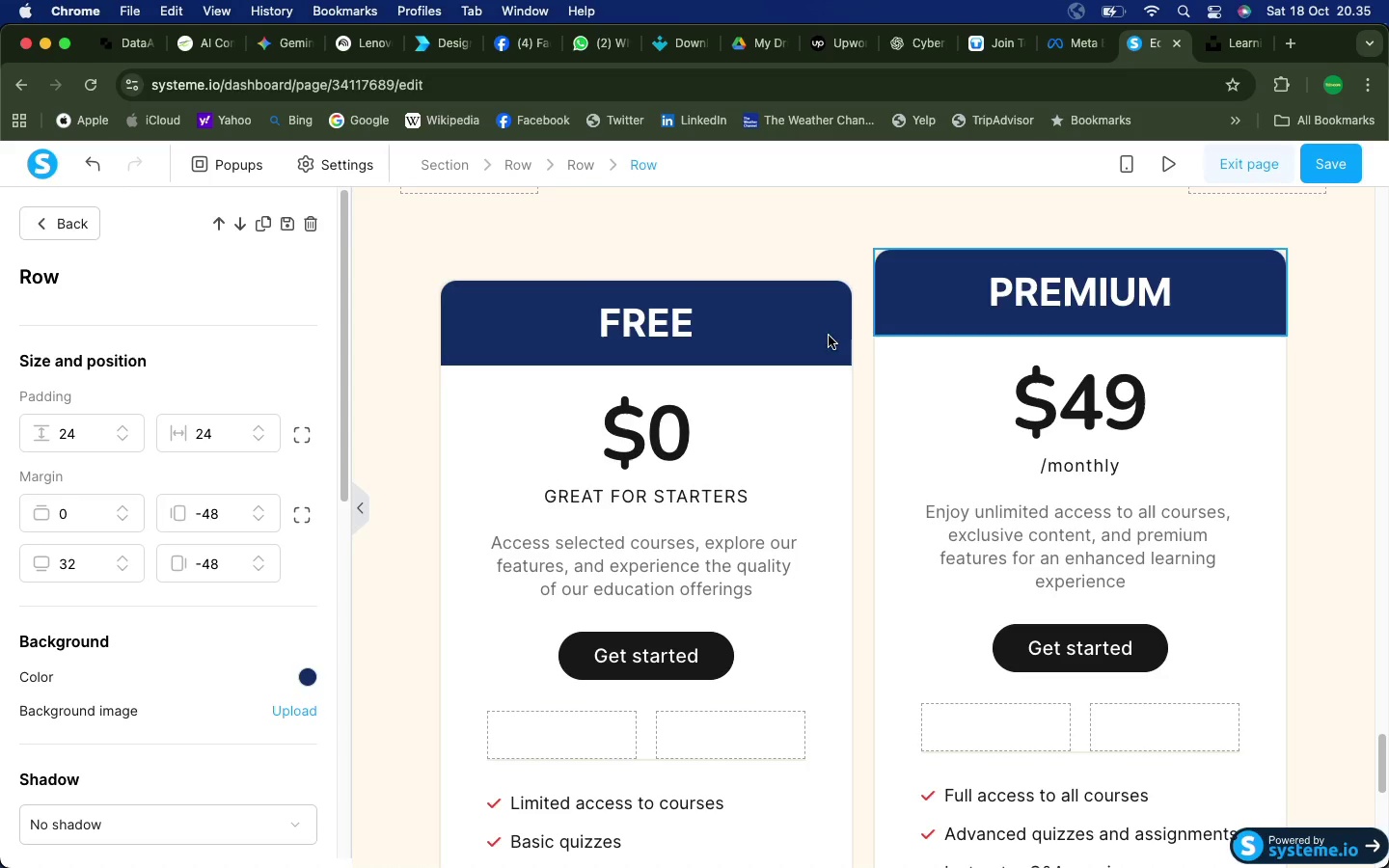 
left_click([778, 339])
 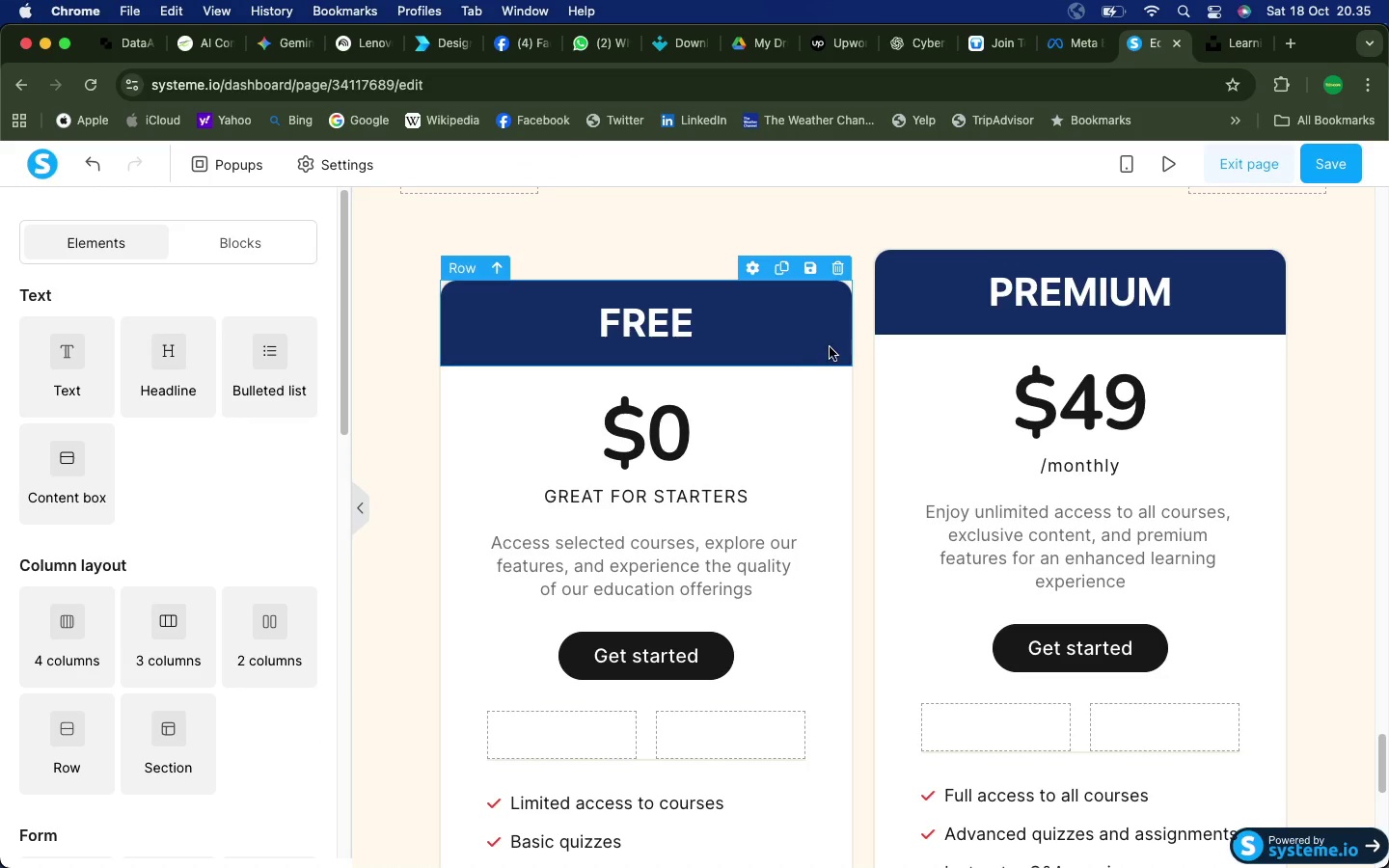 
left_click([831, 347])
 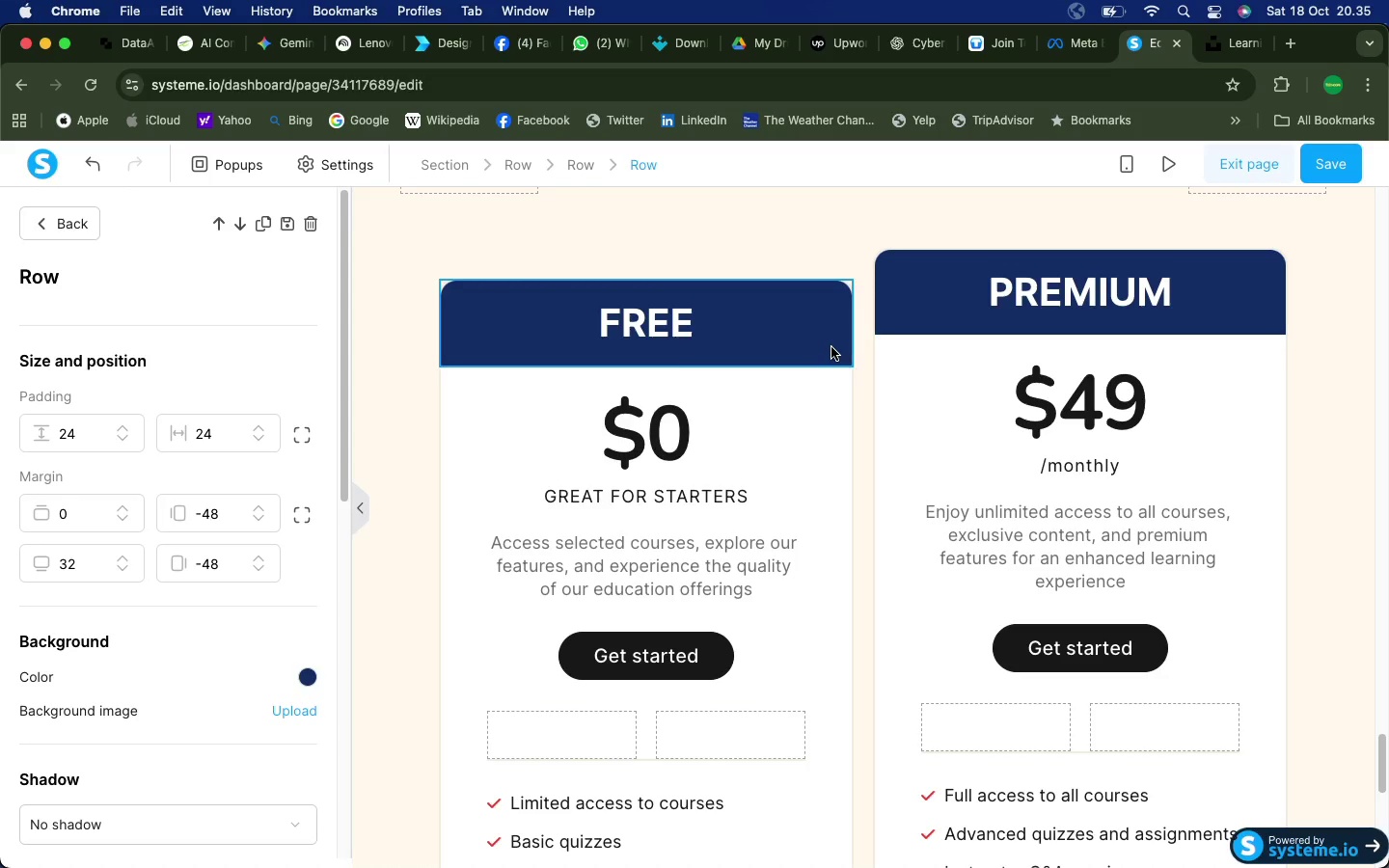 
left_click([938, 303])
 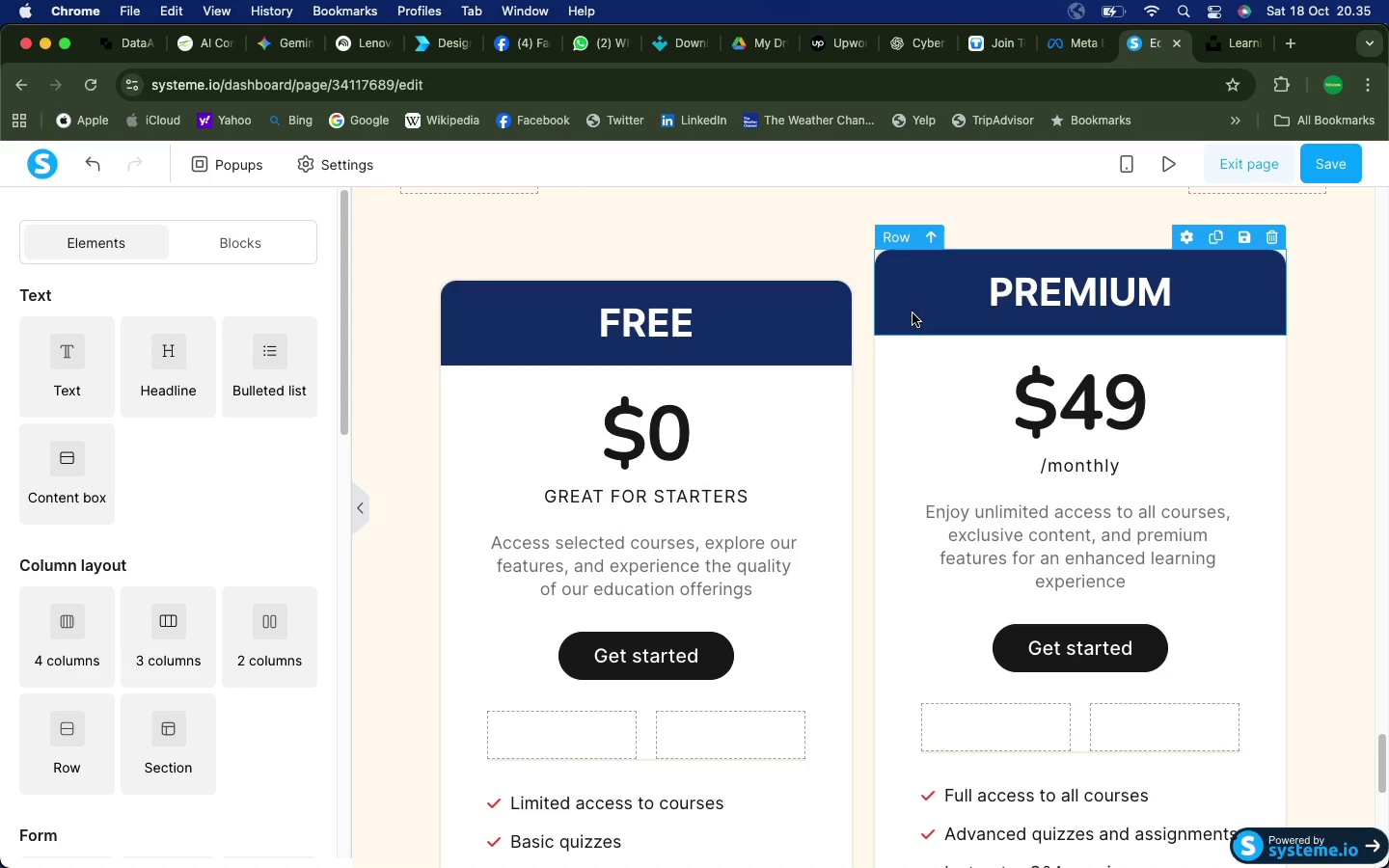 
left_click([912, 313])
 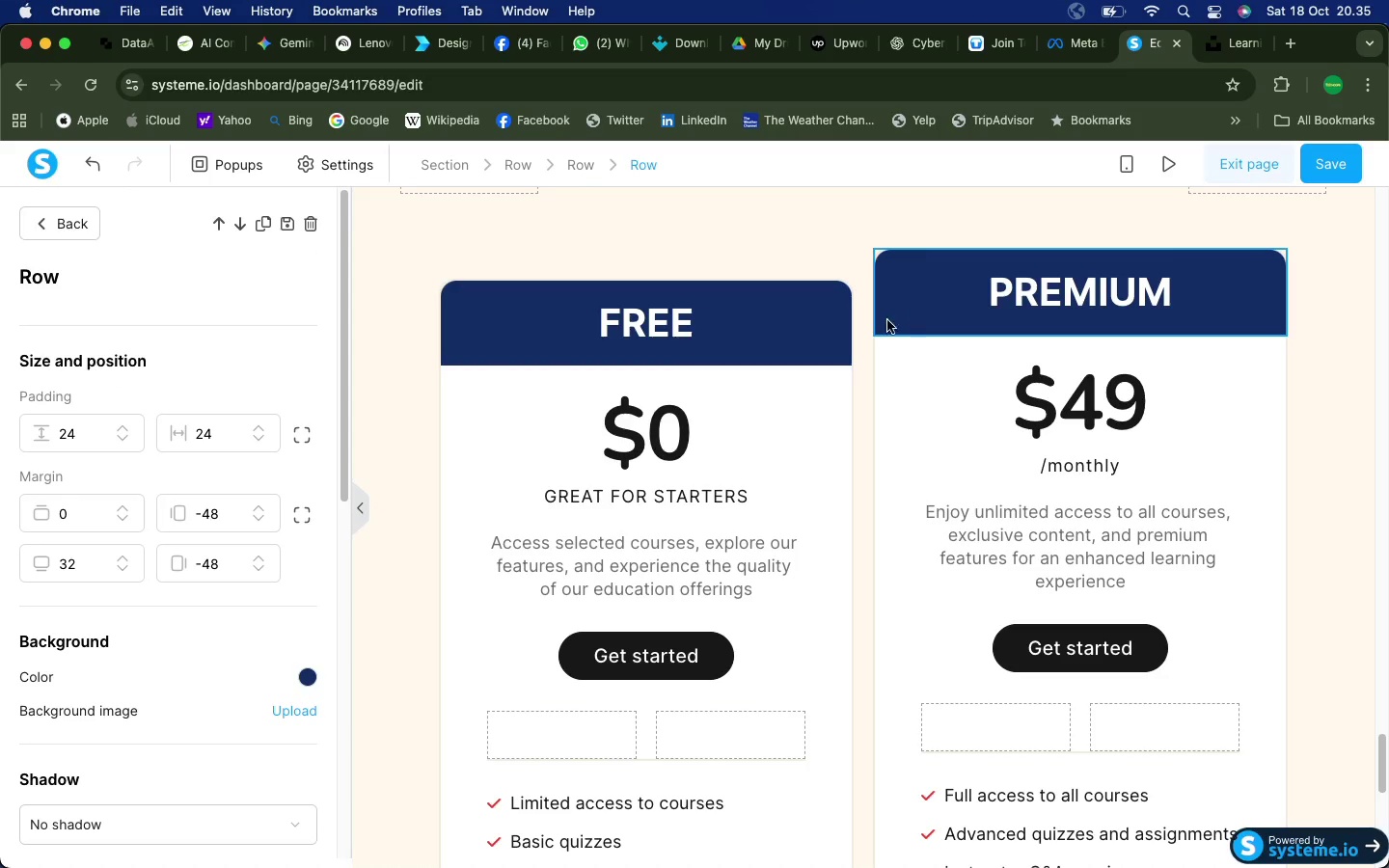 
left_click([776, 312])
 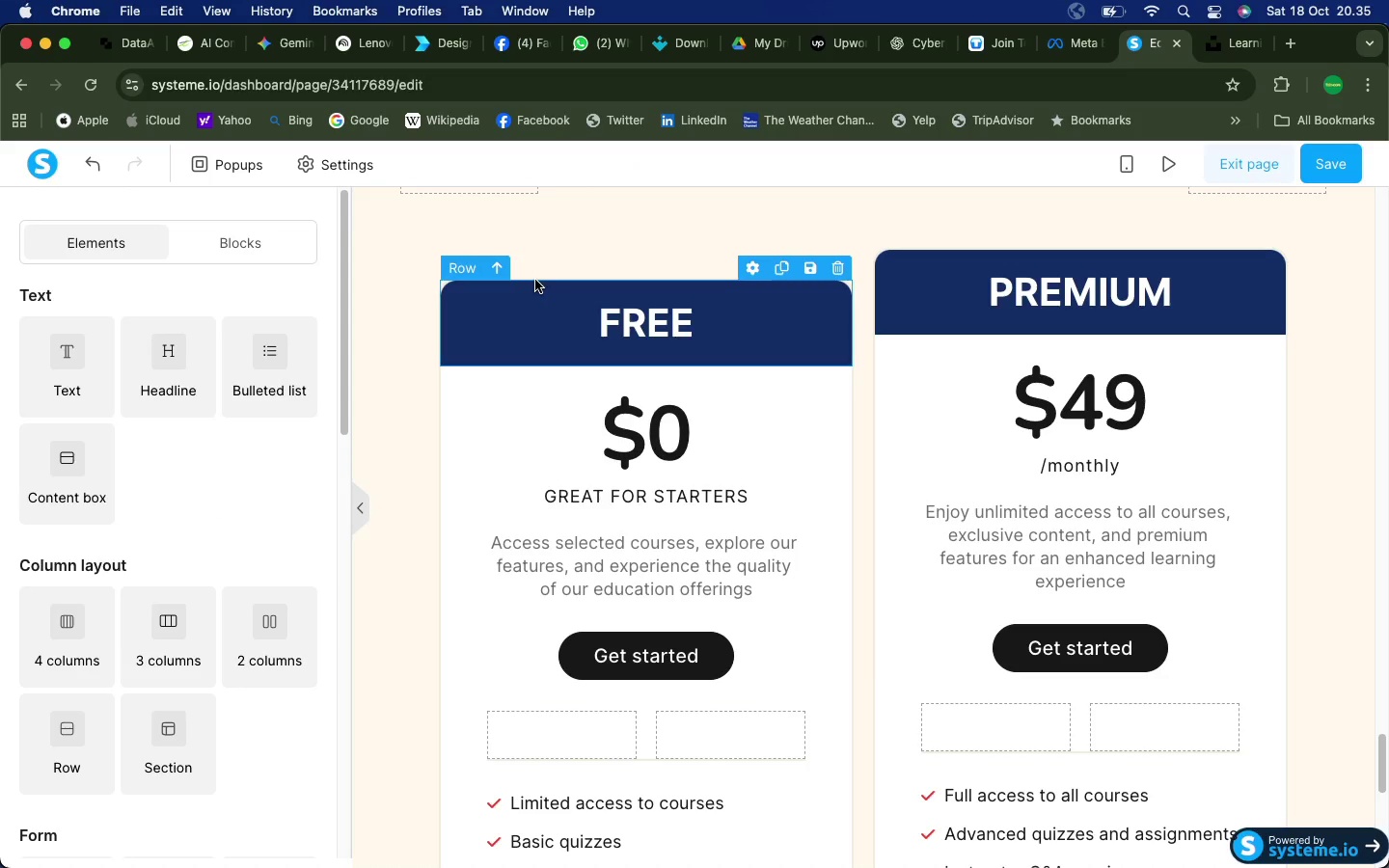 
left_click([535, 278])
 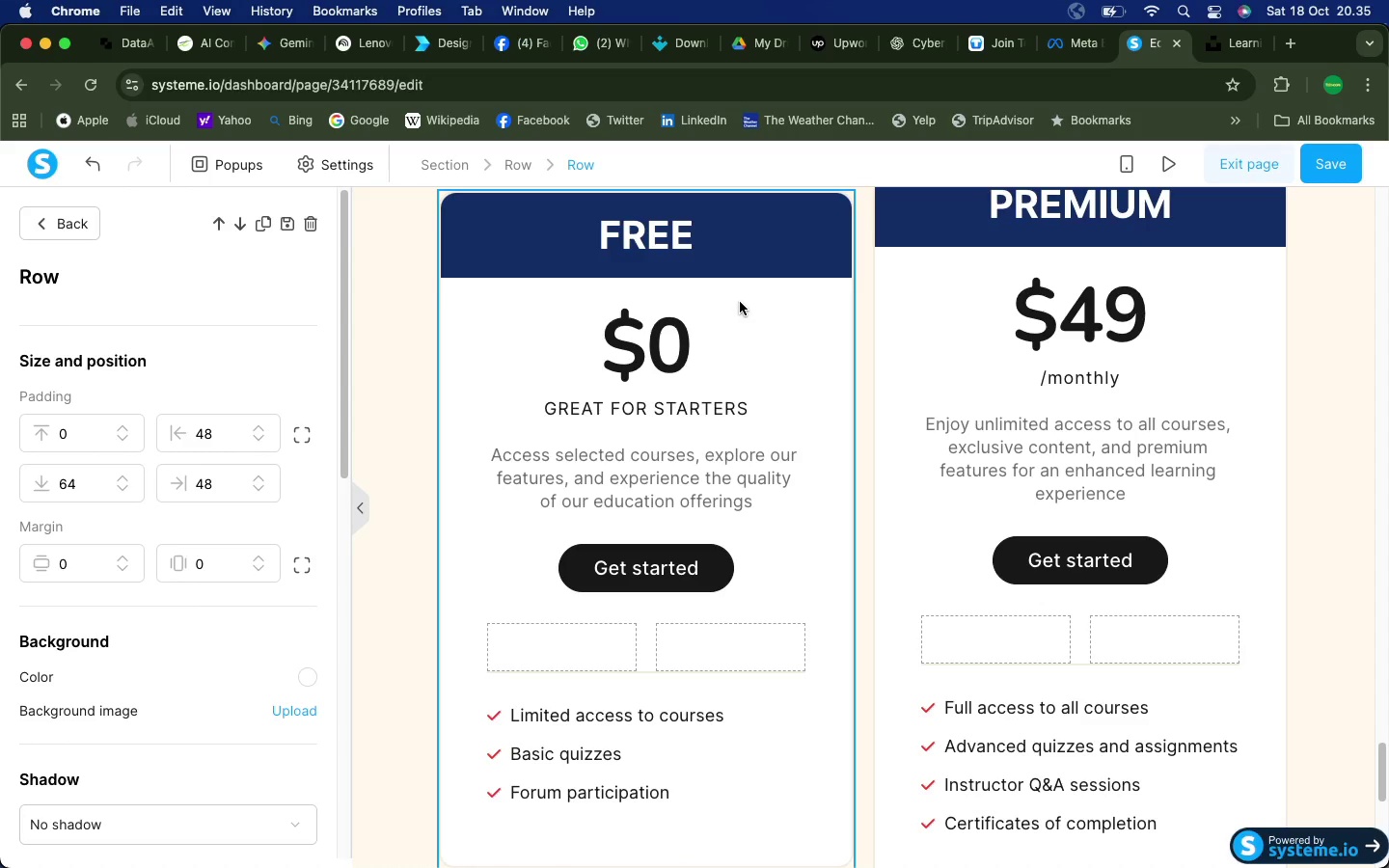 
scroll: coordinate [900, 202], scroll_direction: up, amount: 4.0
 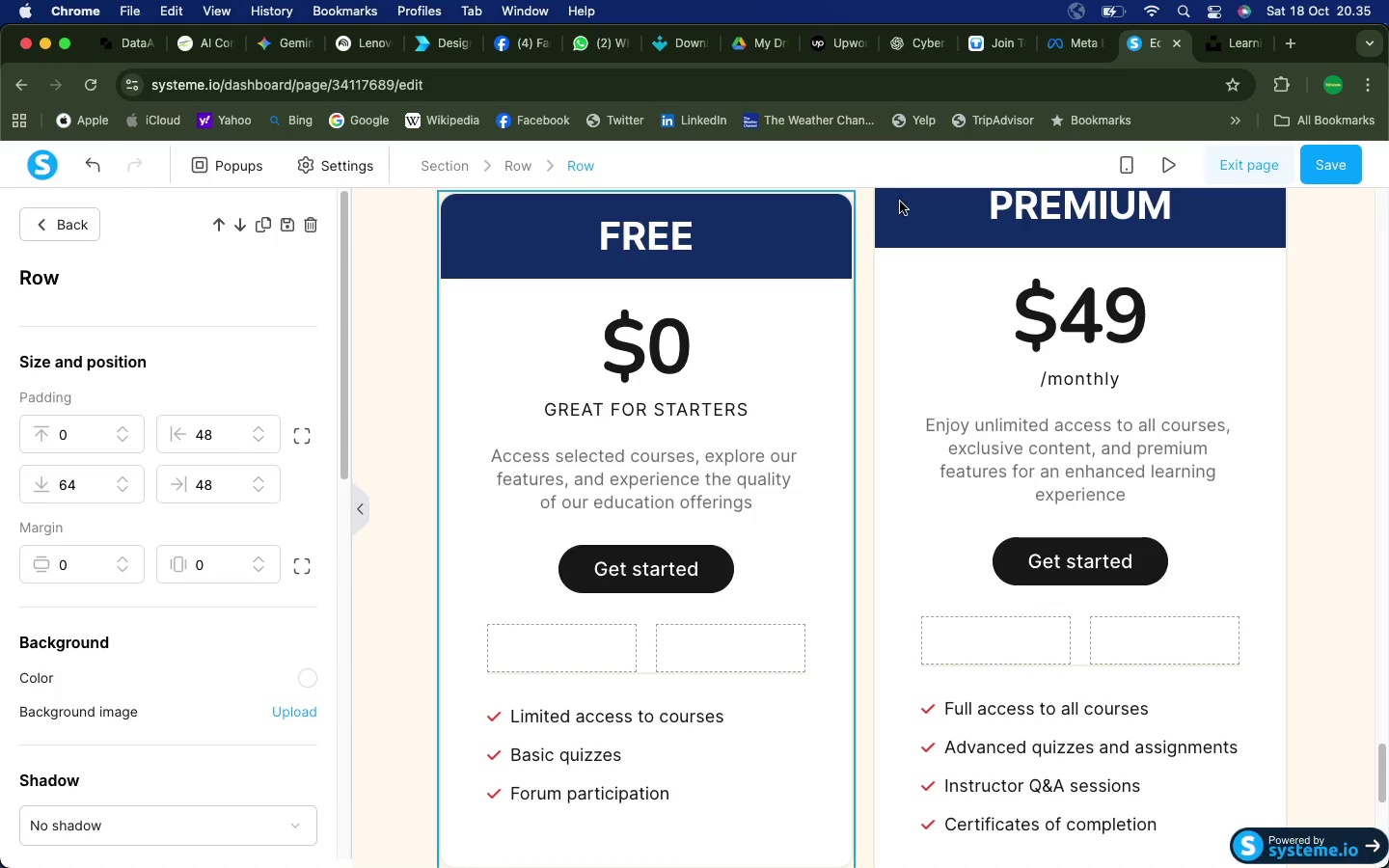 
left_click([885, 182])
 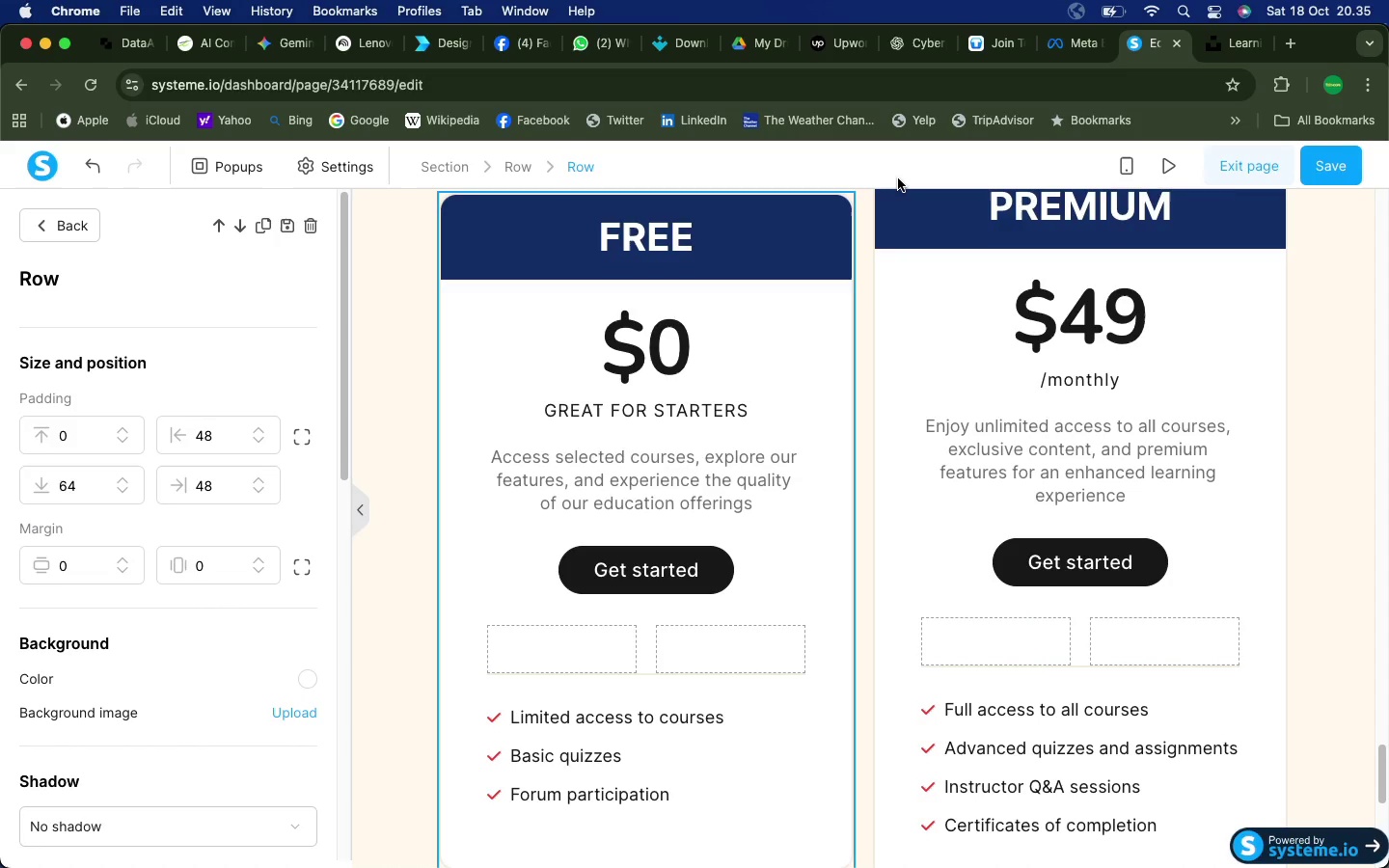 
scroll: coordinate [894, 190], scroll_direction: up, amount: 8.0
 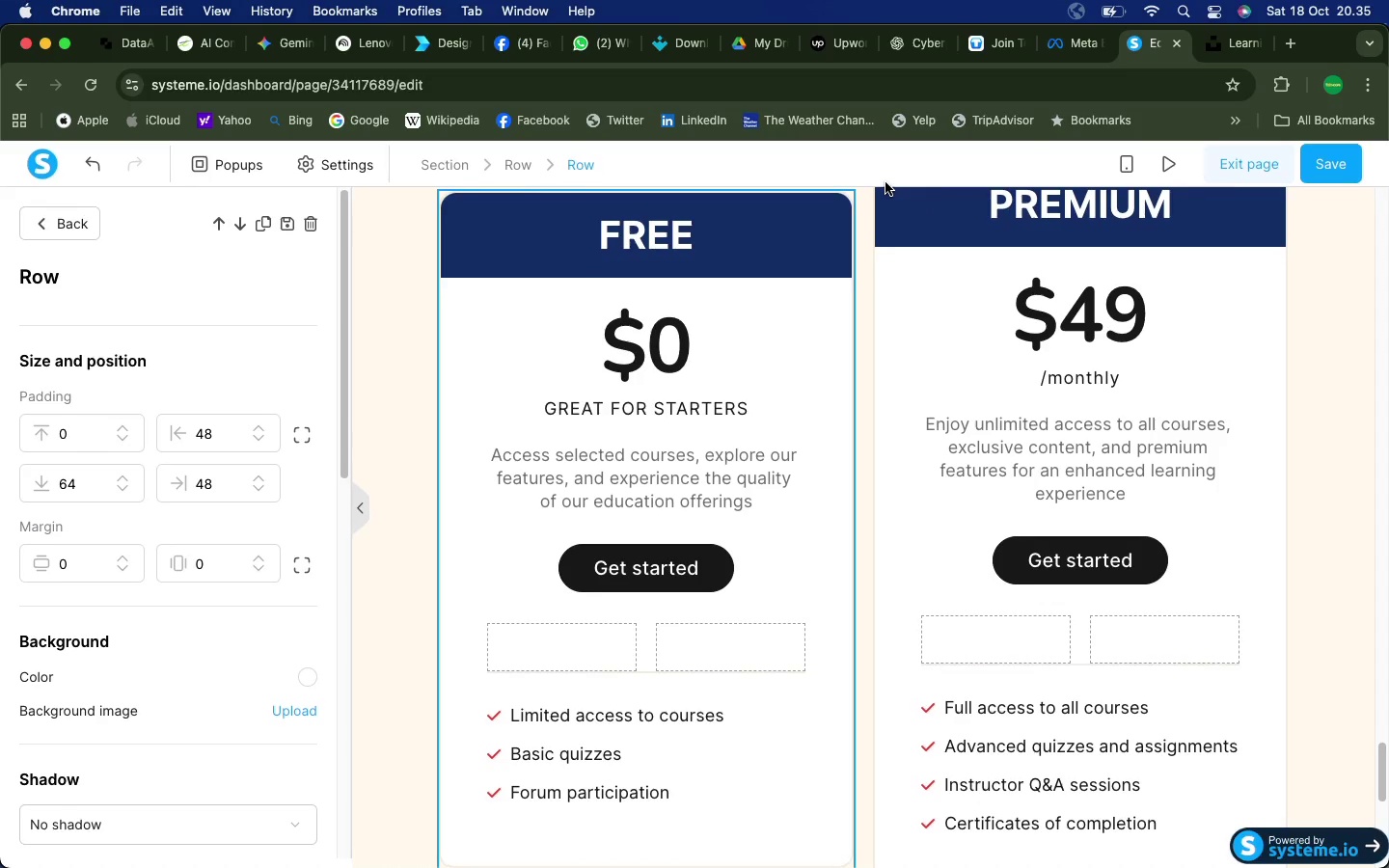 
left_click([898, 178])
 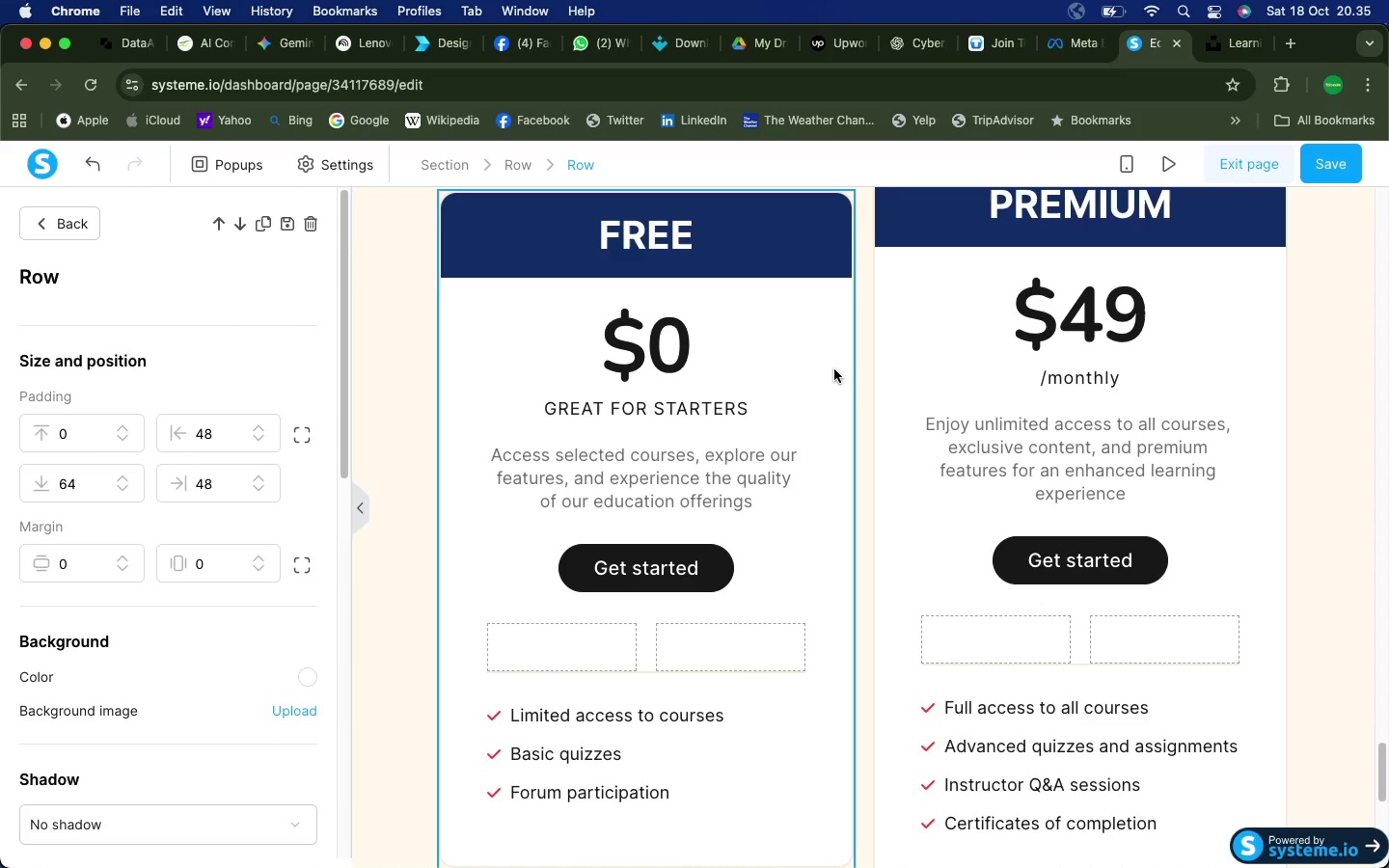 
left_click([869, 383])
 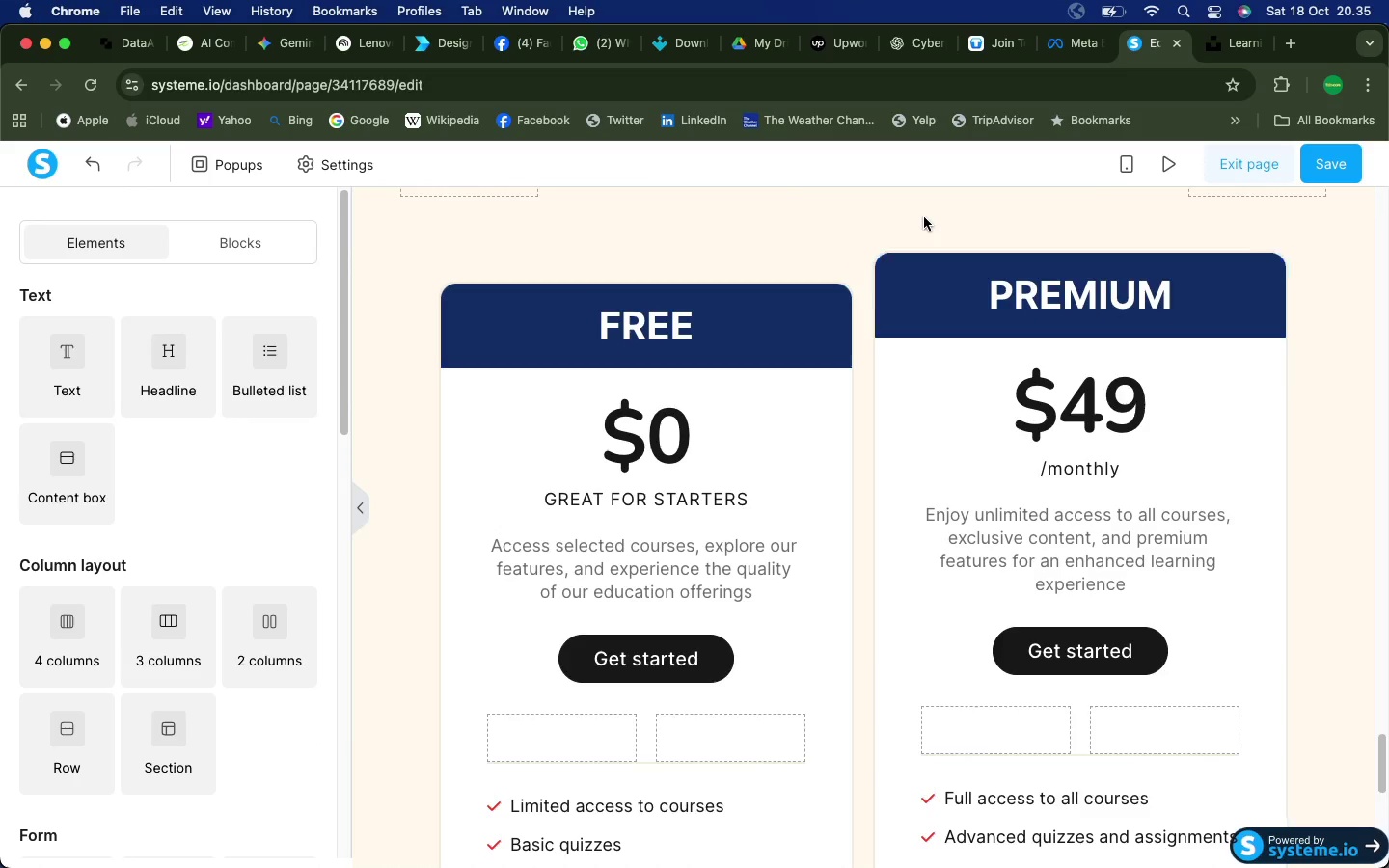 
scroll: coordinate [926, 216], scroll_direction: up, amount: 15.0
 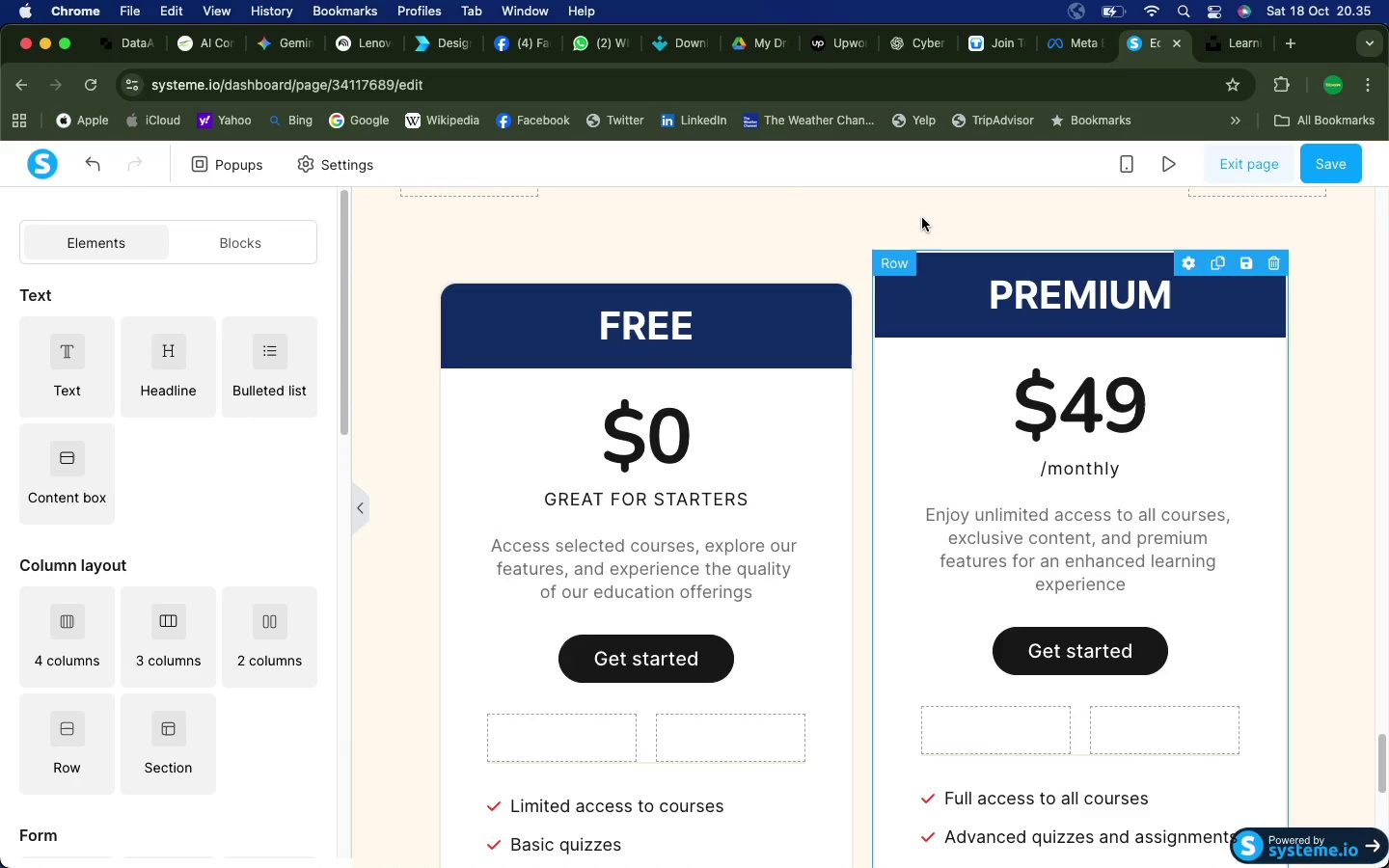 
mouse_move([936, 287])
 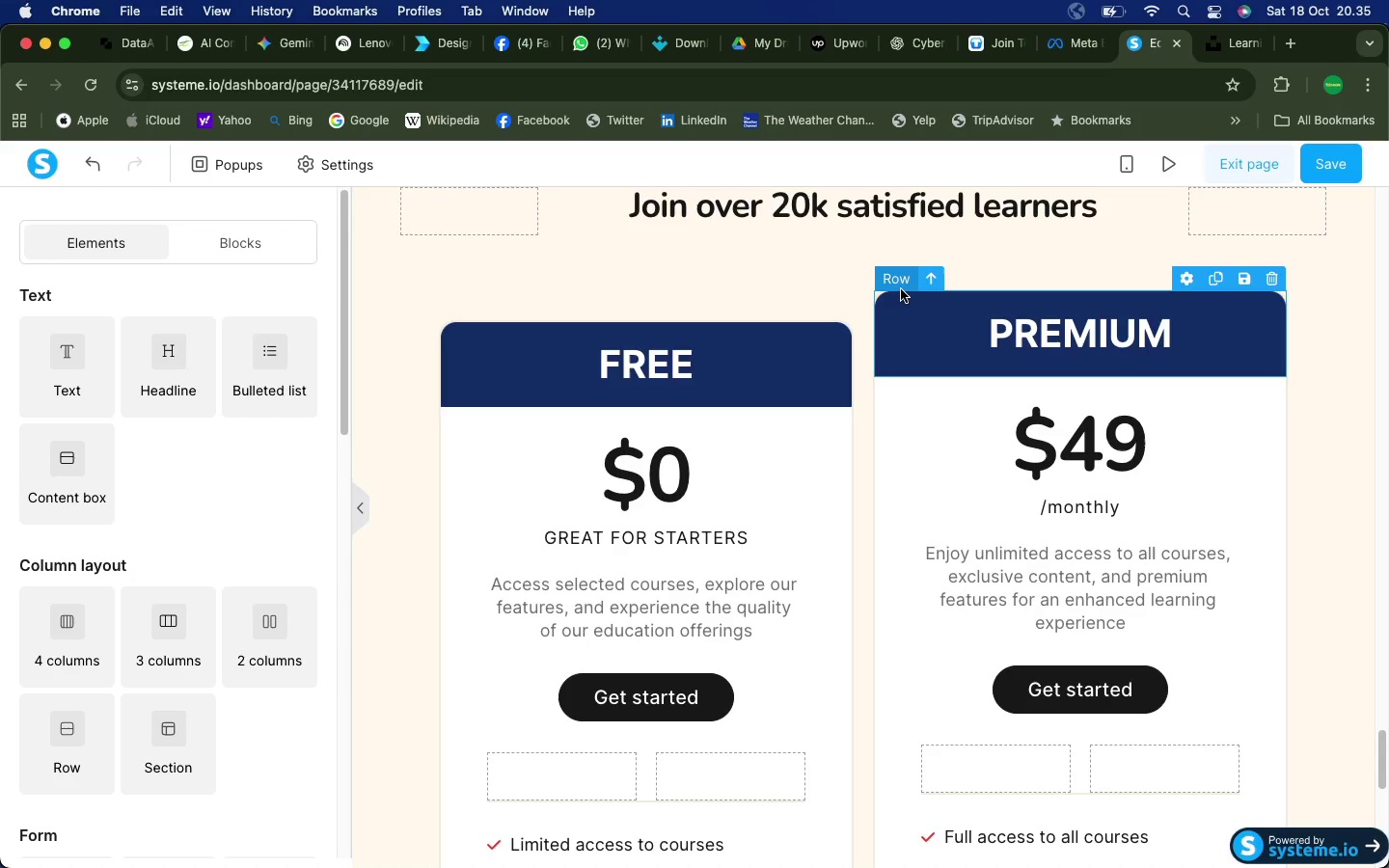 
wait(8.84)
 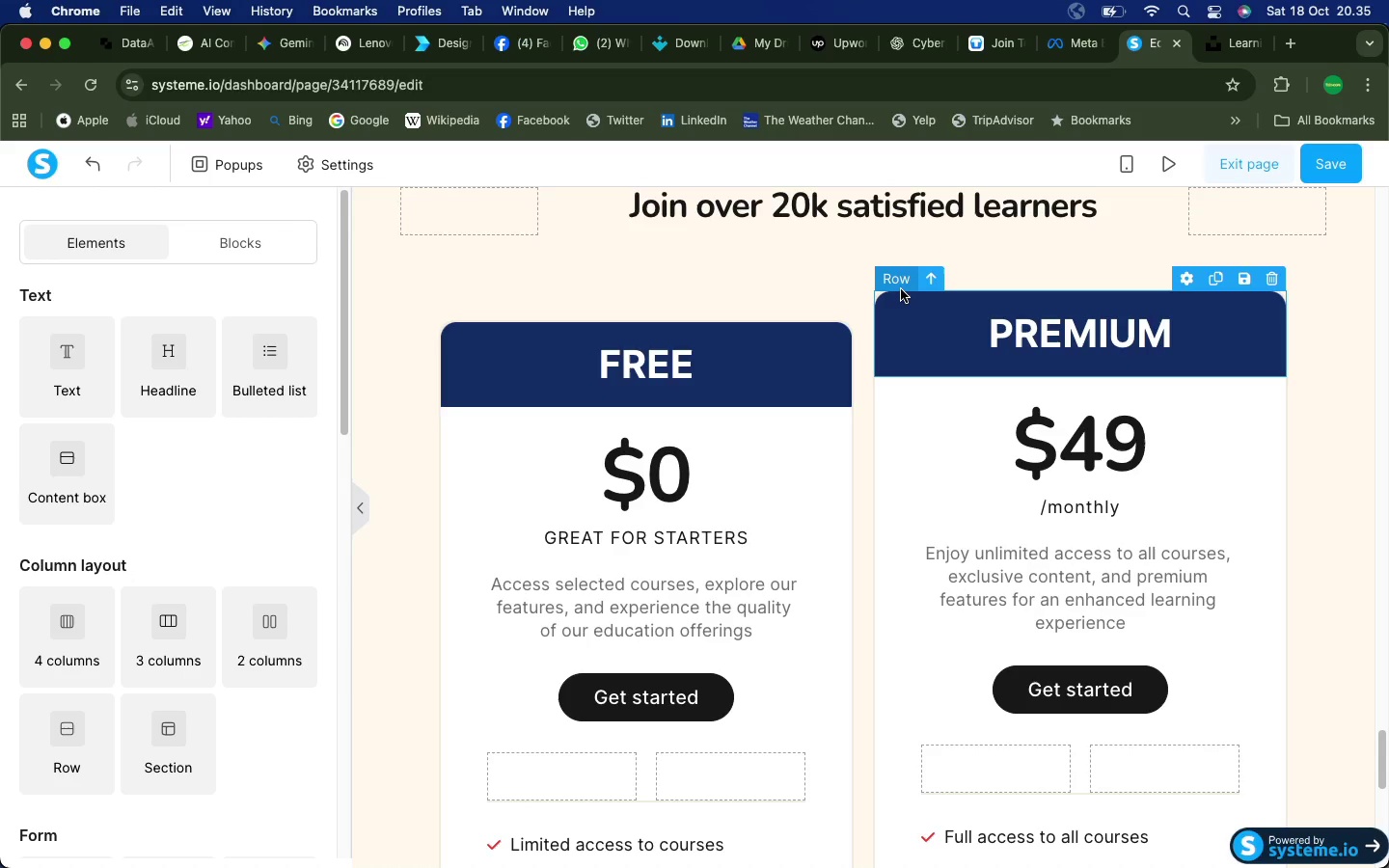 
left_click([872, 357])
 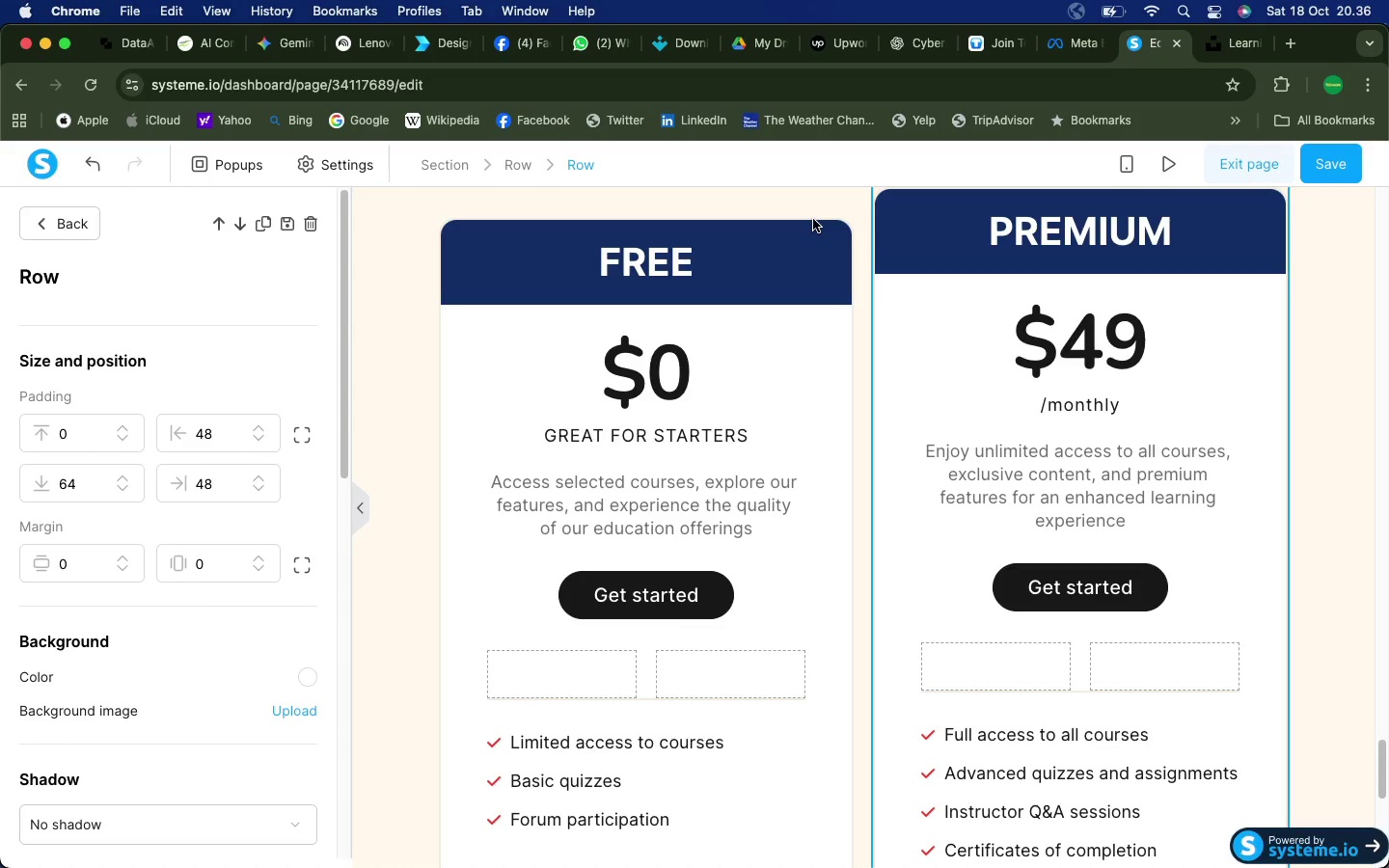 
wait(6.45)
 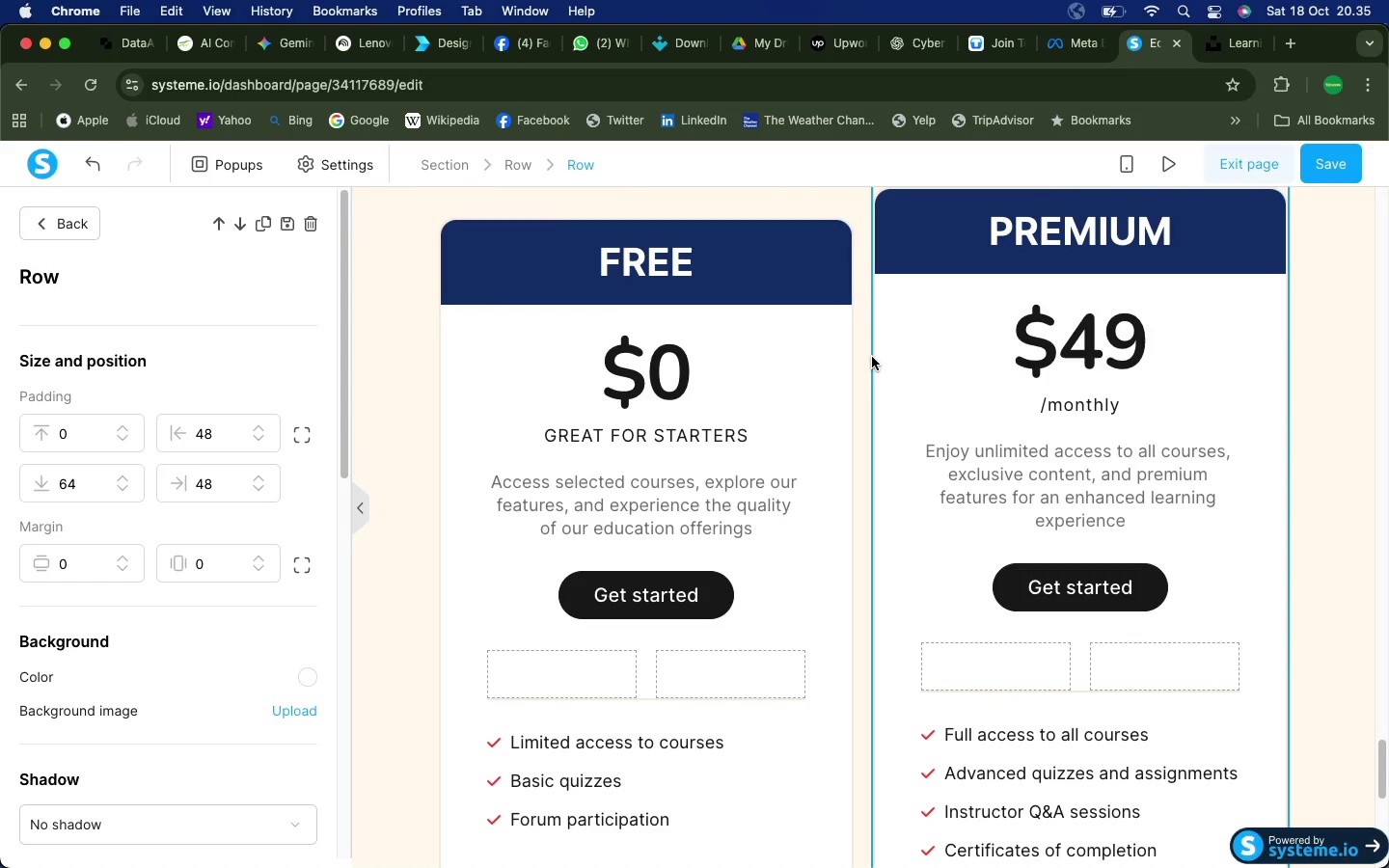 
left_click([812, 217])
 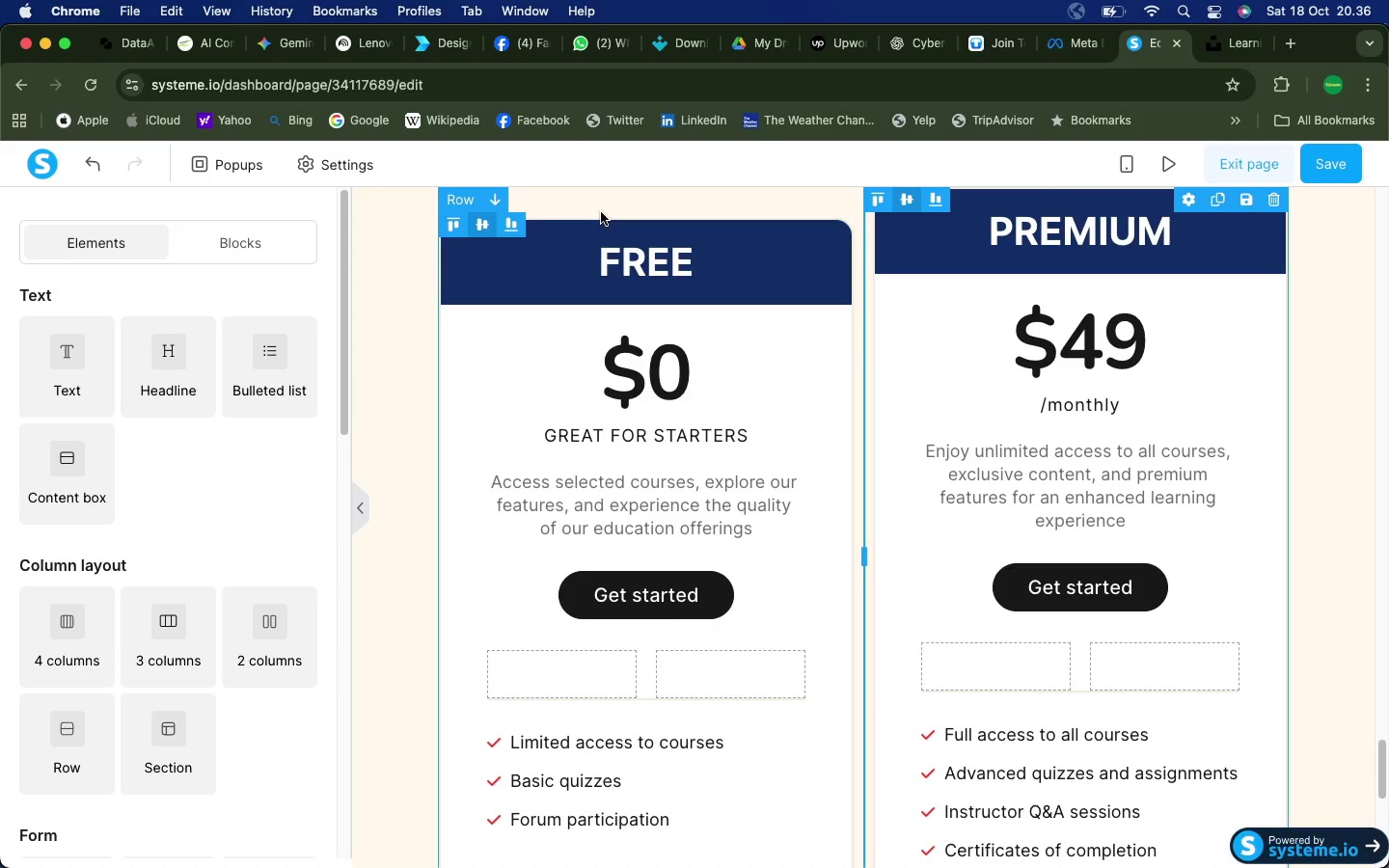 
left_click([600, 213])
 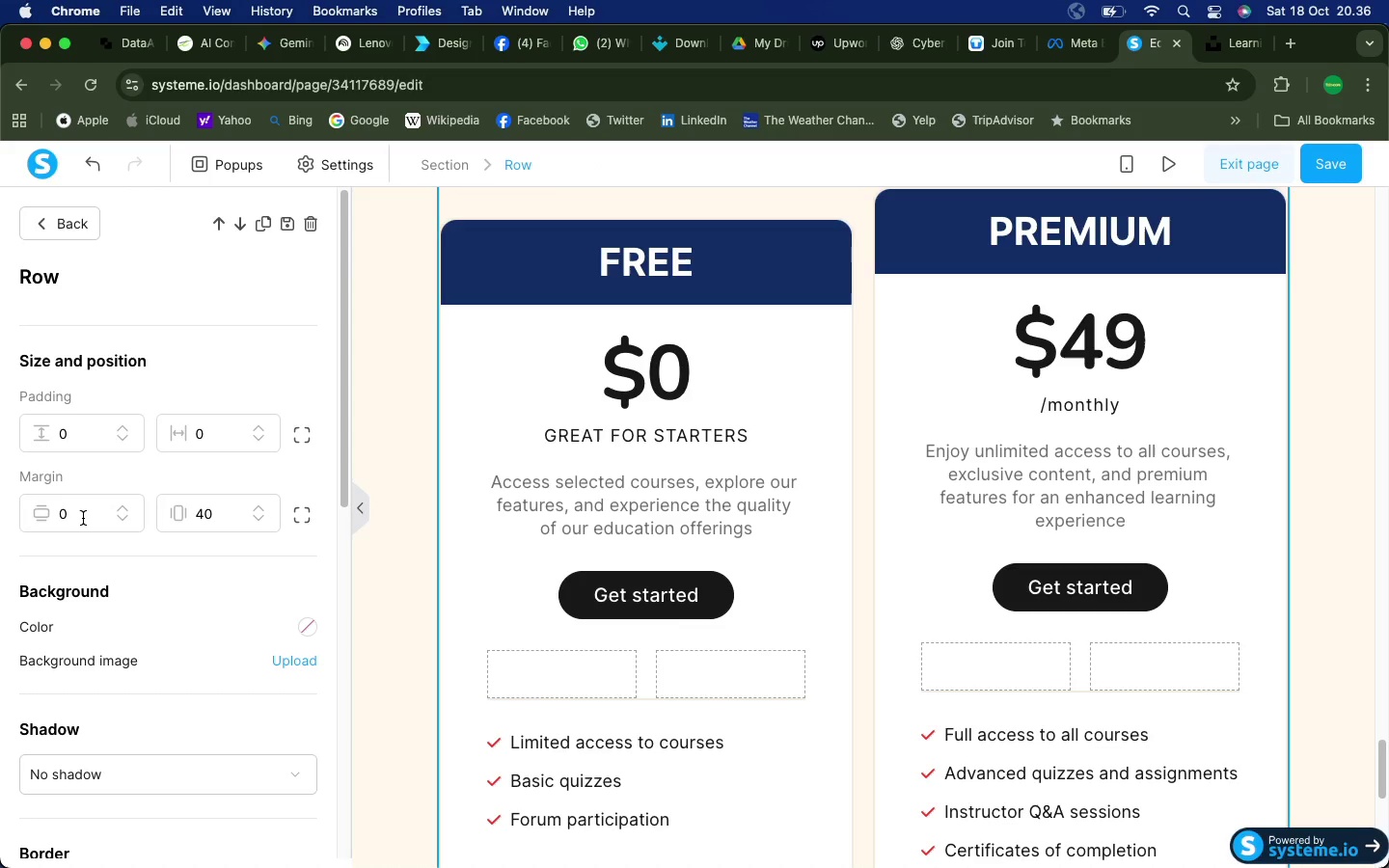 
scroll: coordinate [490, 312], scroll_direction: up, amount: 11.0
 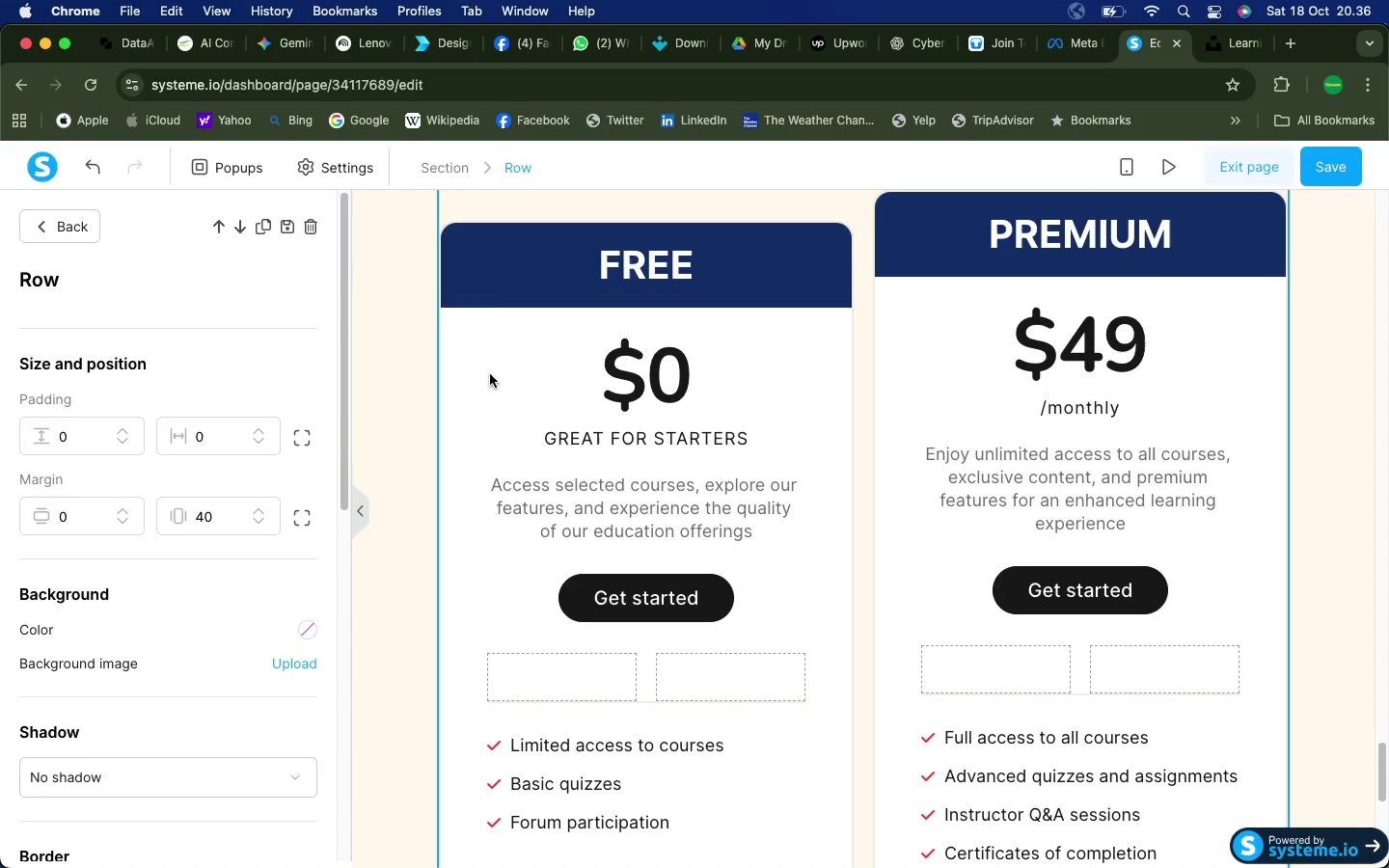 
left_click([396, 342])
 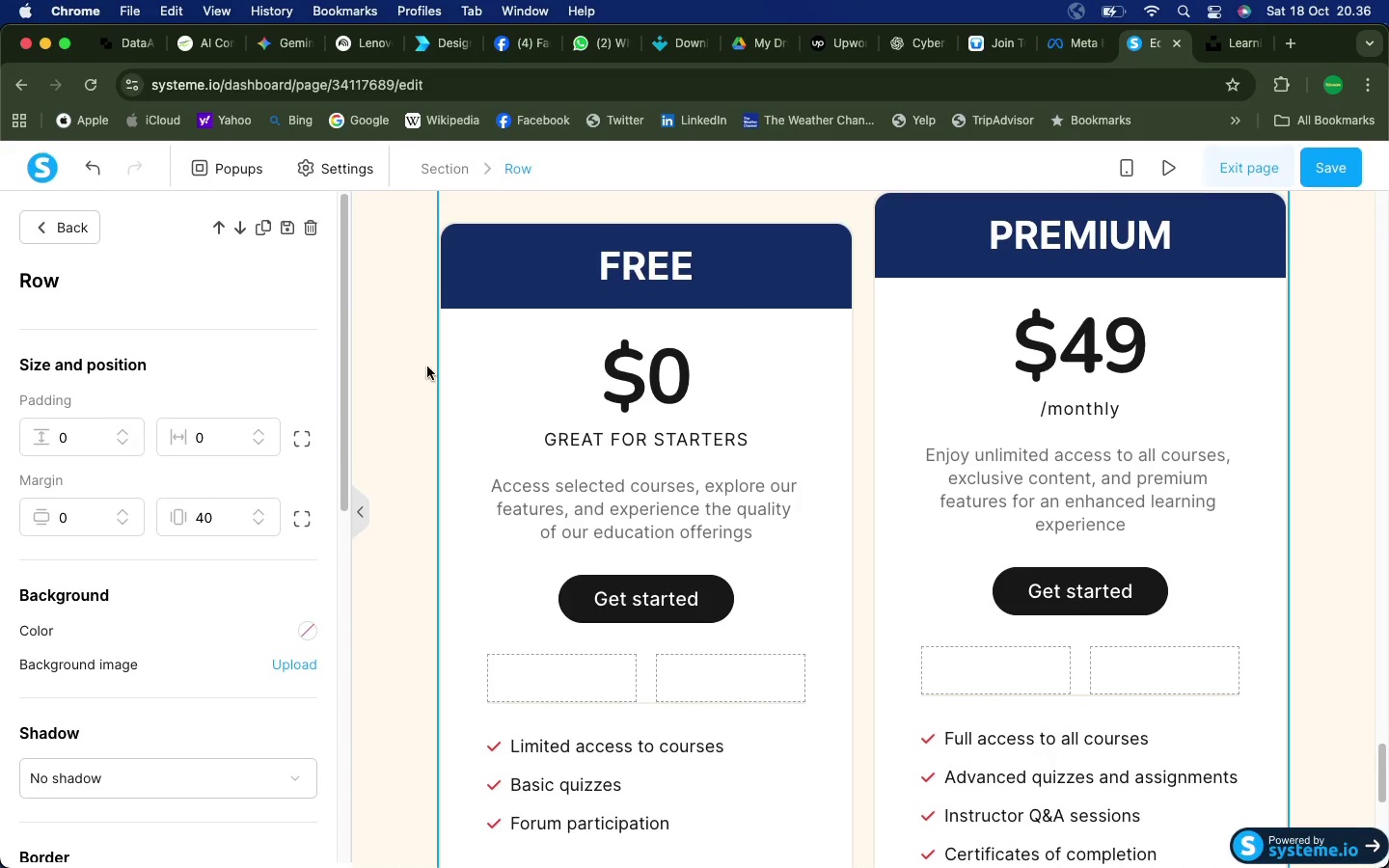 
scroll: coordinate [521, 325], scroll_direction: up, amount: 16.0
 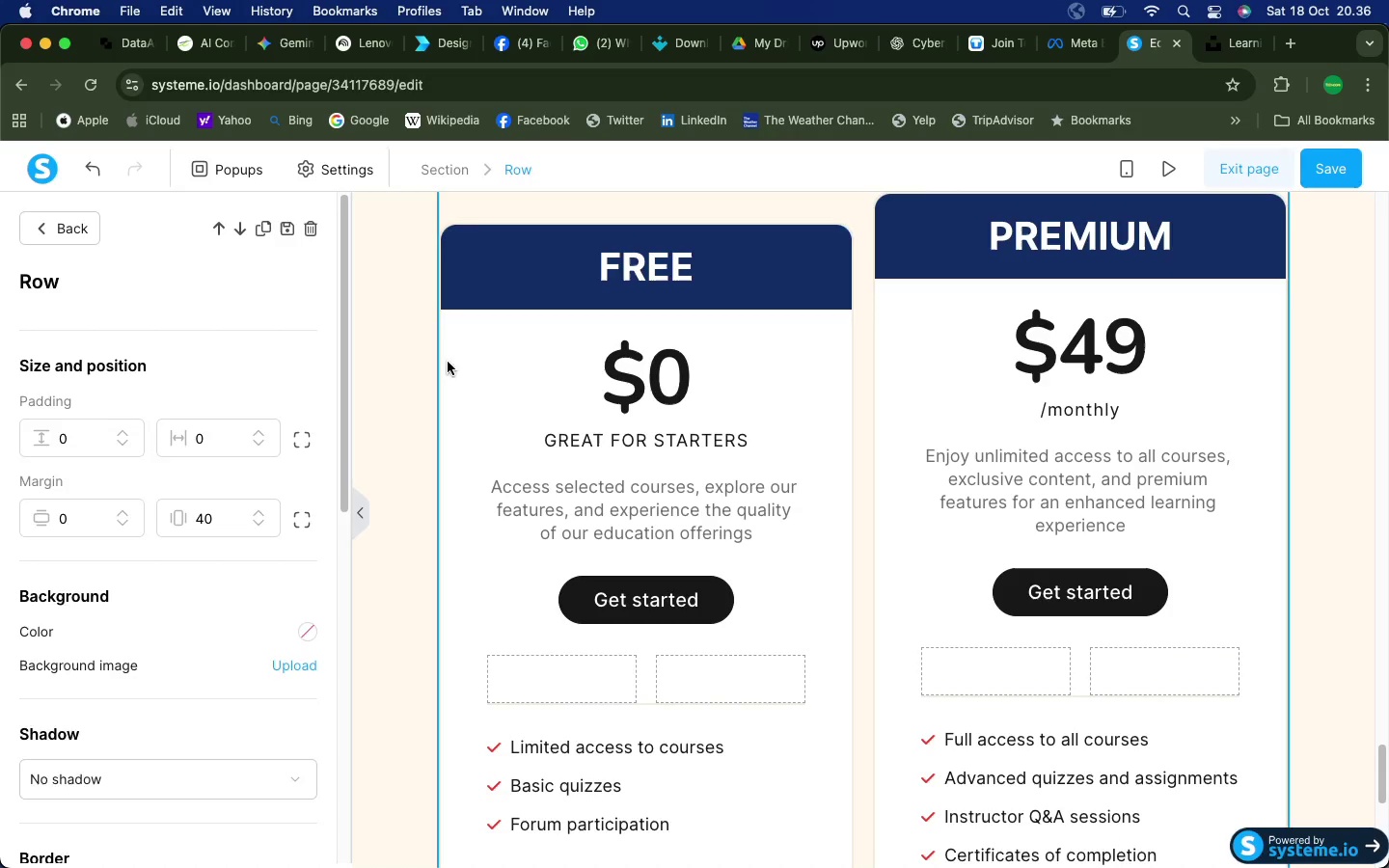 
left_click([568, 279])
 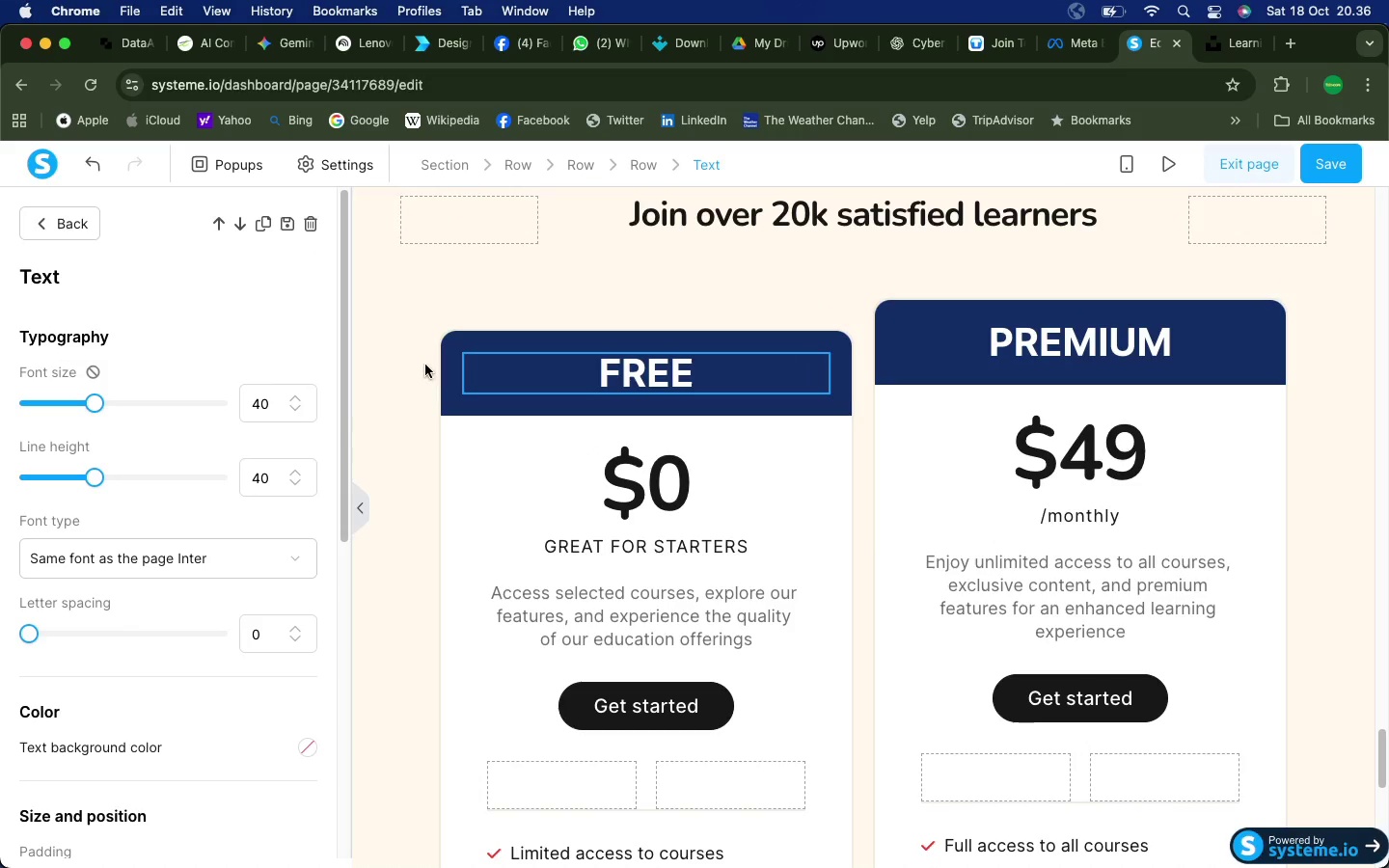 
scroll: coordinate [497, 327], scroll_direction: up, amount: 11.0
 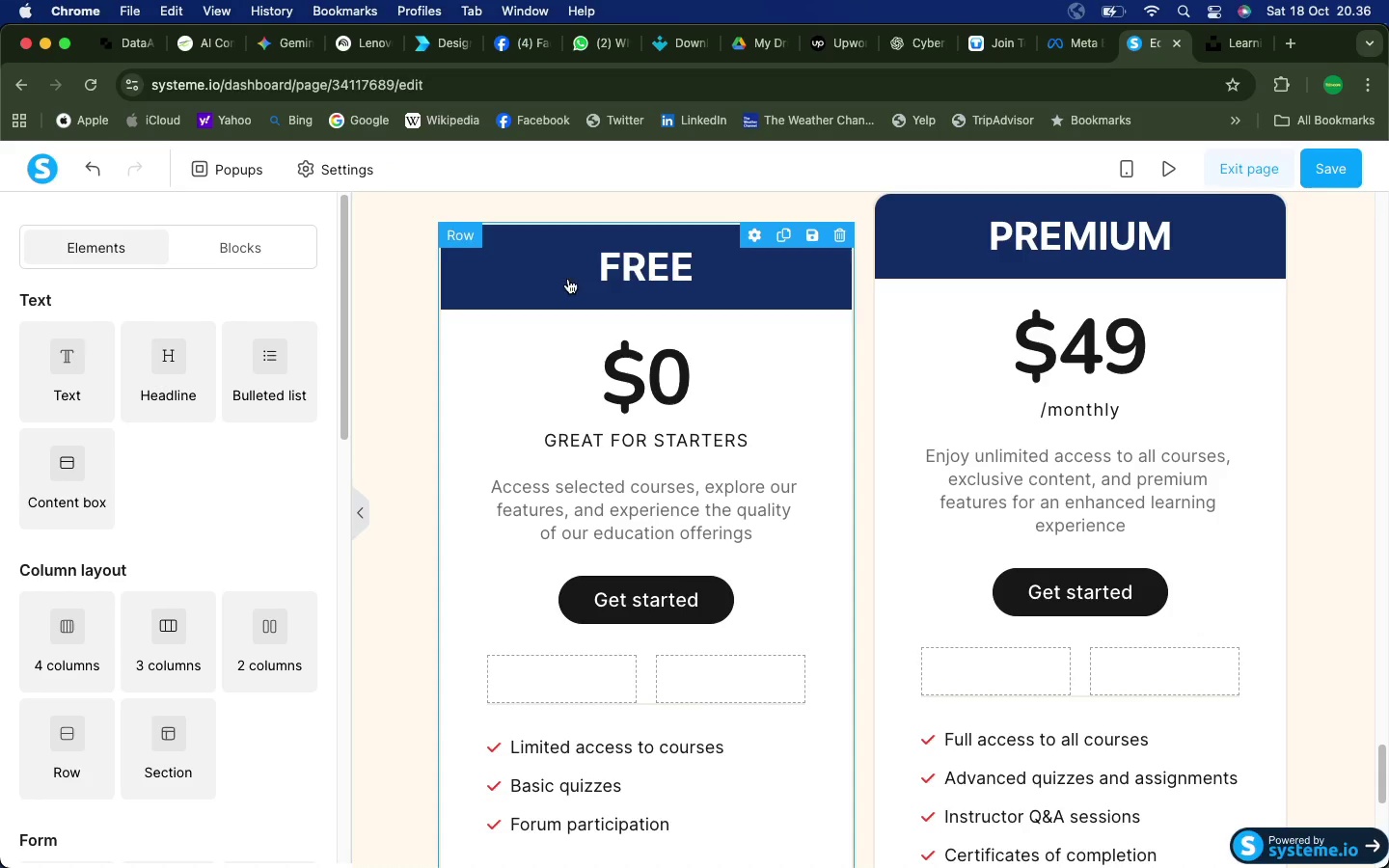 
left_click([445, 388])
 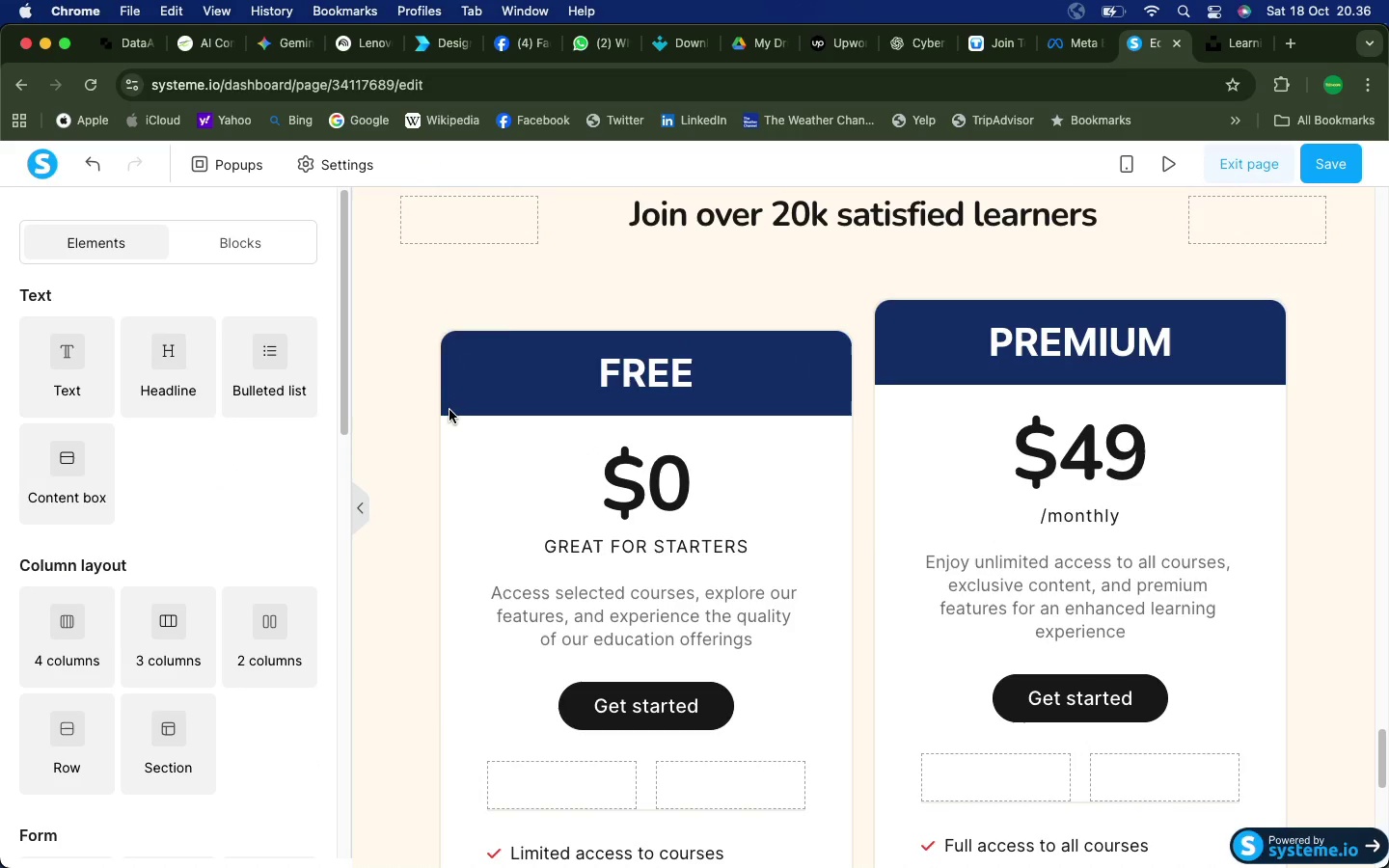 
left_click([463, 272])
 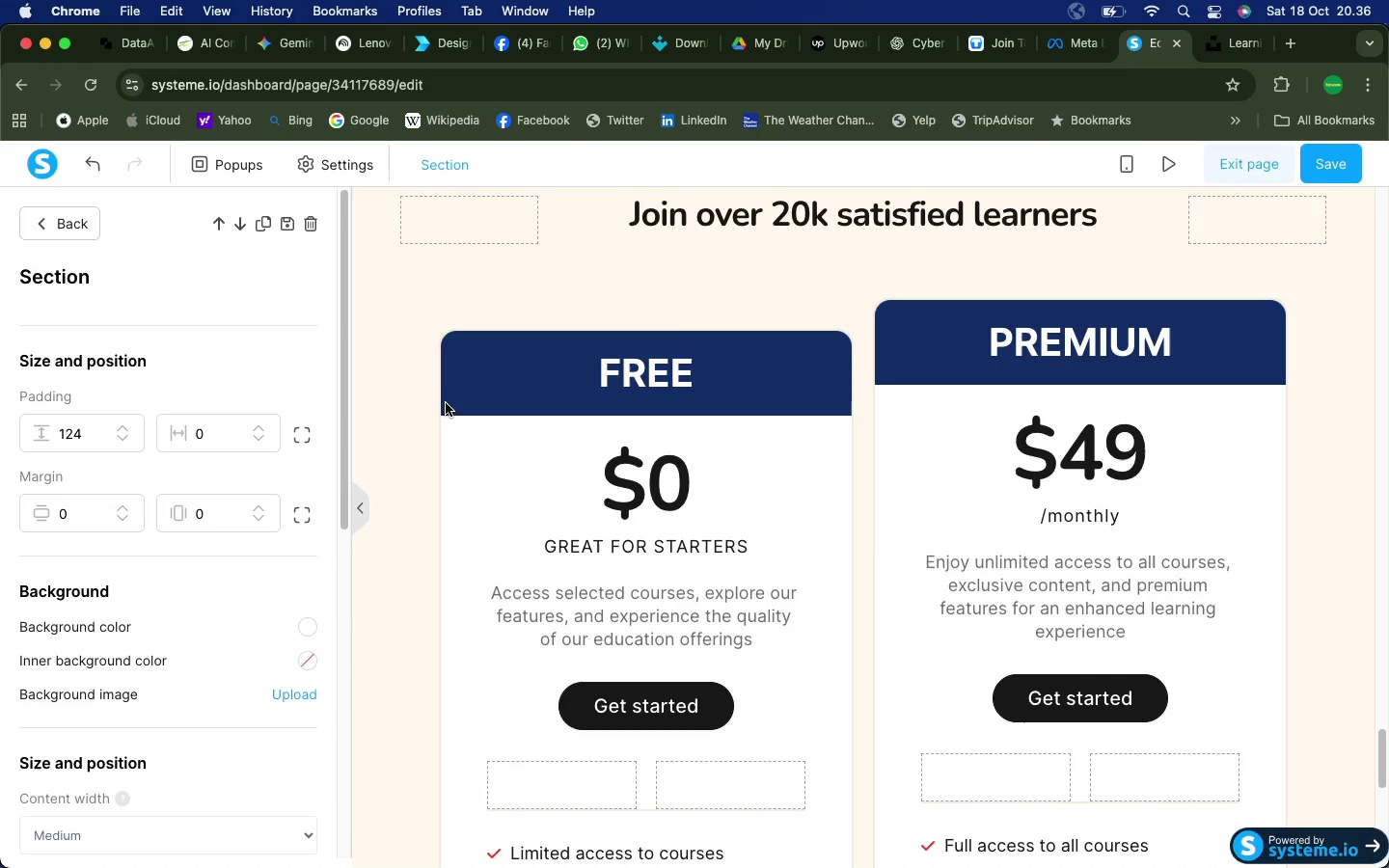 
left_click([443, 440])
 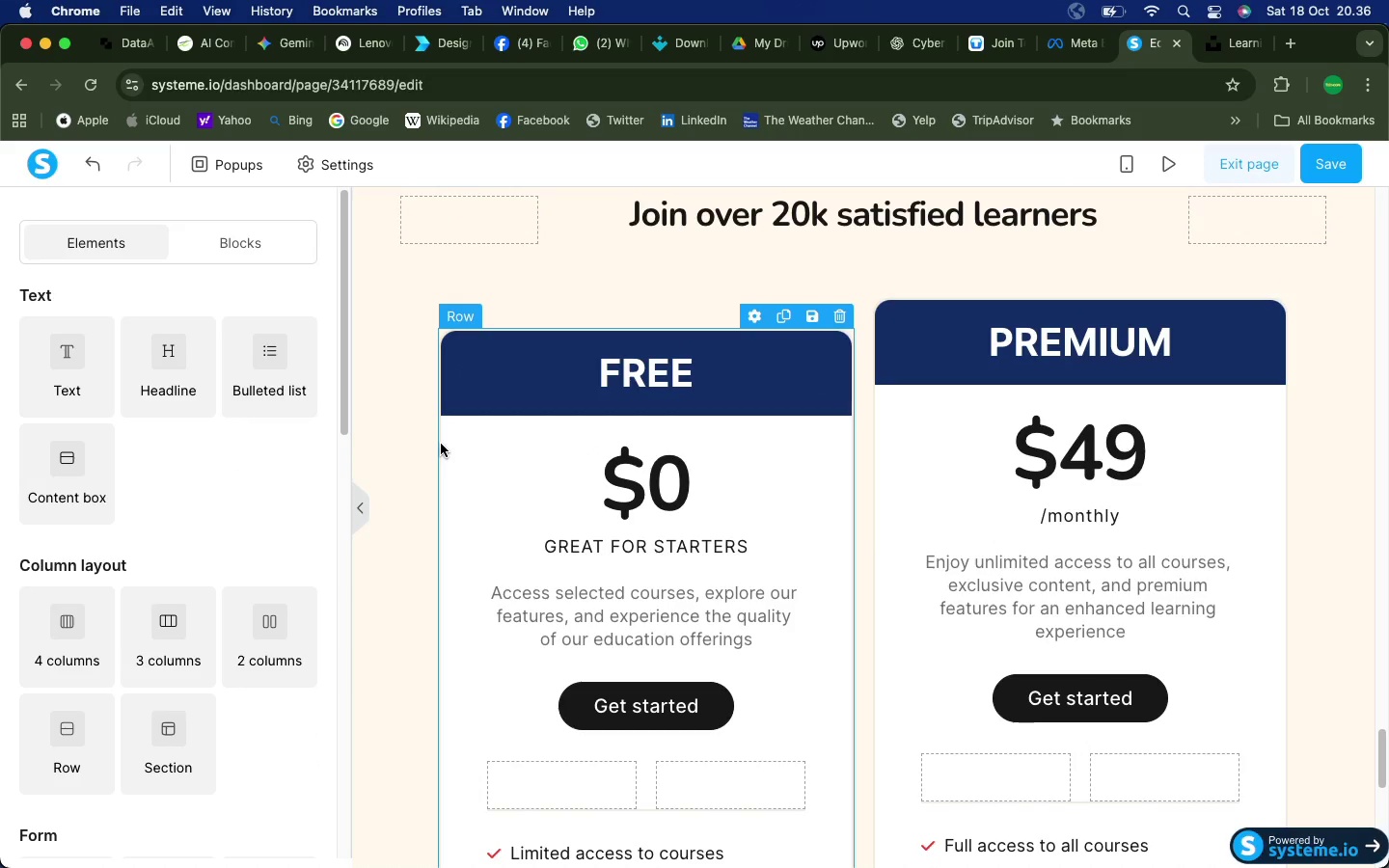 
left_click([441, 444])
 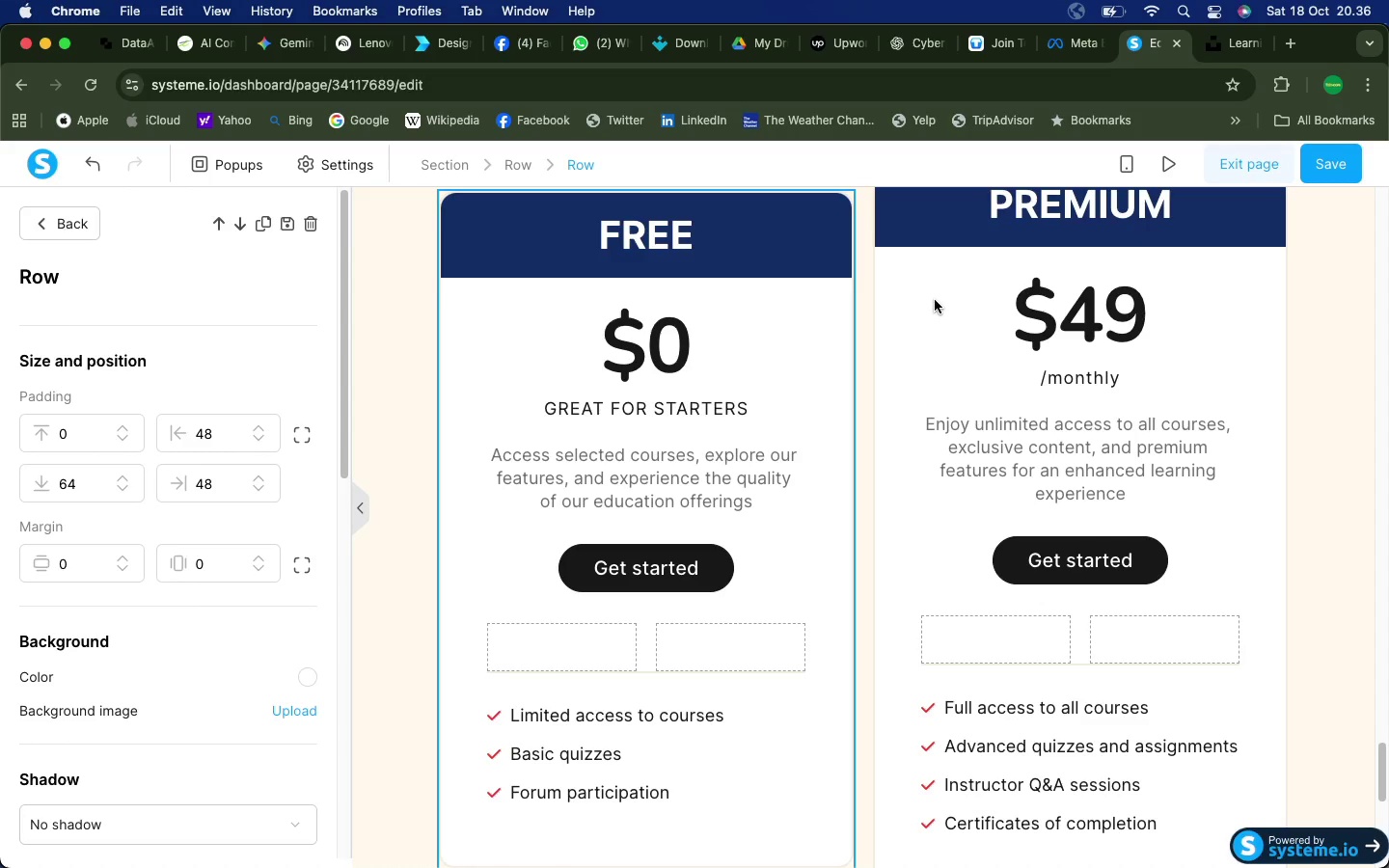 
left_click([876, 320])
 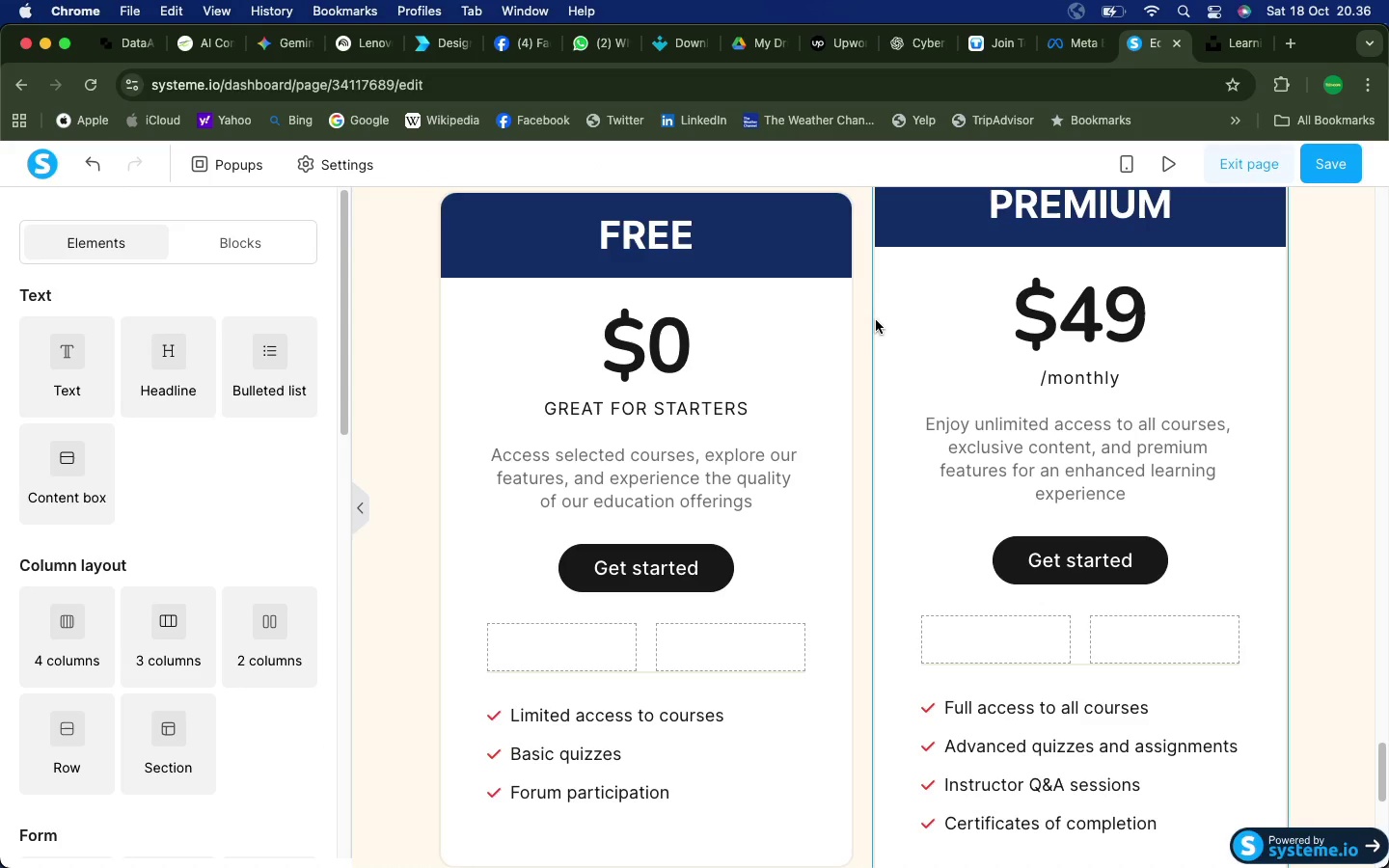 
left_click([874, 321])
 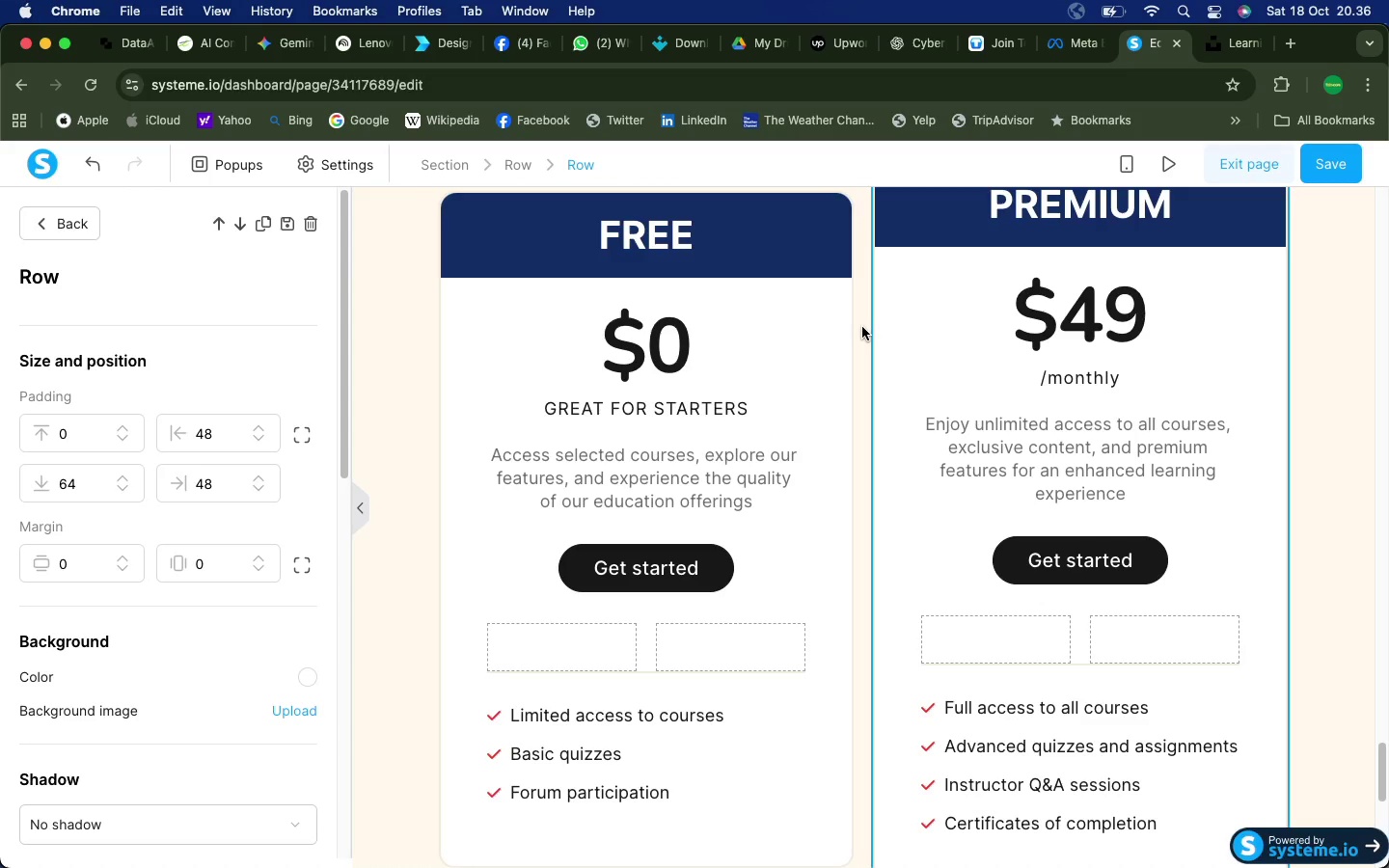 
scroll: coordinate [810, 352], scroll_direction: up, amount: 63.0
 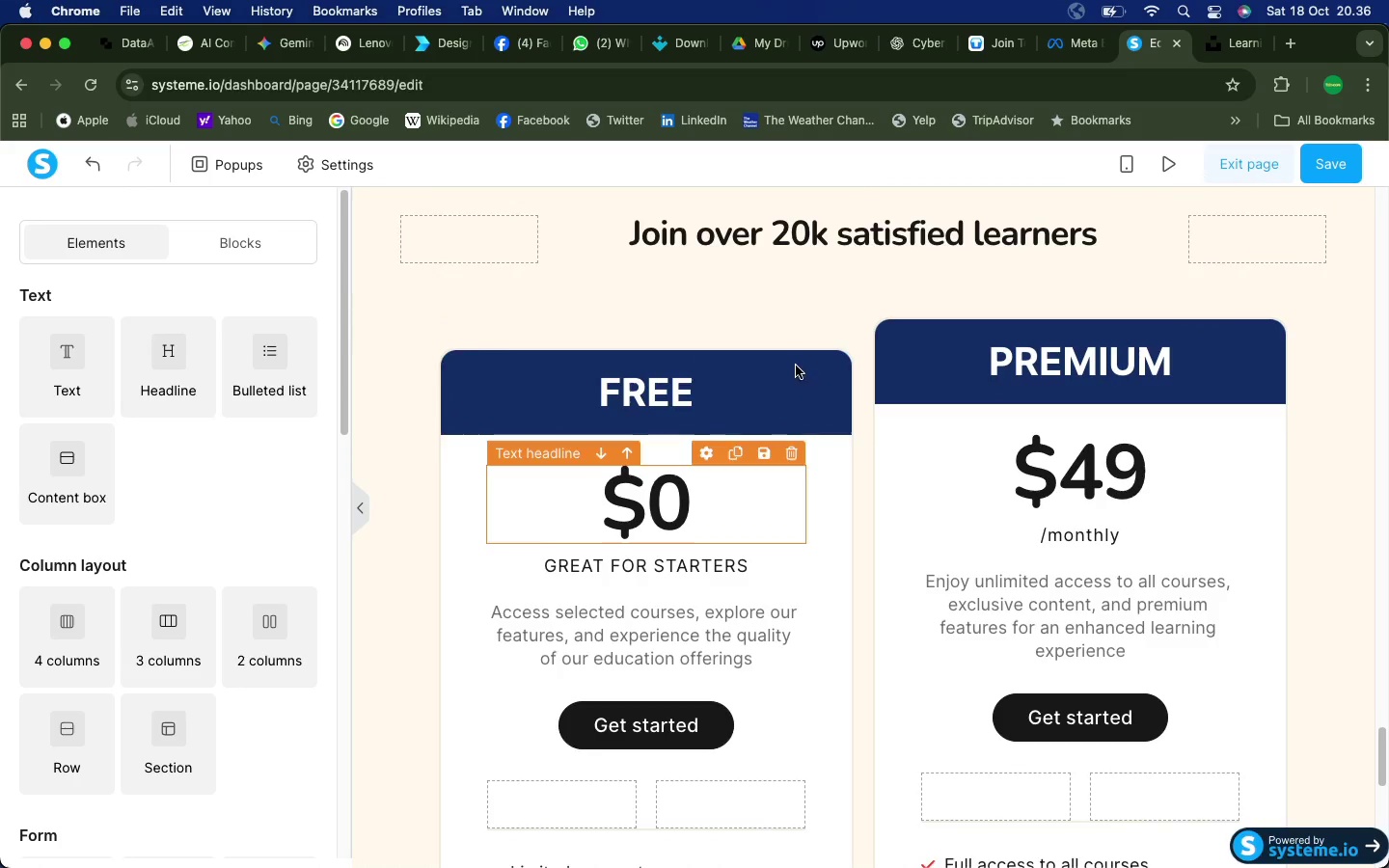 
left_click([791, 372])
 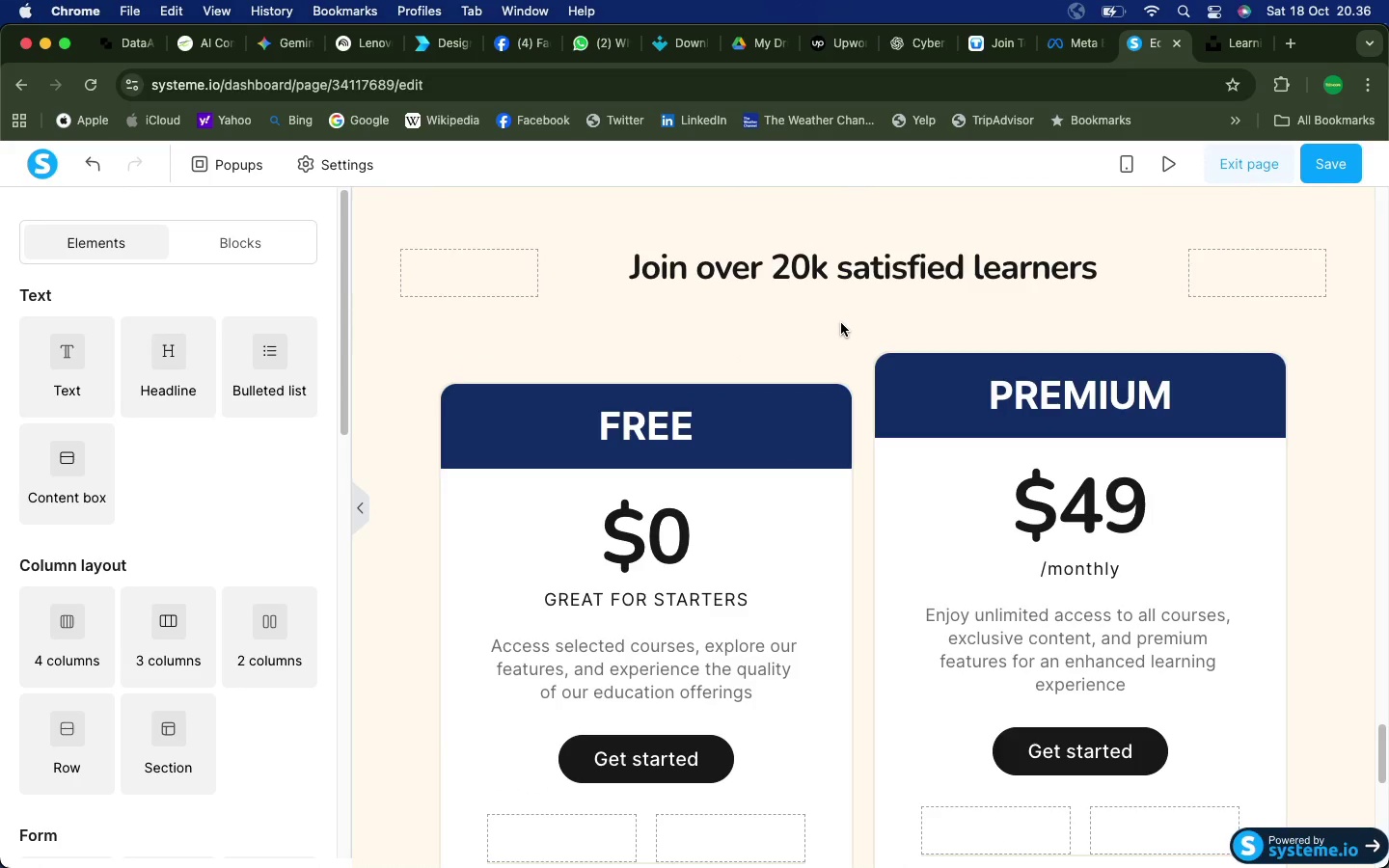 
left_click([823, 360])
 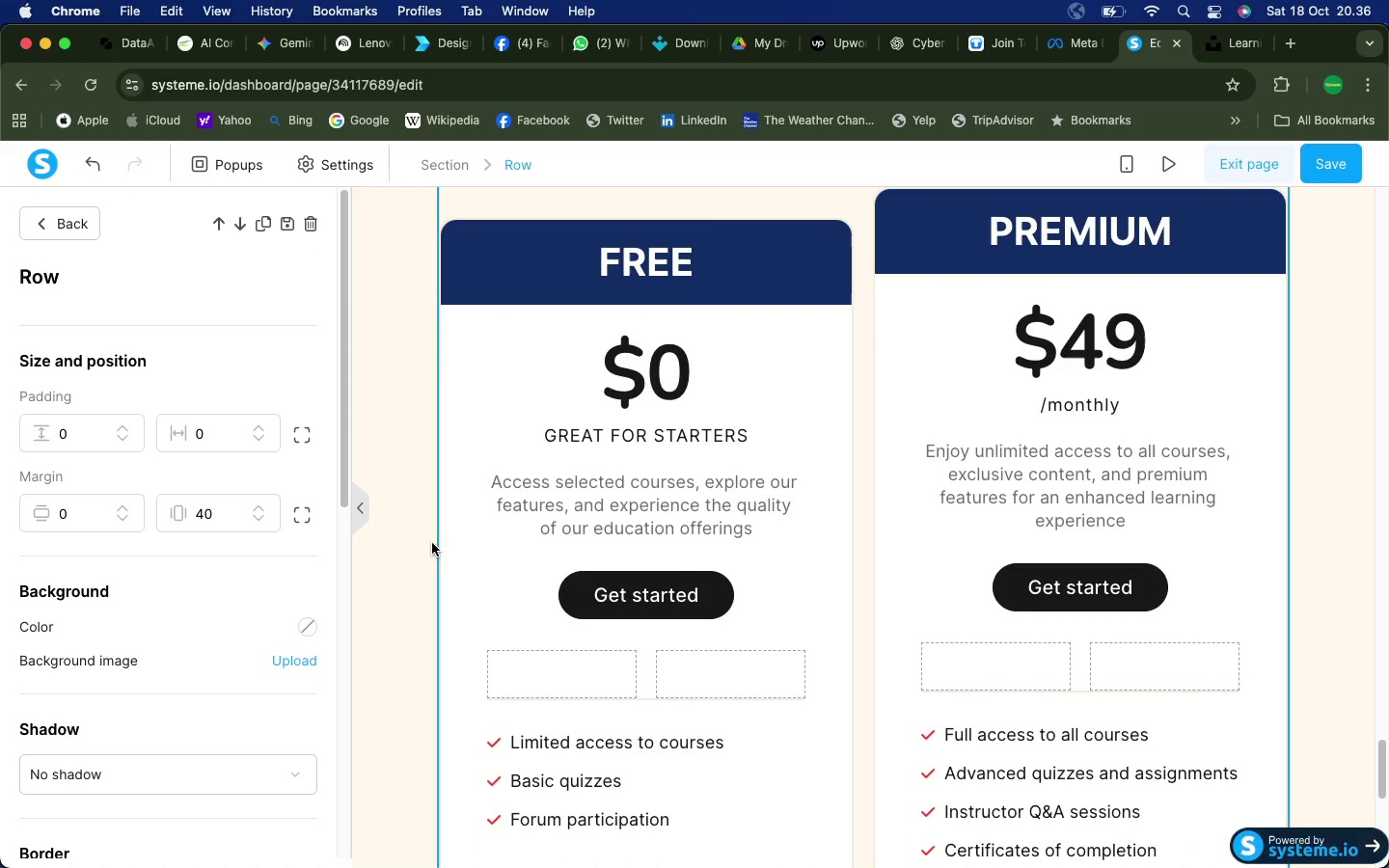 
scroll: coordinate [887, 692], scroll_direction: down, amount: 211.0
 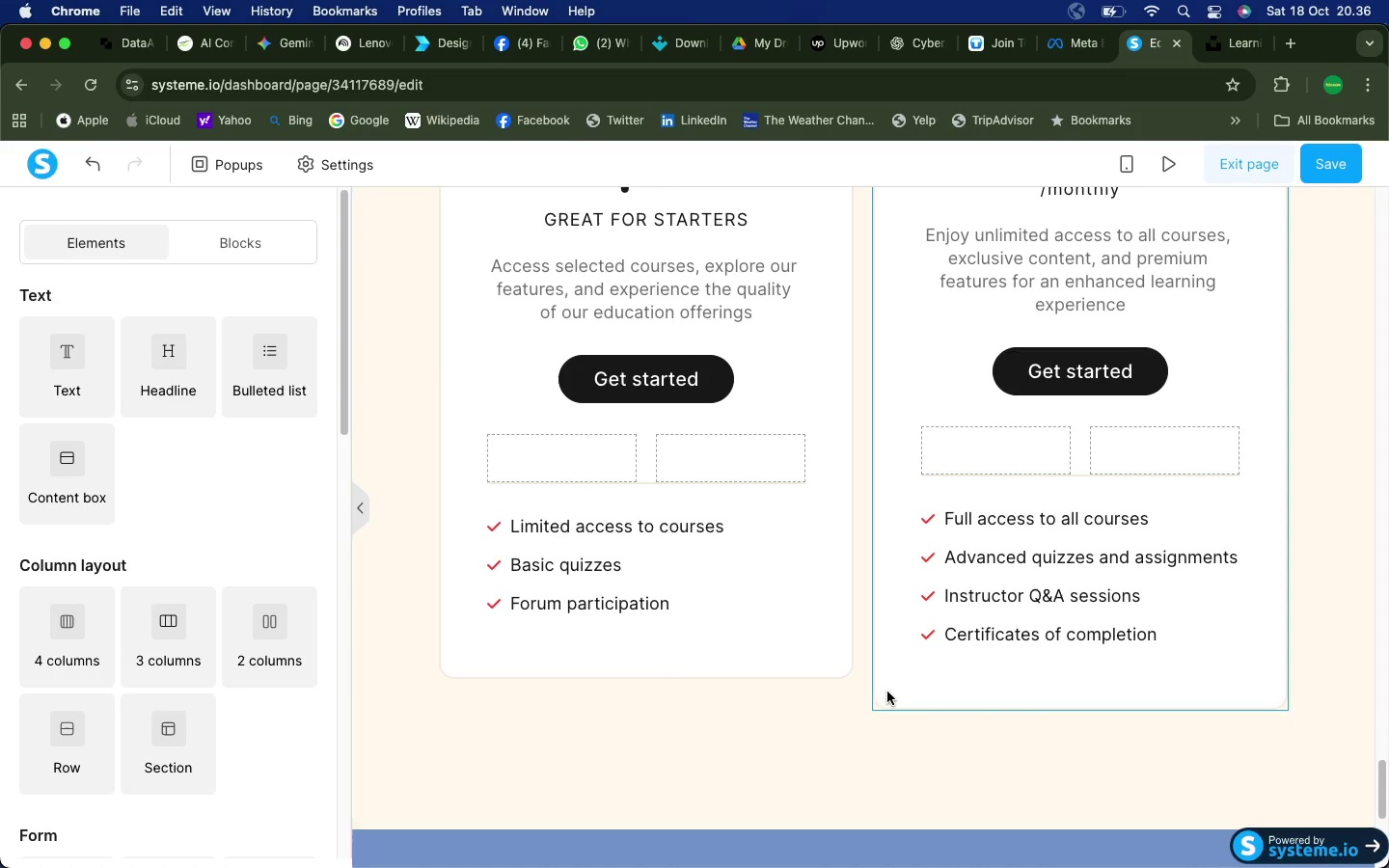 
left_click([886, 694])
 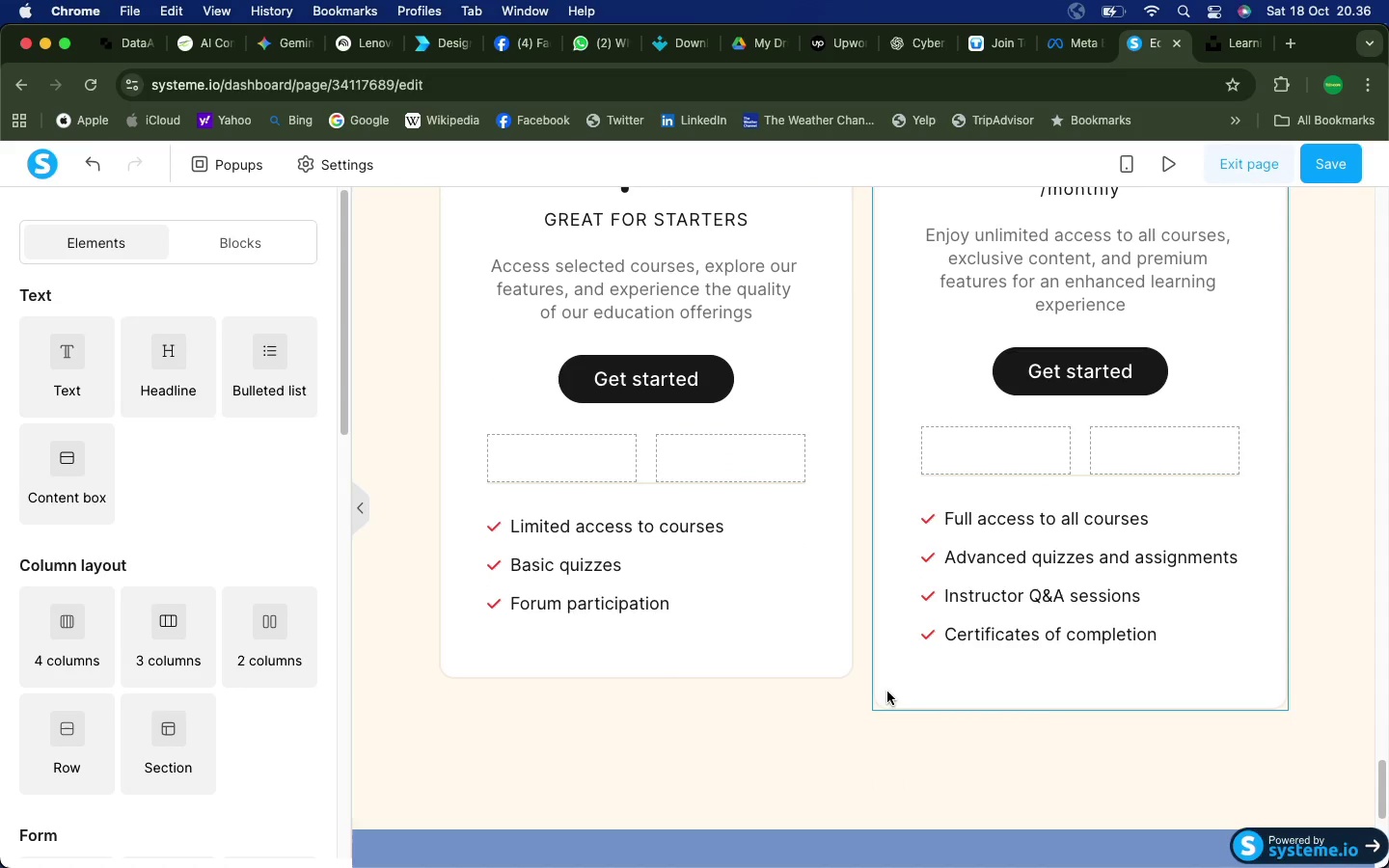 
left_click([886, 692])
 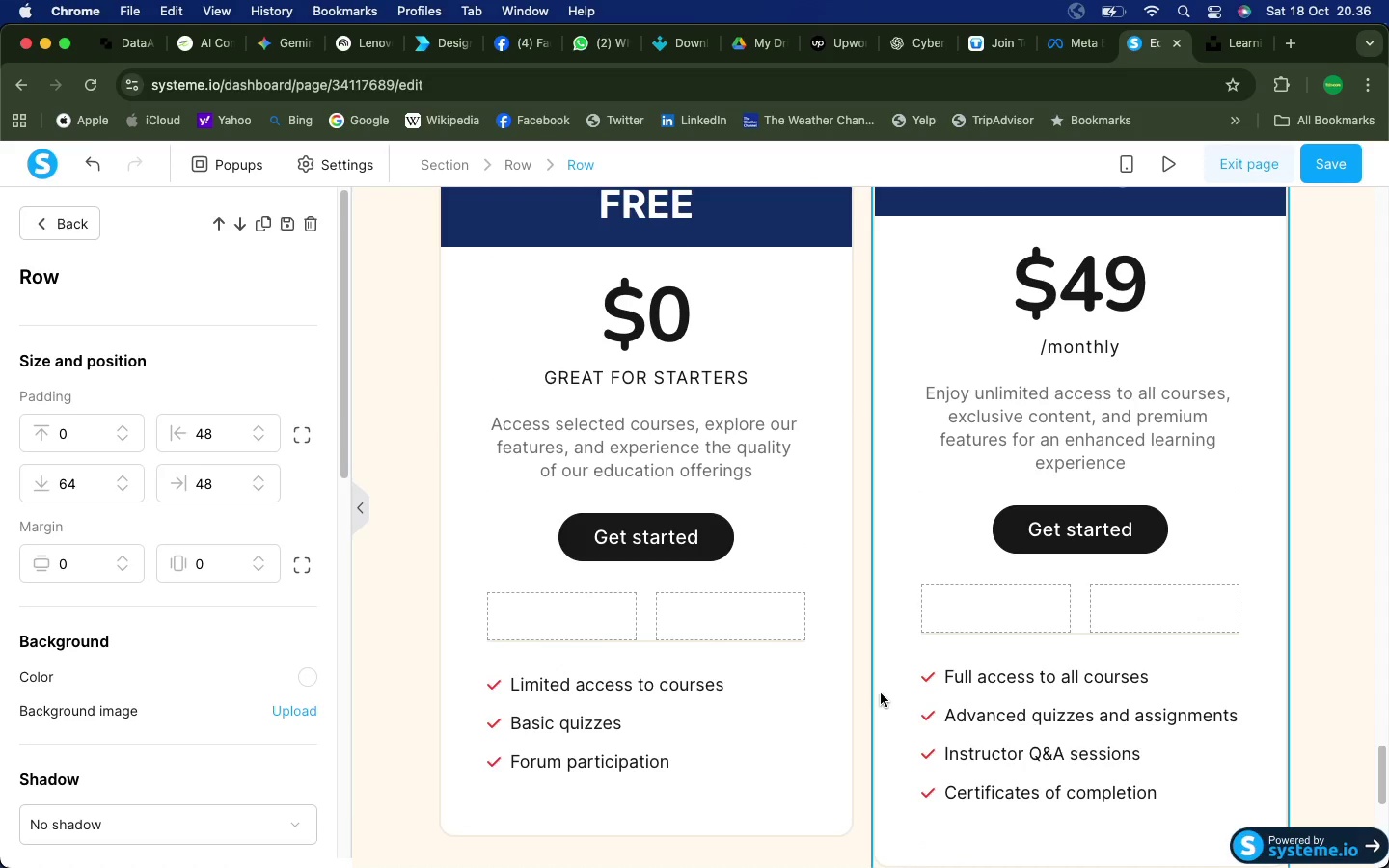 
left_click([836, 761])
 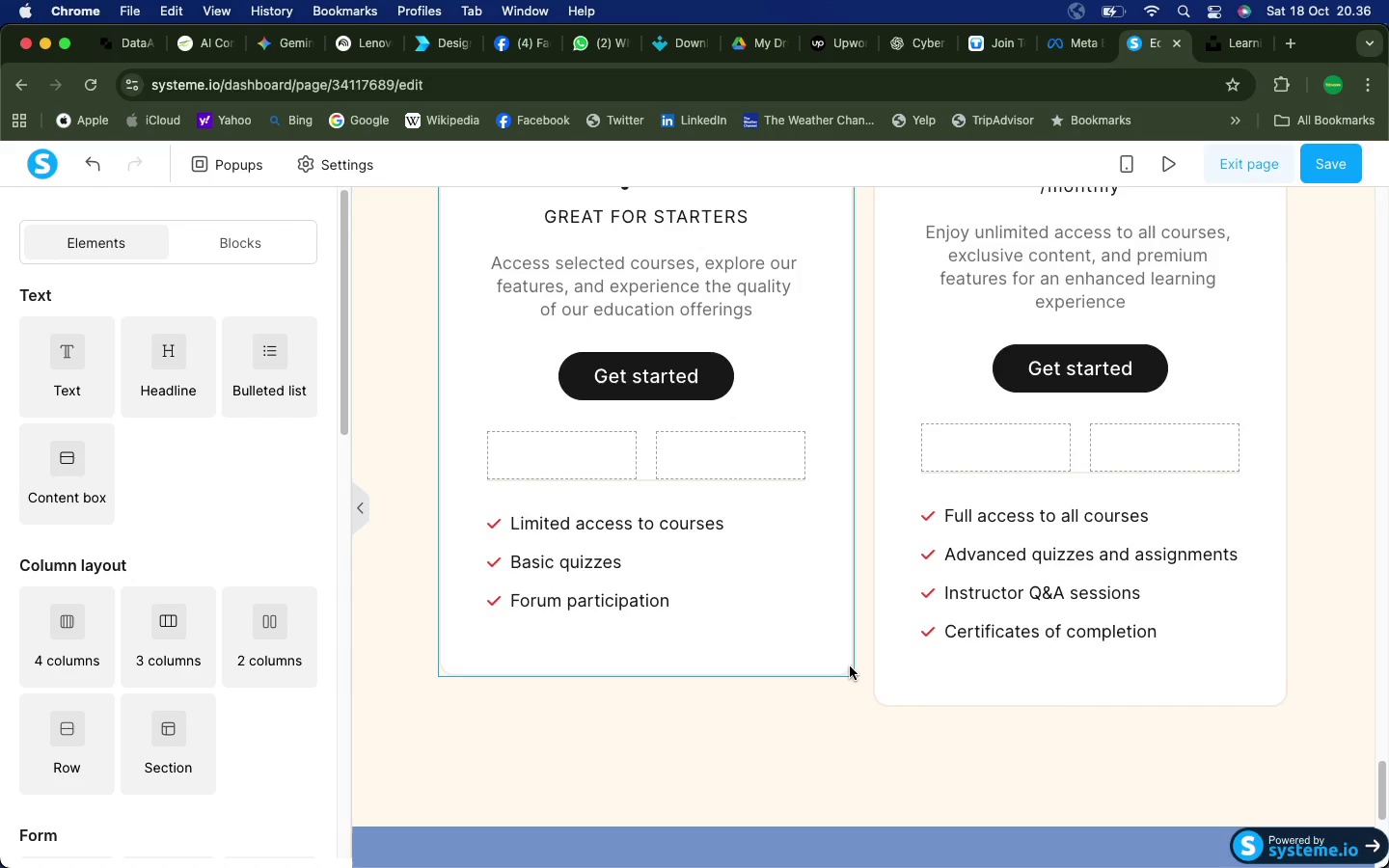 
scroll: coordinate [838, 760], scroll_direction: down, amount: 13.0
 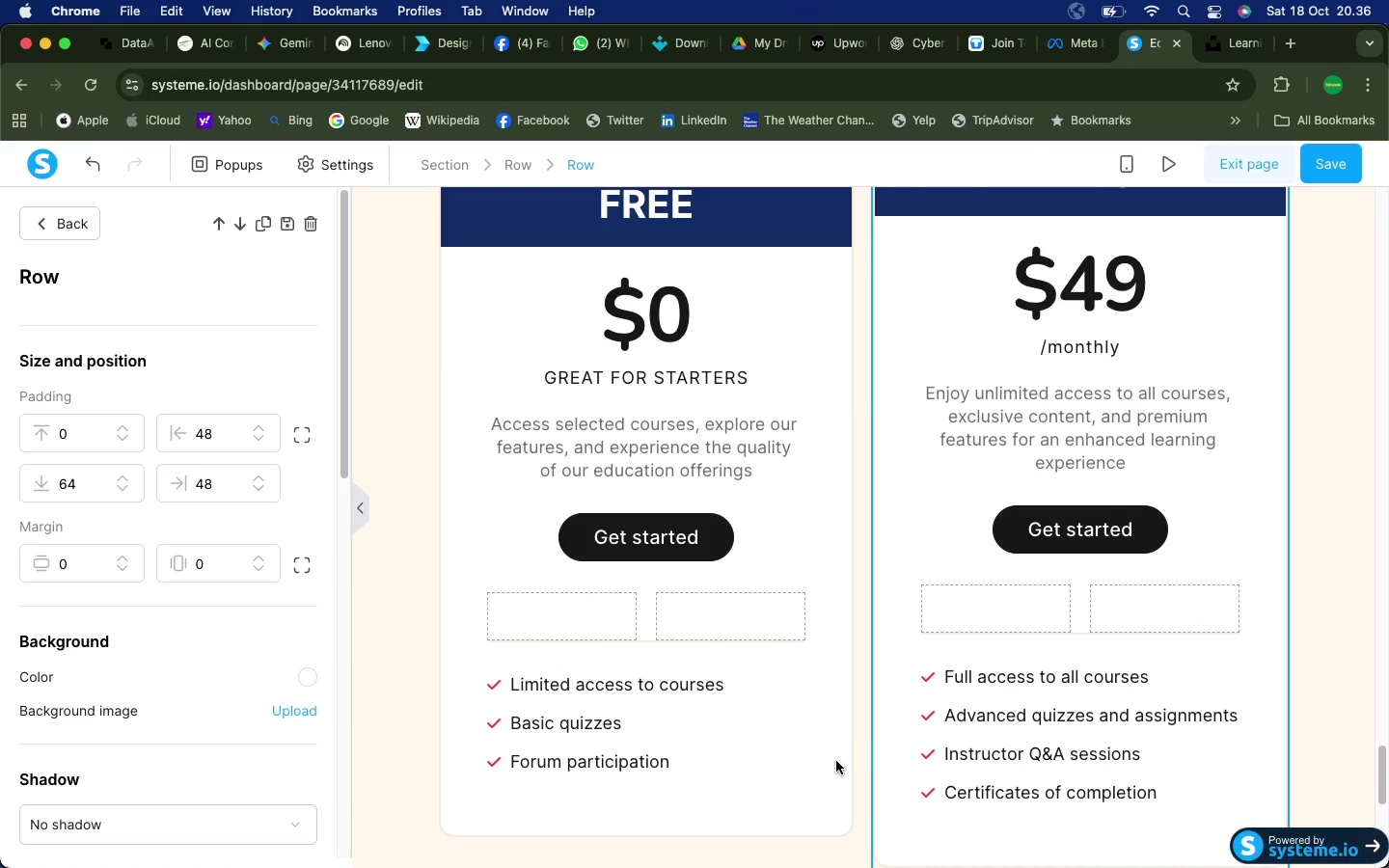 
left_click([846, 666])
 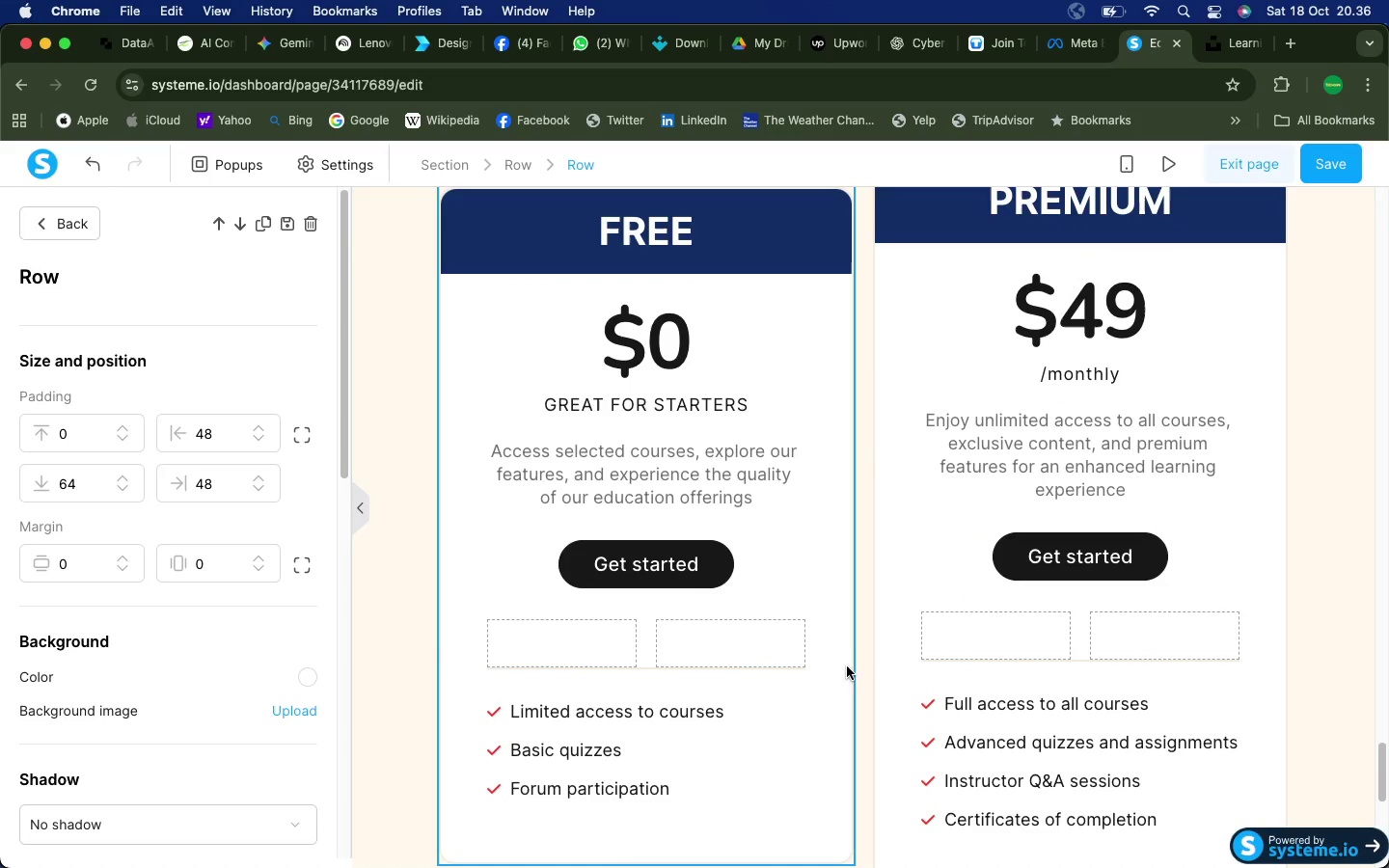 
left_click([874, 620])
 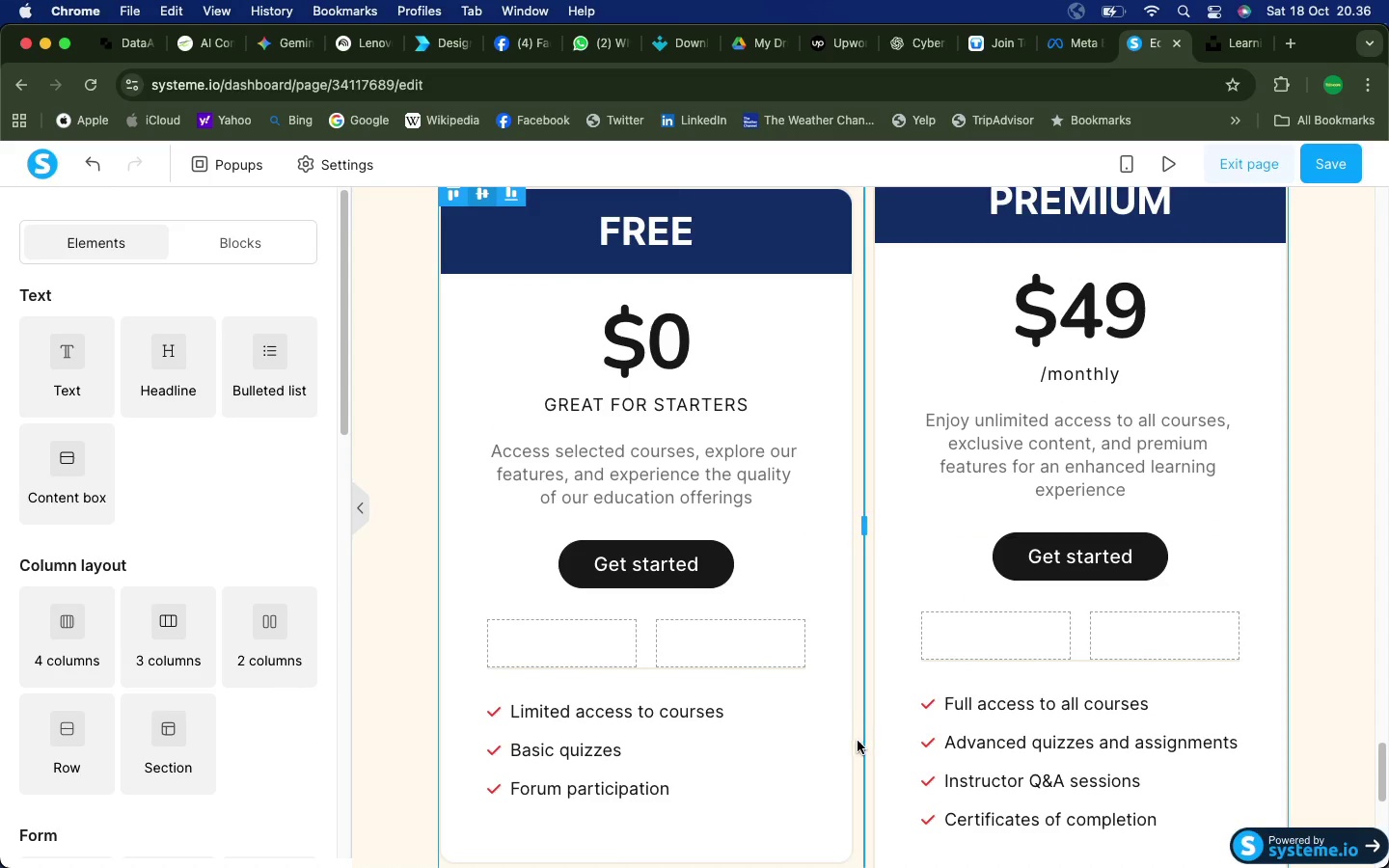 
left_click([847, 746])
 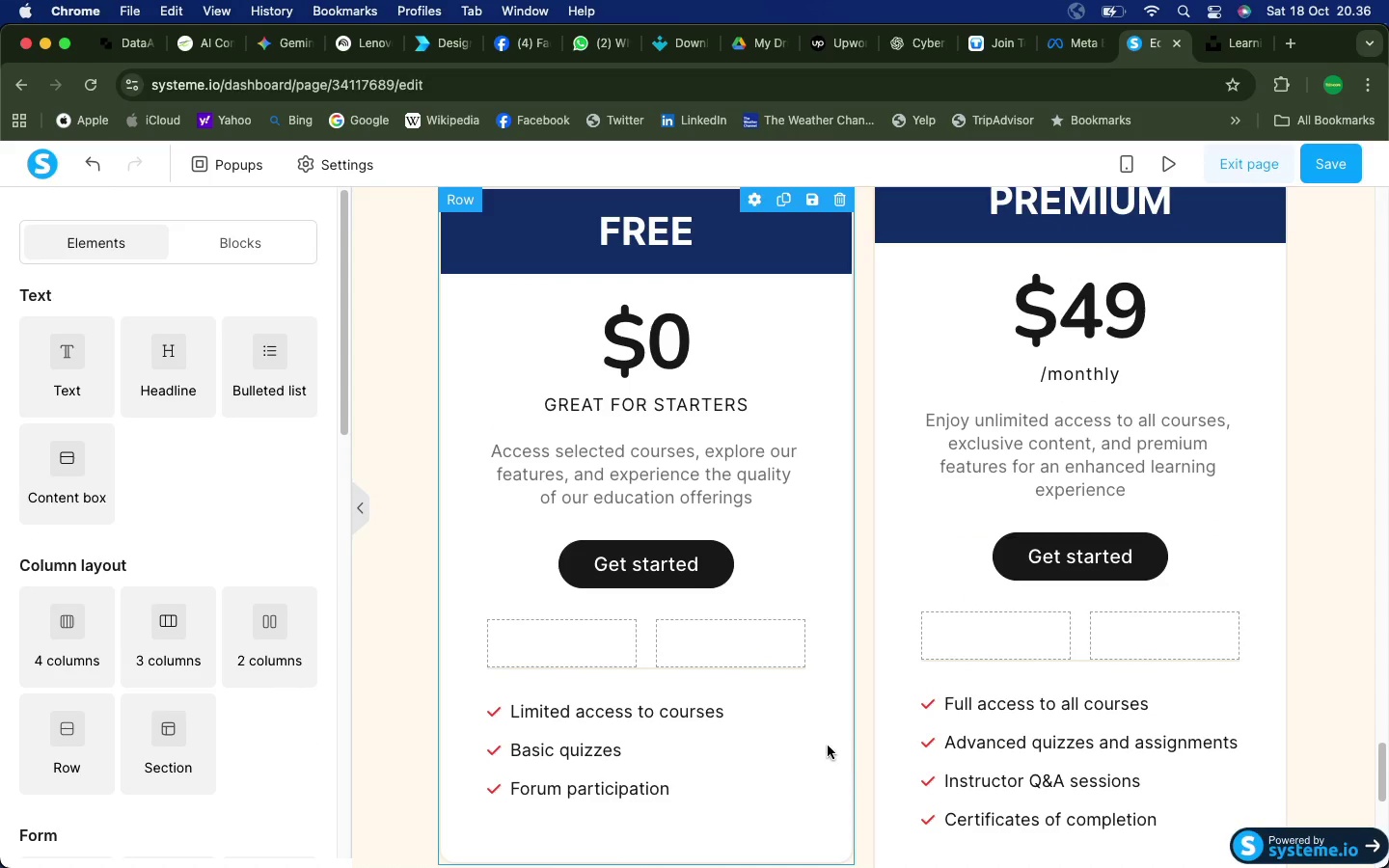 
scroll: coordinate [239, 670], scroll_direction: down, amount: 82.0
 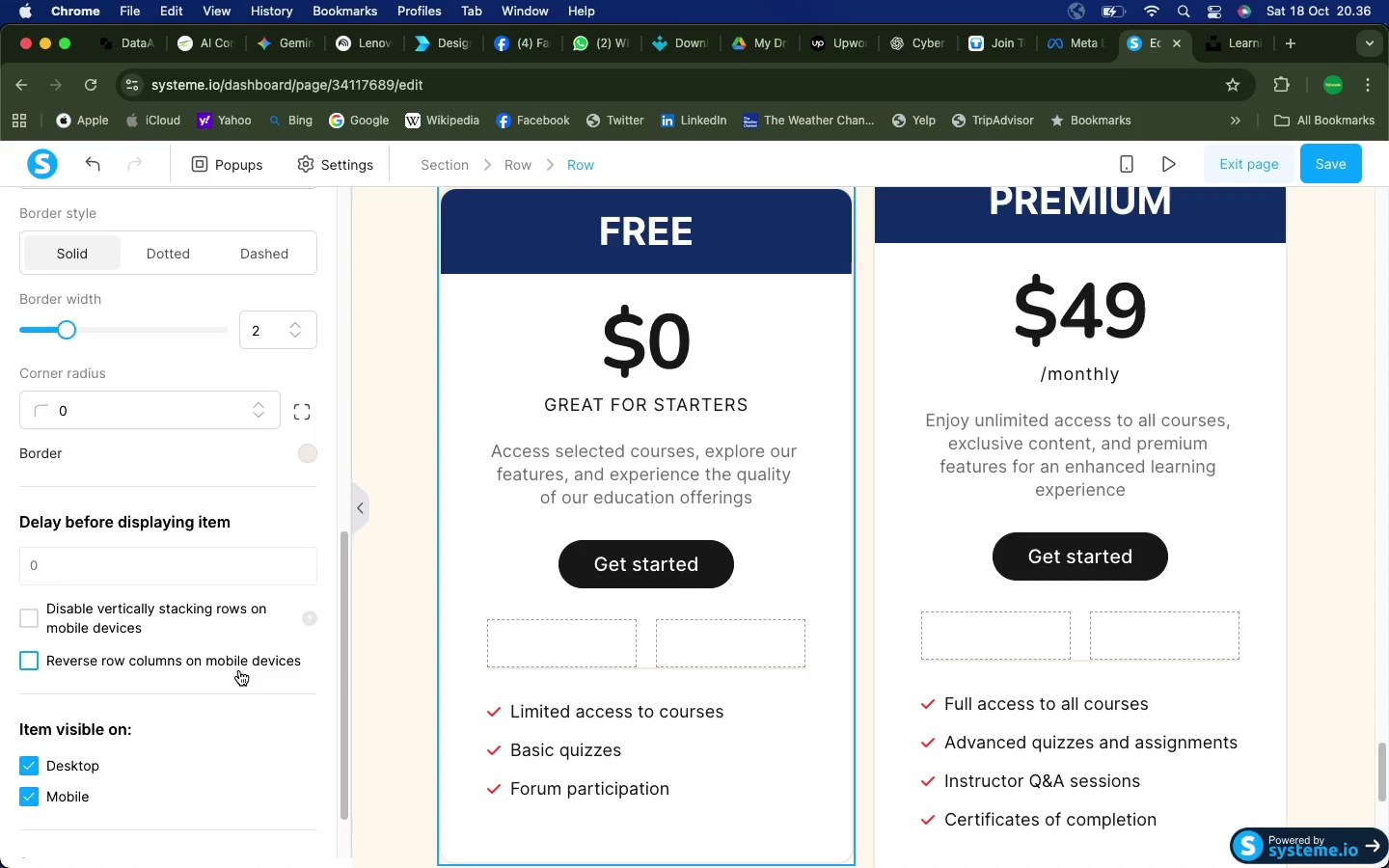 
scroll: coordinate [1002, 599], scroll_direction: up, amount: 113.0
 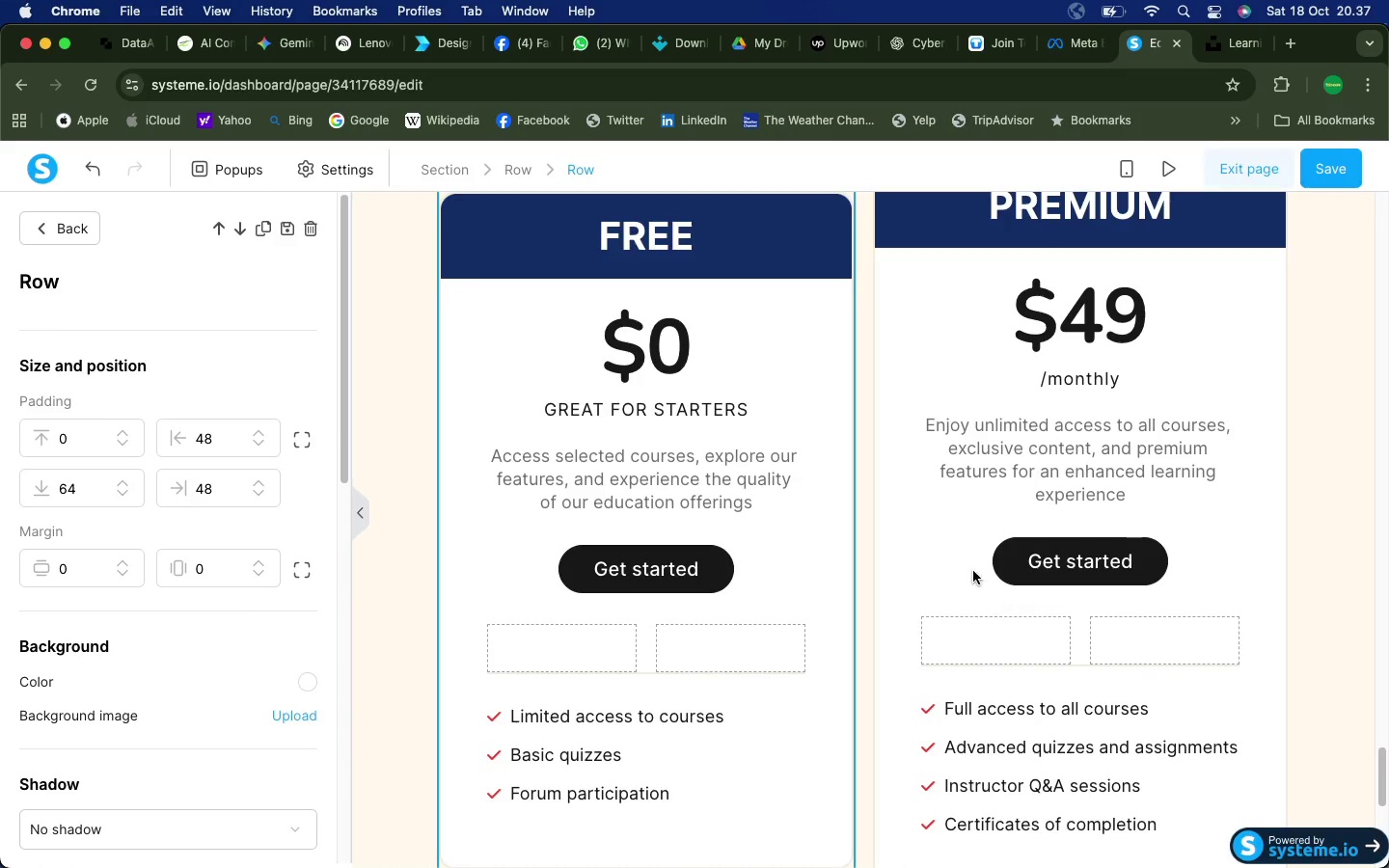 
left_click([952, 568])
 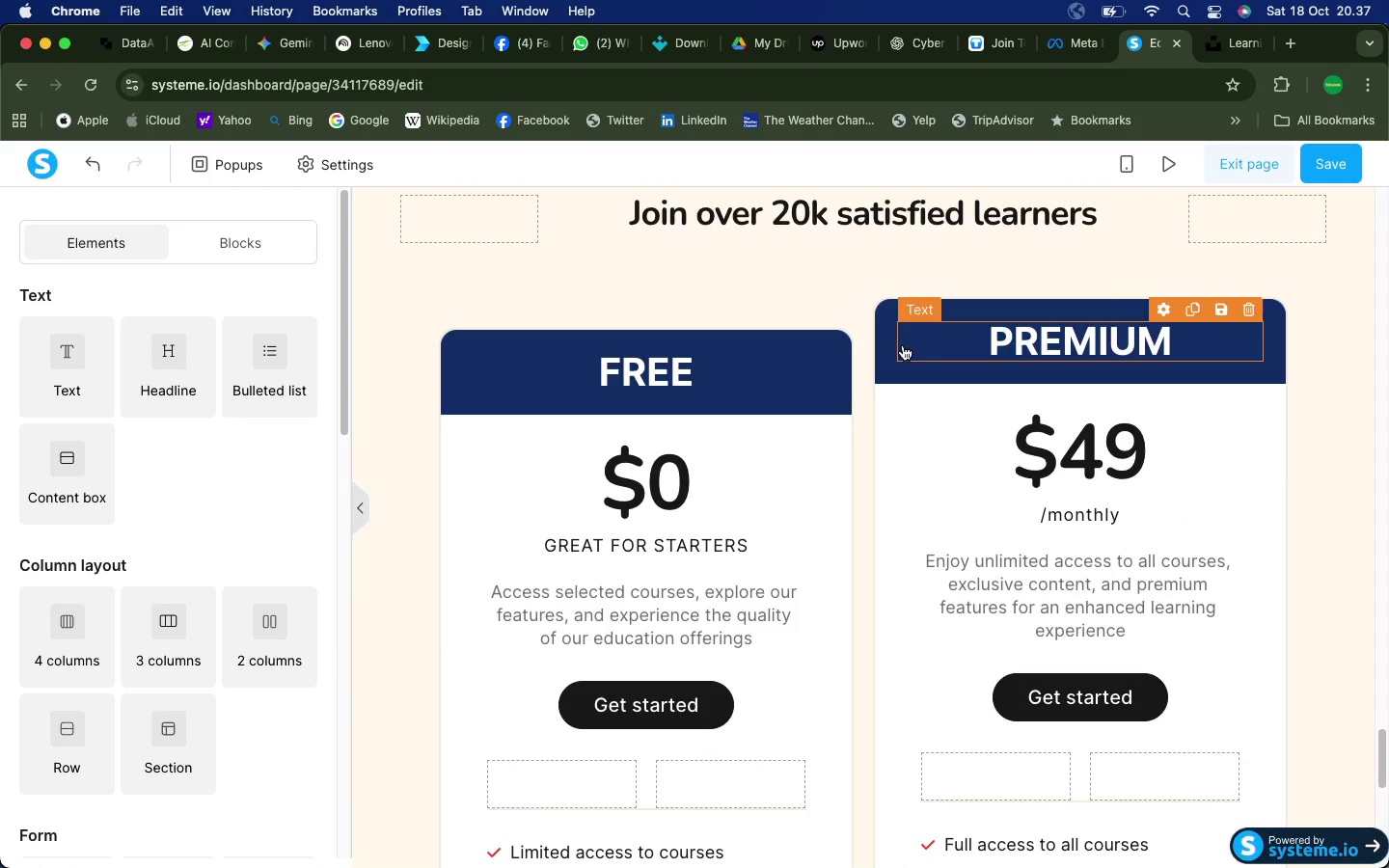 
scroll: coordinate [939, 508], scroll_direction: up, amount: 21.0
 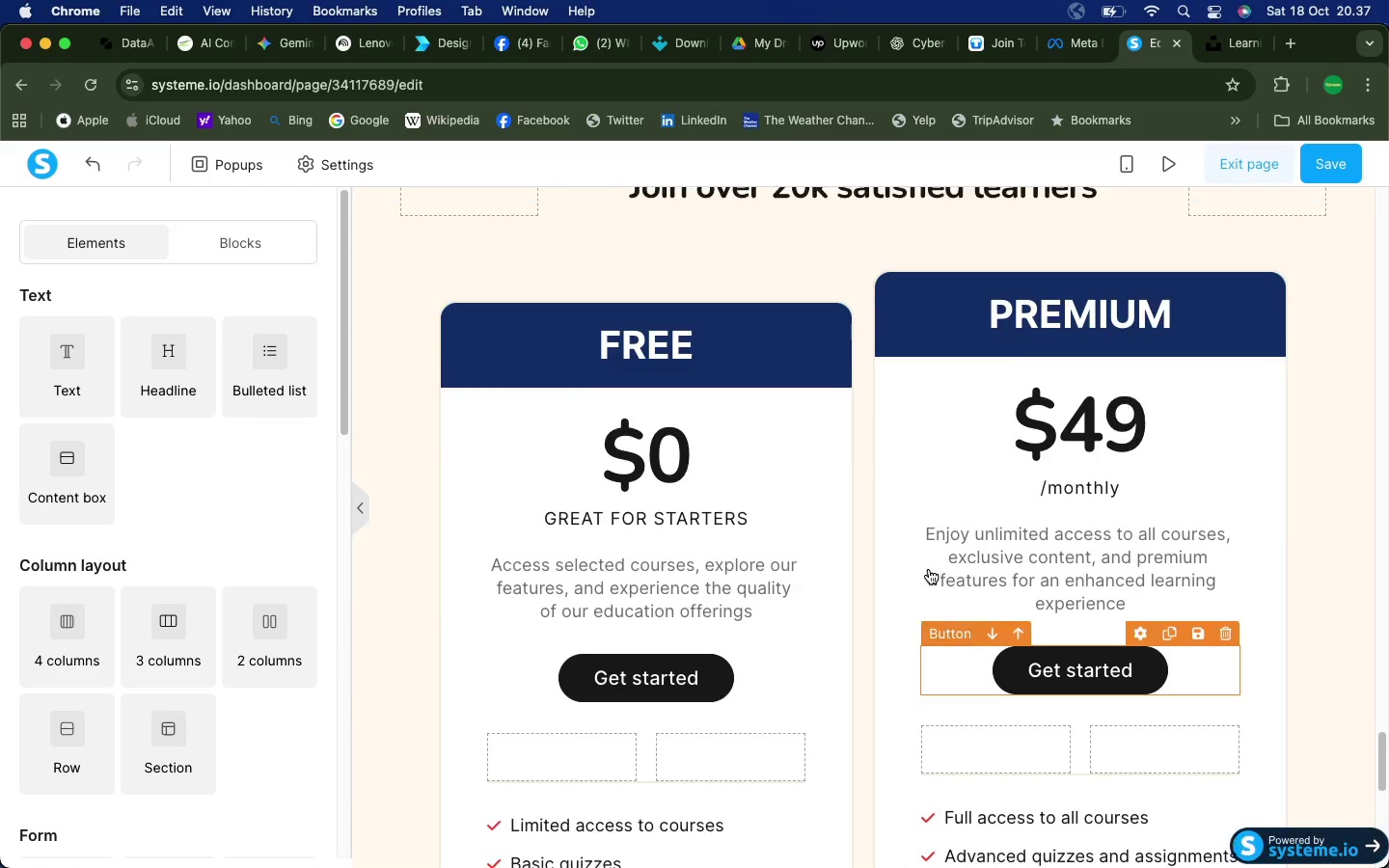 
scroll: coordinate [916, 540], scroll_direction: down, amount: 34.0
 